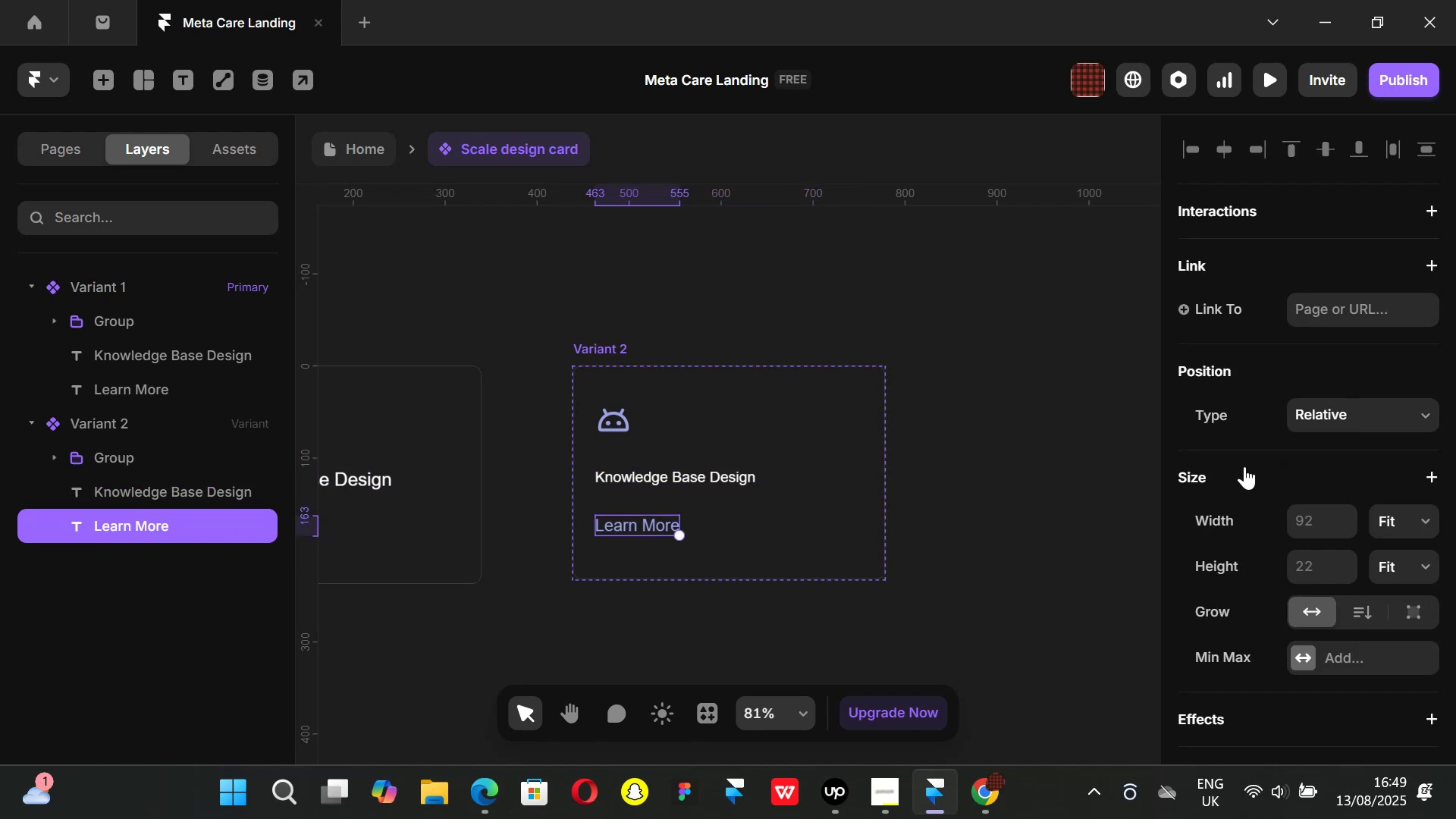 
scroll: coordinate [1292, 479], scroll_direction: down, amount: 4.0
 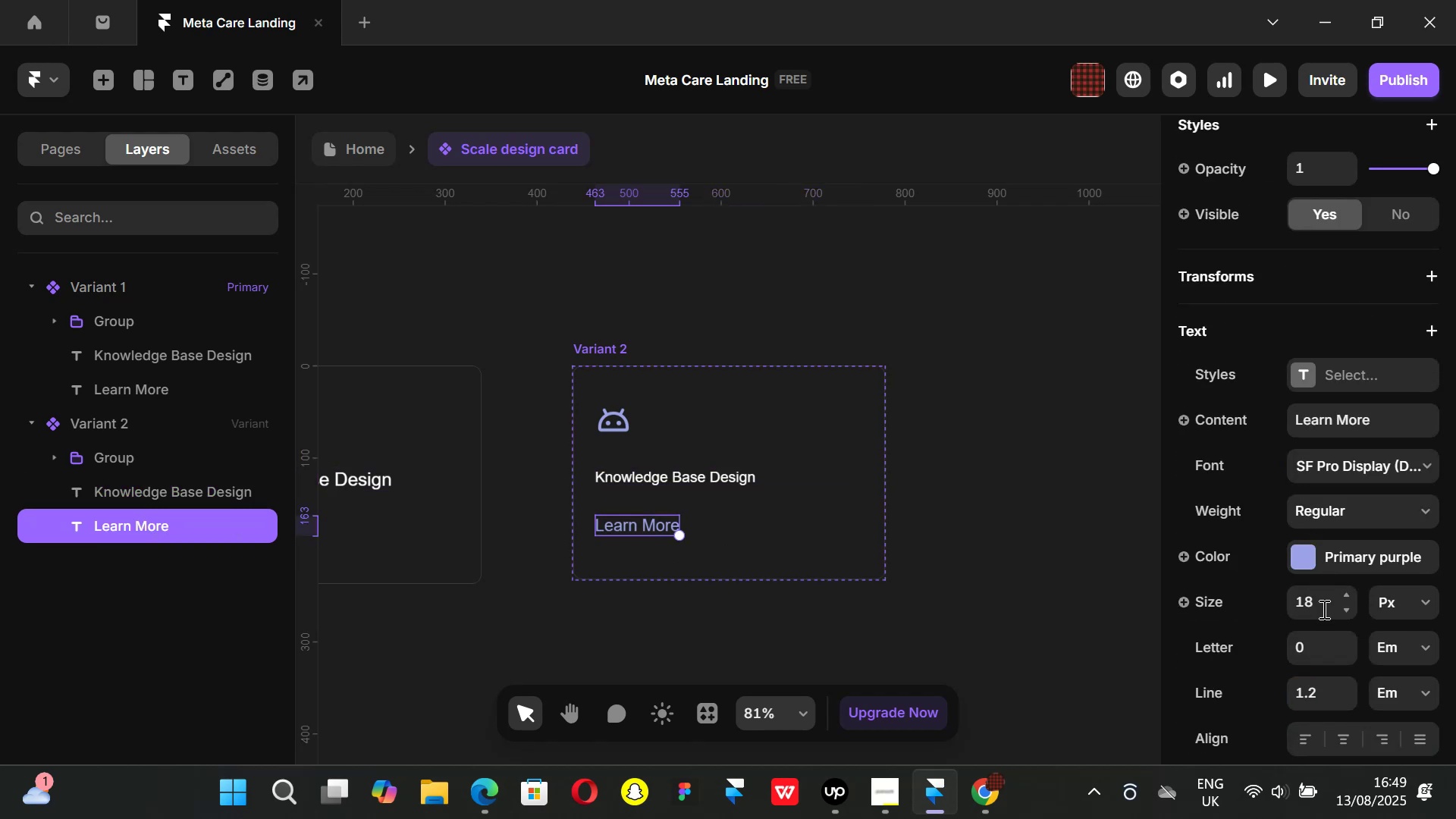 
left_click([1323, 604])
 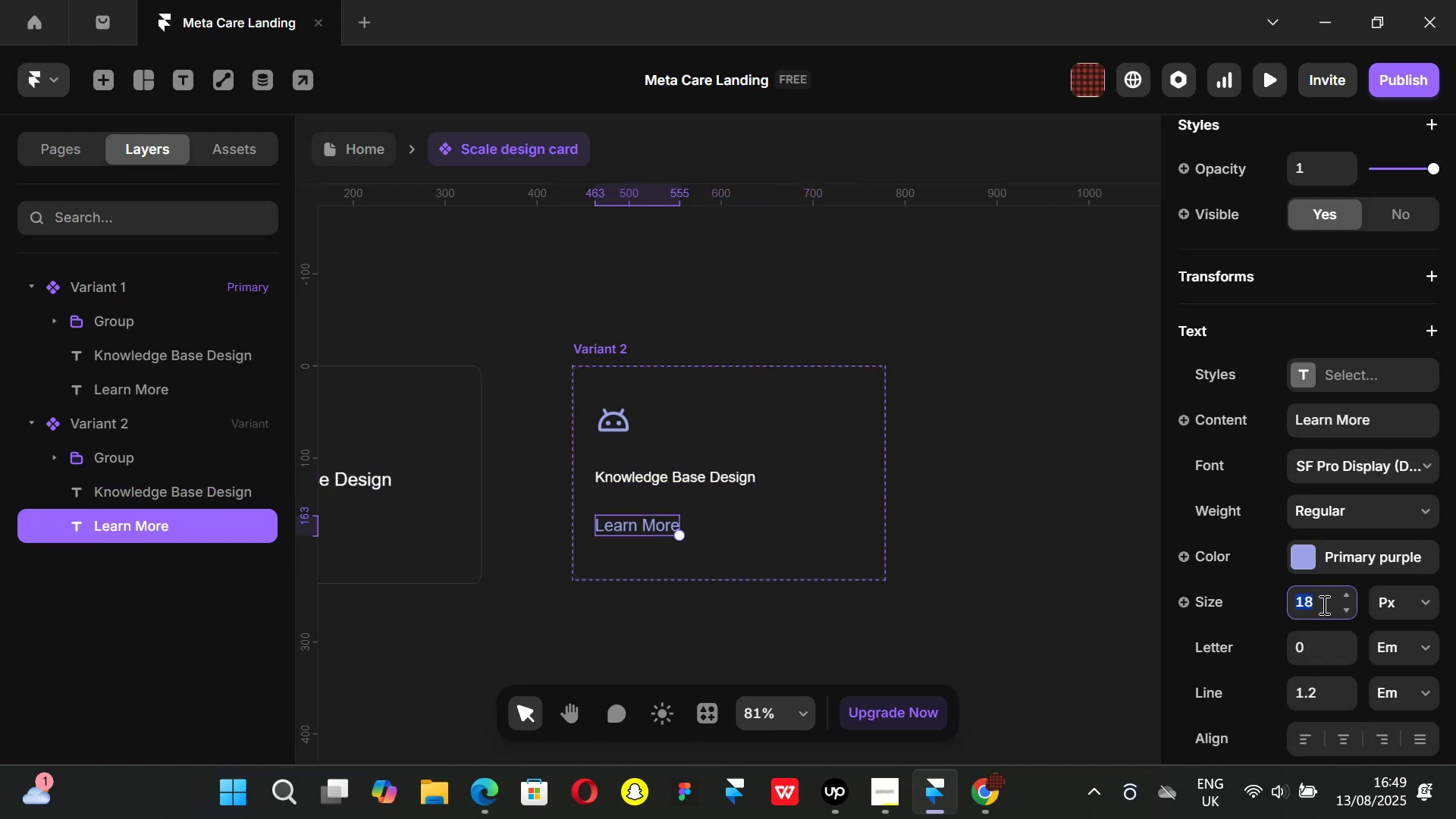 
type(16)
 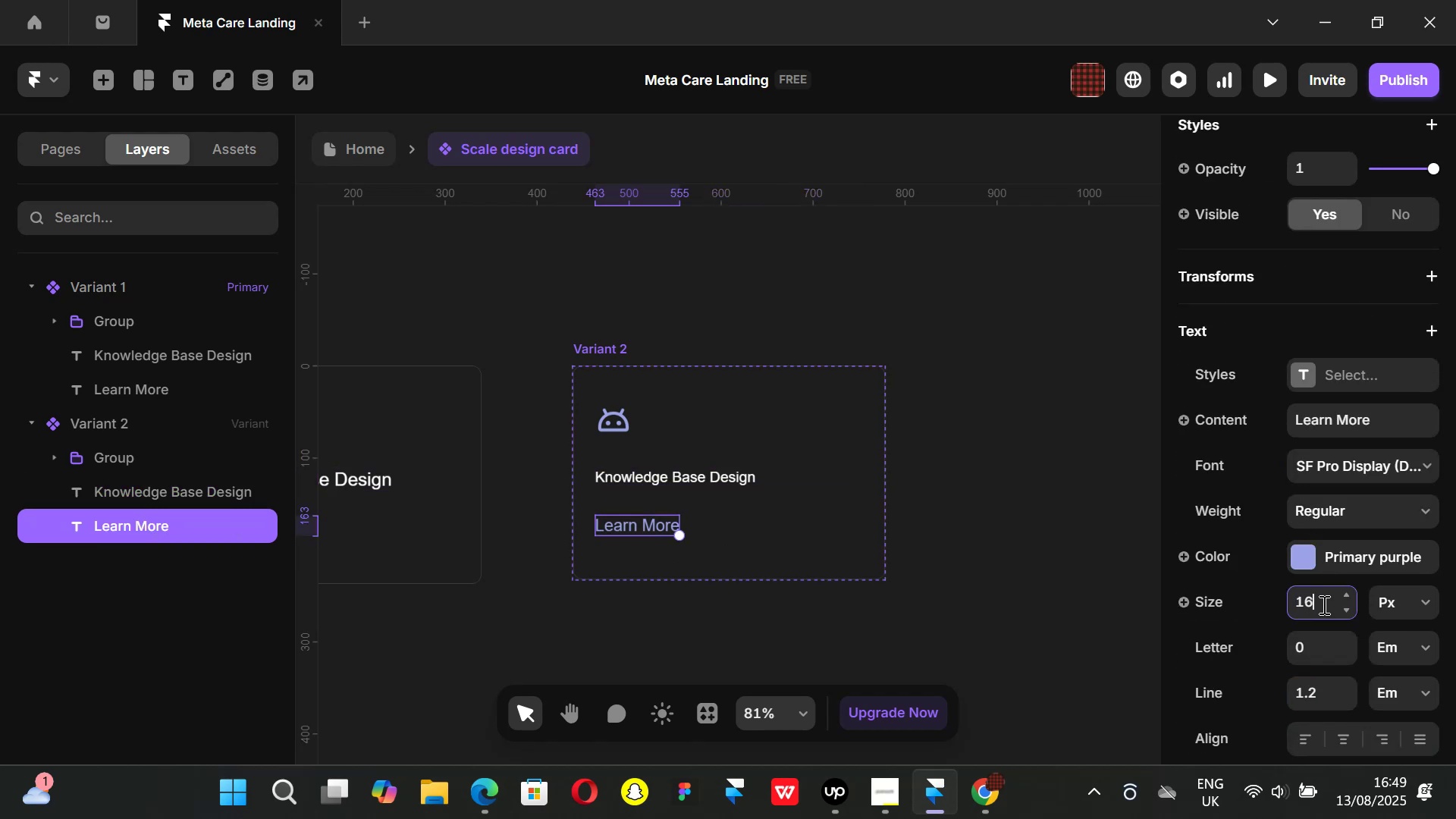 
key(Enter)
 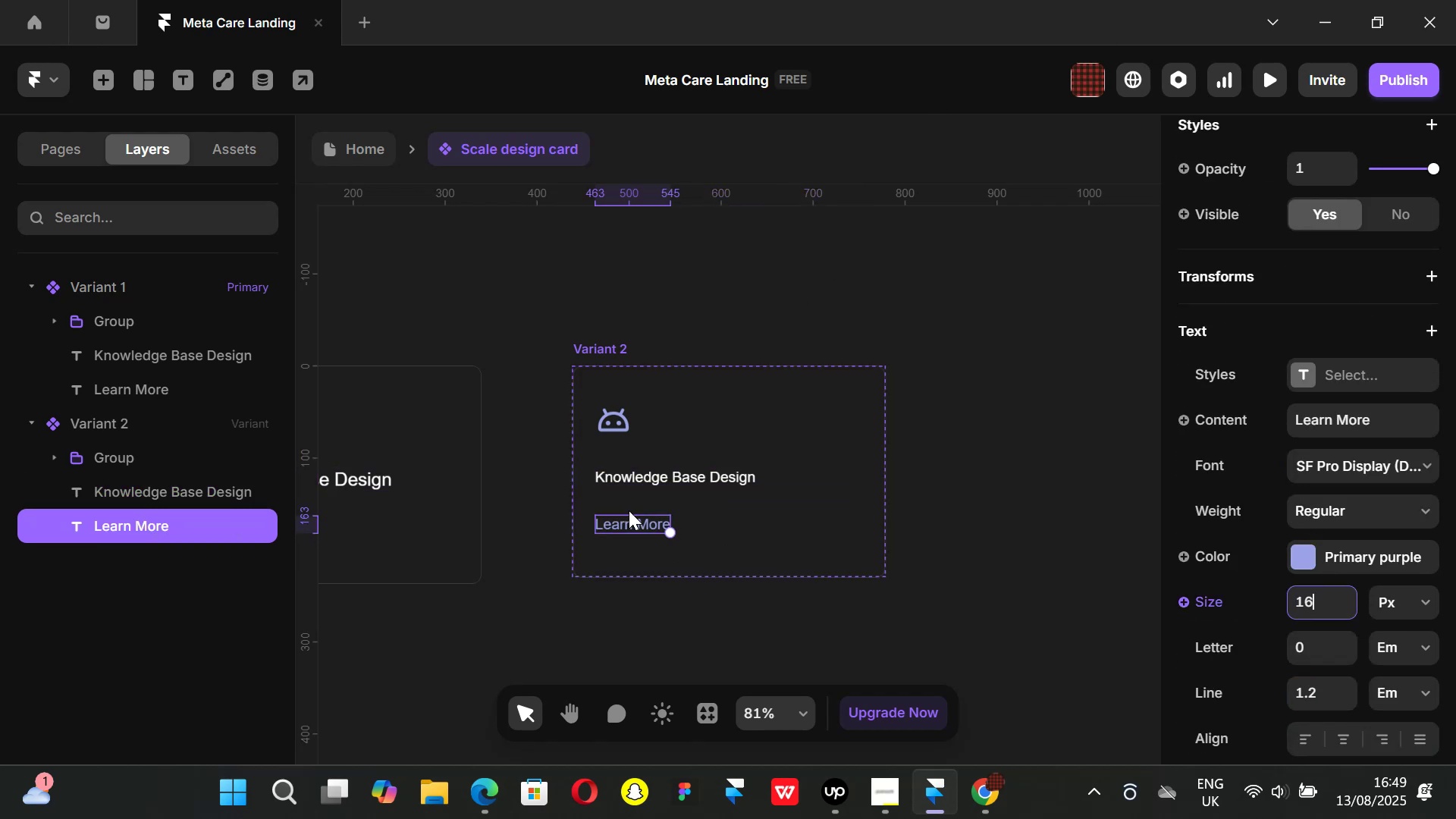 
left_click([604, 422])
 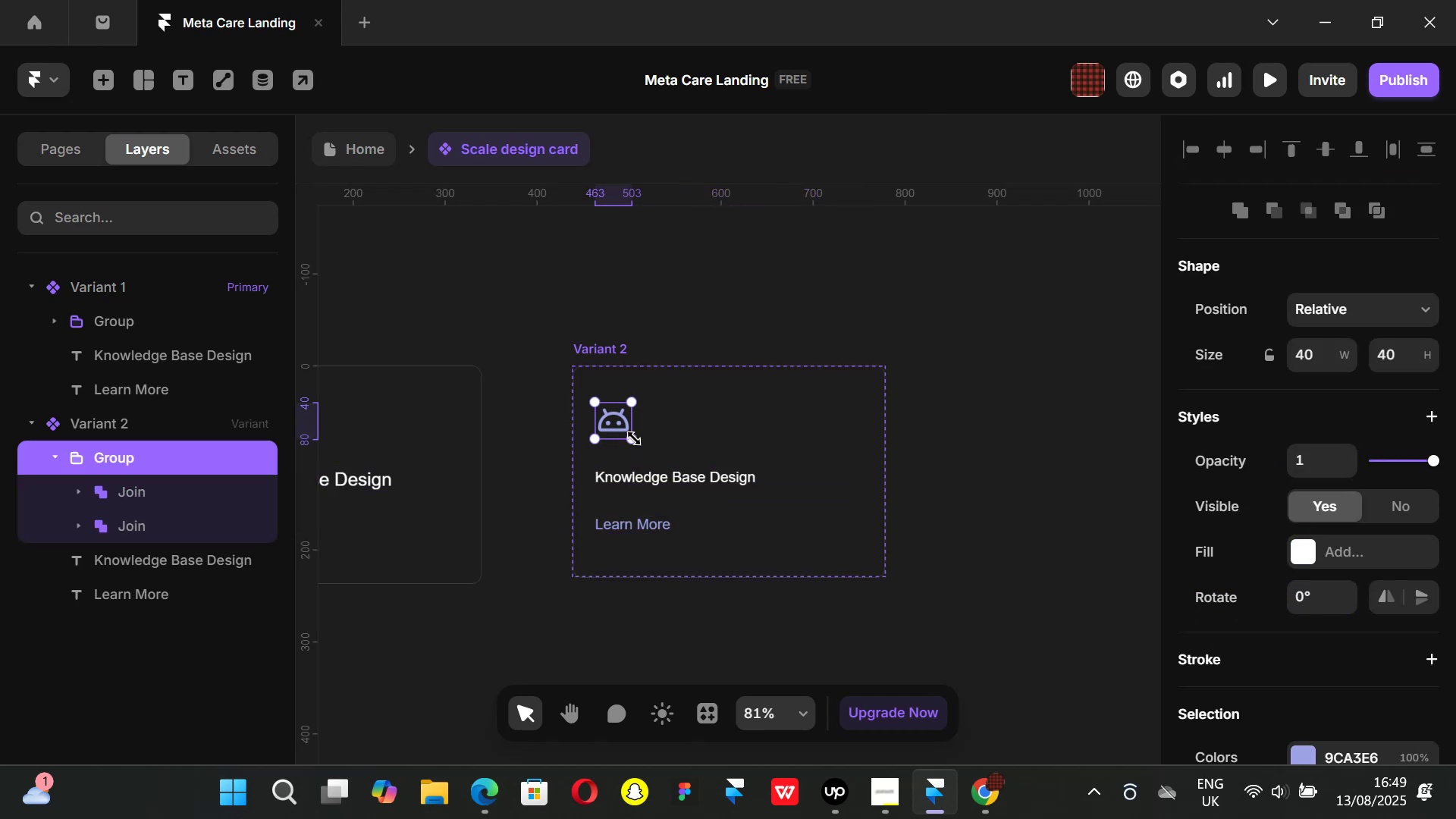 
hold_key(key=ShiftLeft, duration=1.51)
left_click_drag(start_coordinate=[634, 438], to_coordinate=[626, 433])
 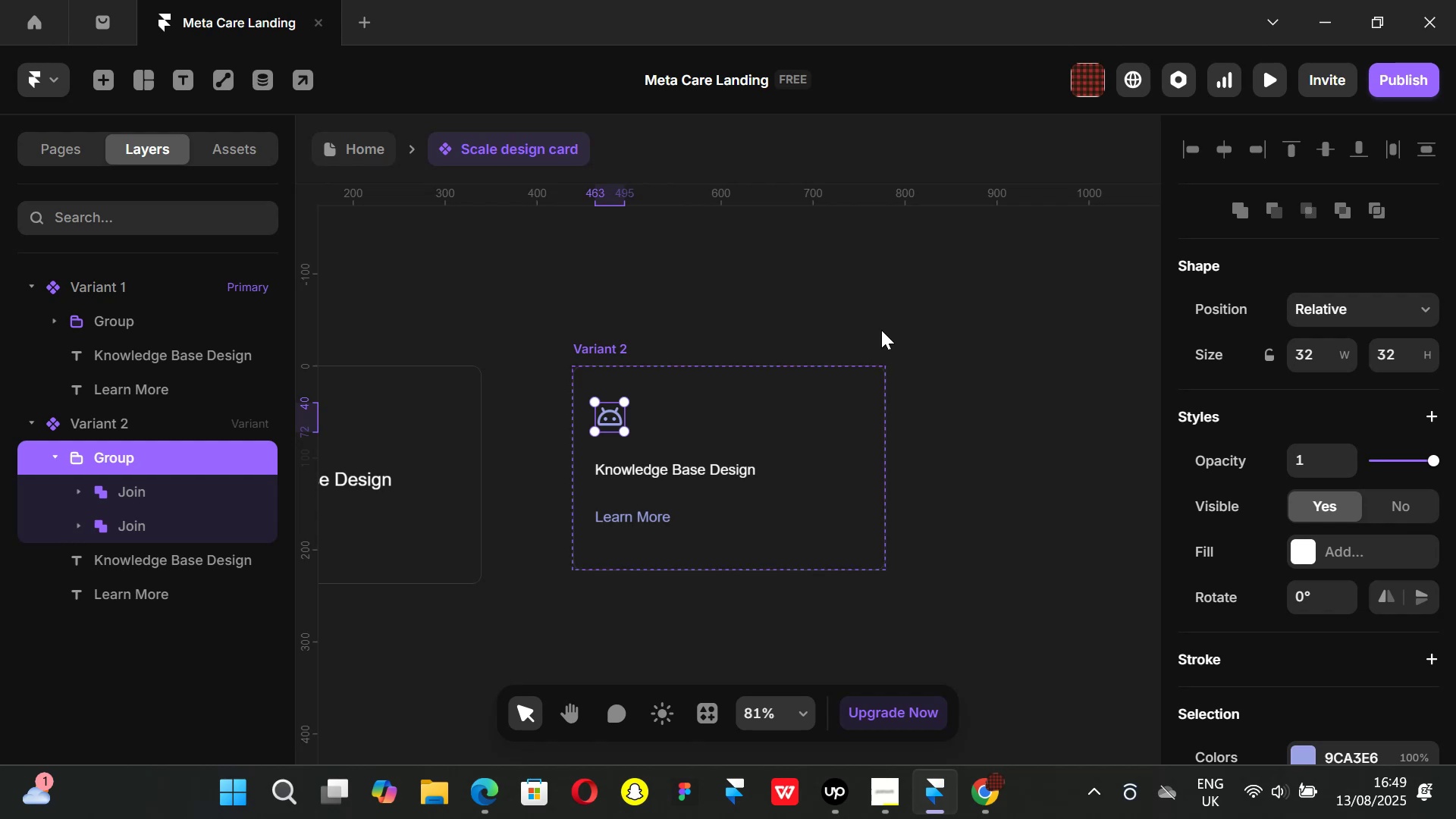 
hold_key(key=ShiftLeft, duration=1.46)
 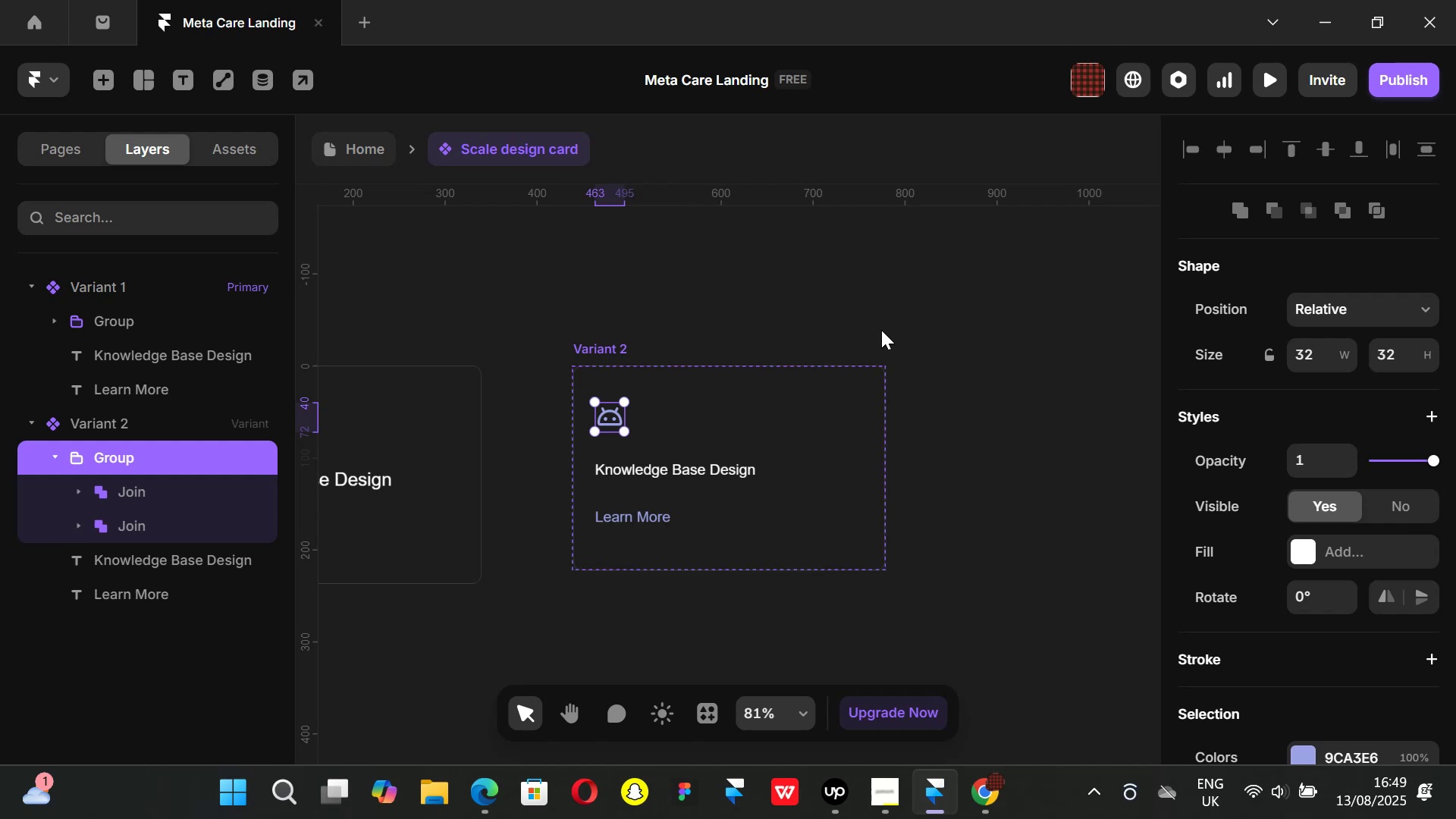 
left_click([881, 330])
 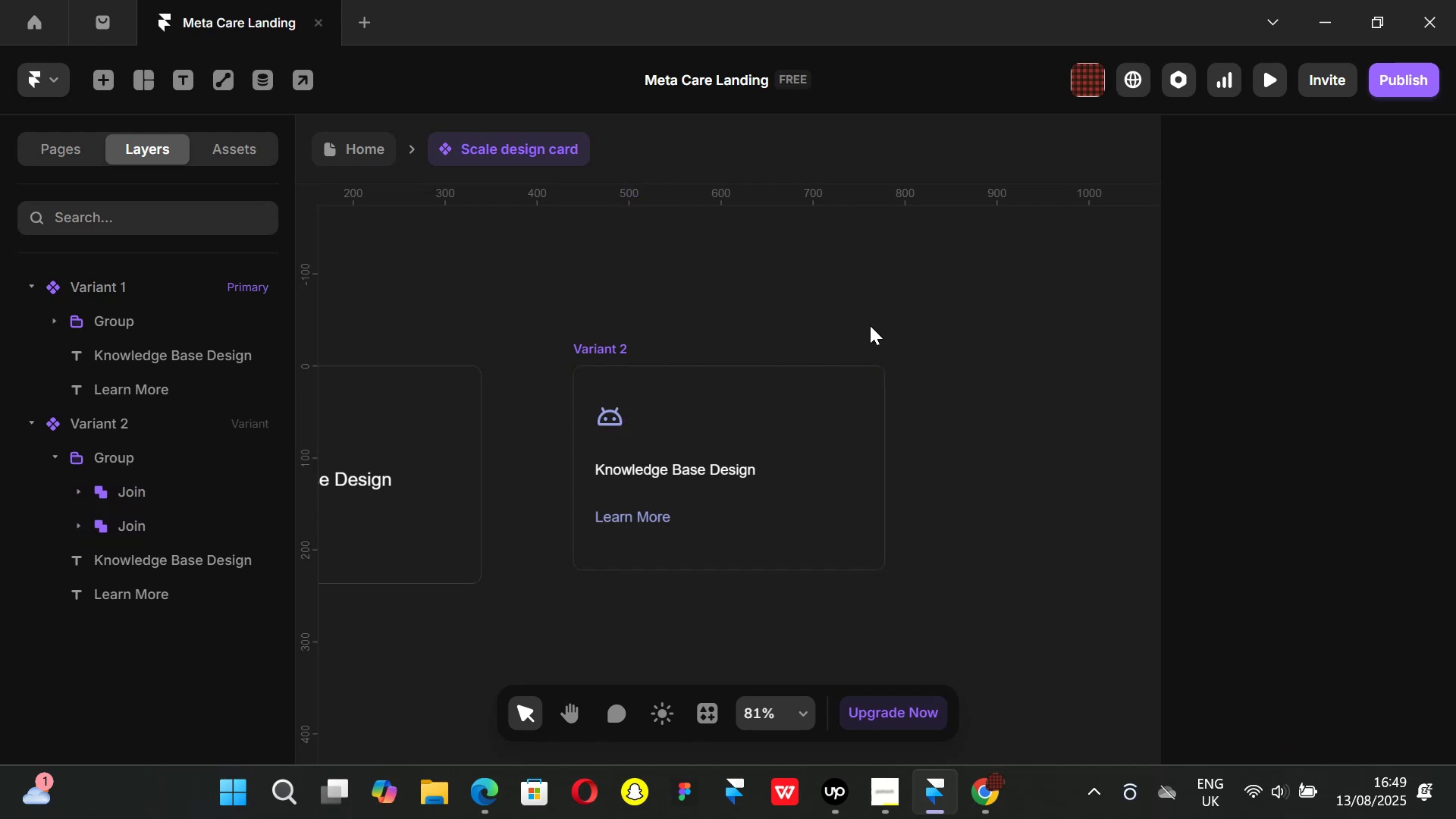 
hold_key(key=ShiftLeft, duration=1.03)
scroll: coordinate [777, 352], scroll_direction: up, amount: 3.0
 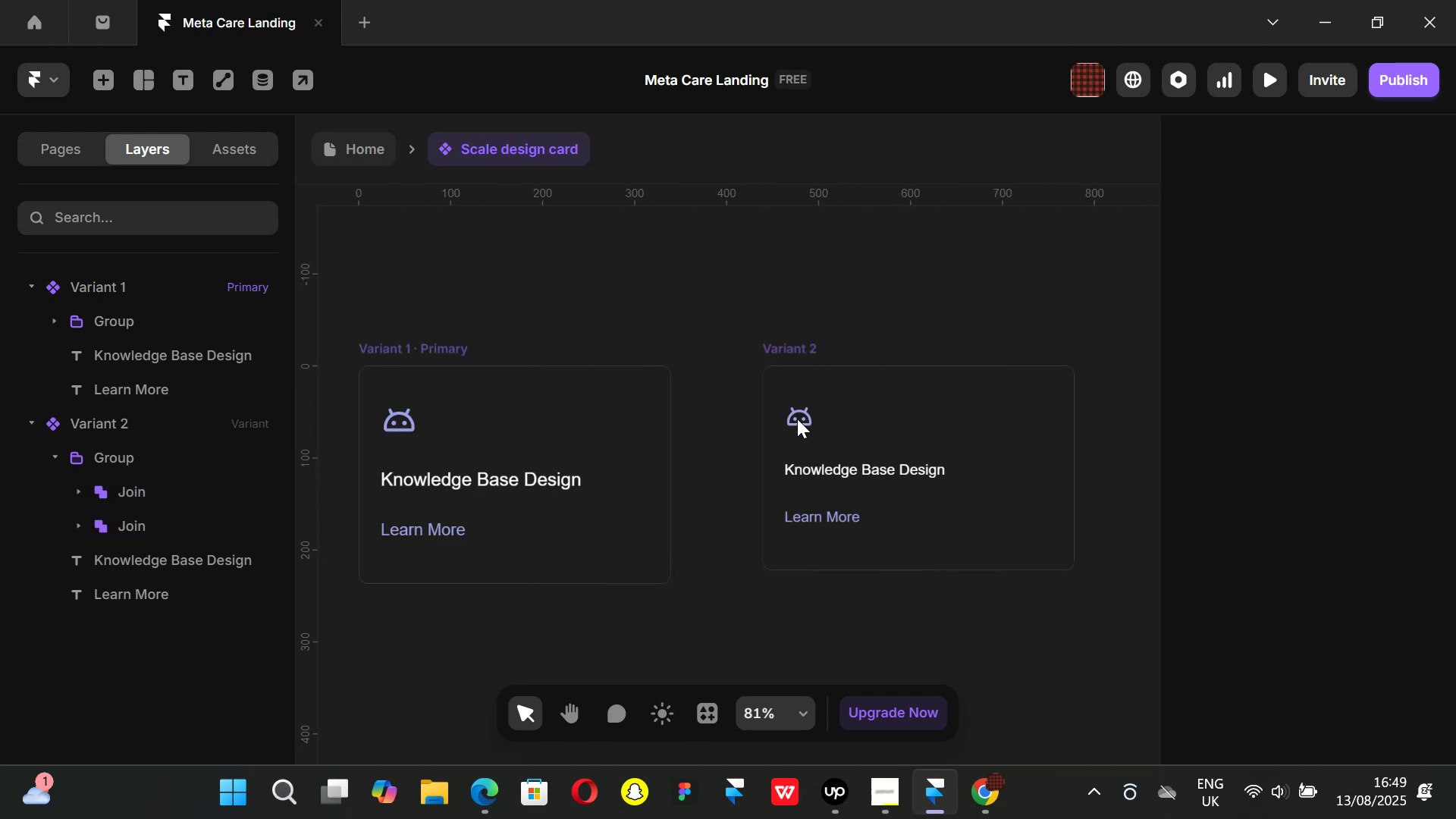 
key(Shift+ShiftLeft)
 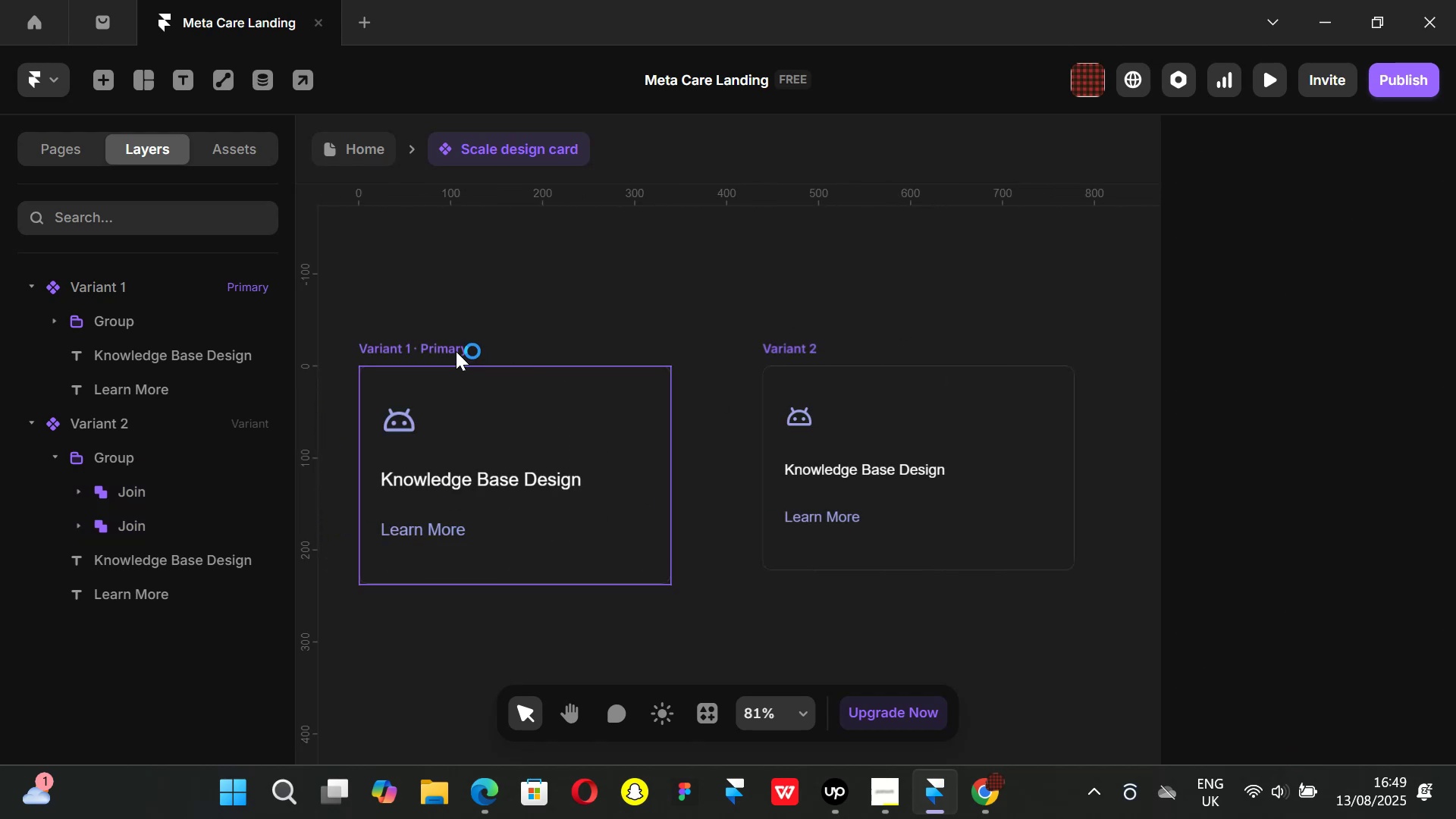 
left_click([456, 351])
 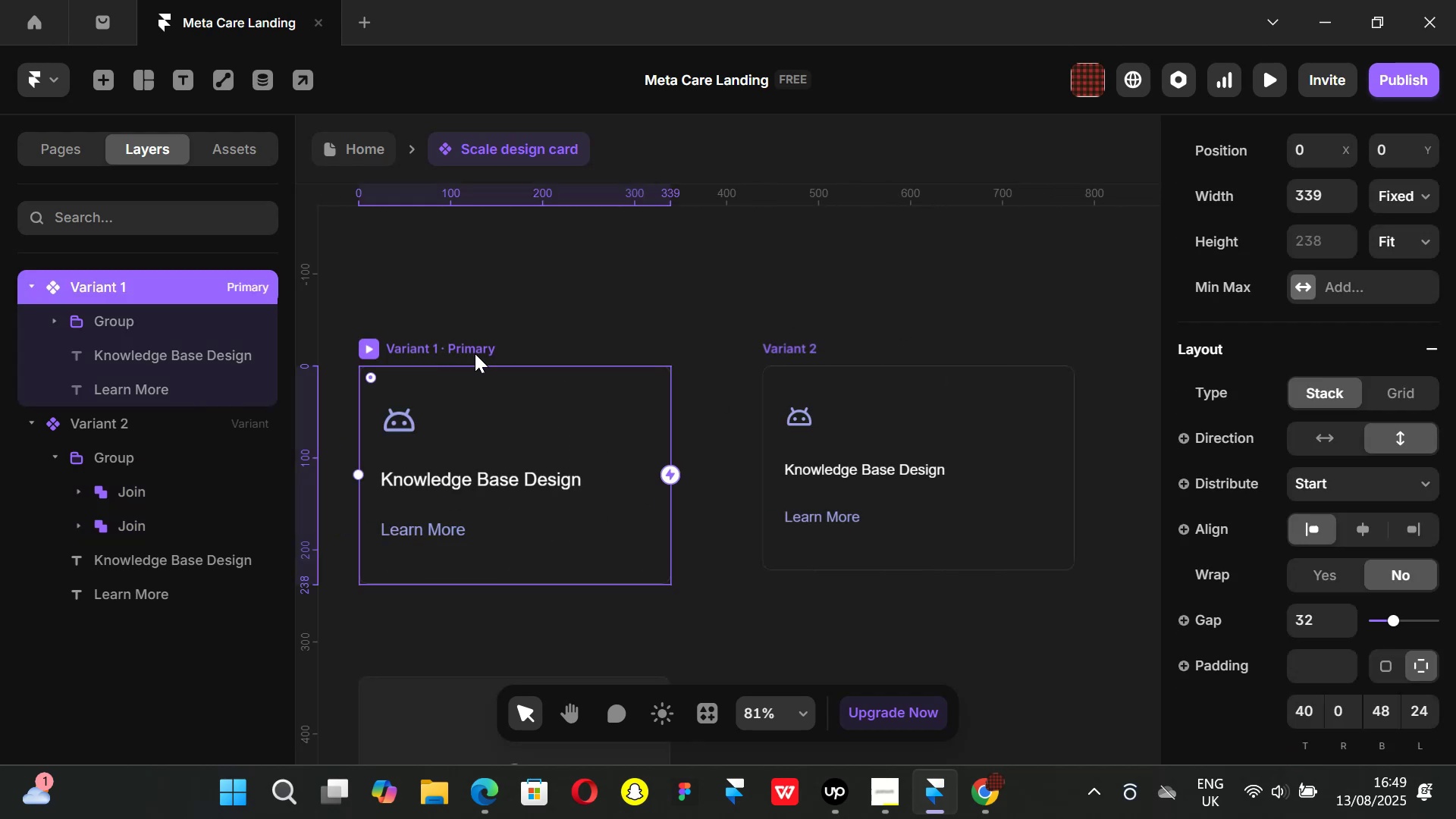 
key(Shift+ShiftLeft)
 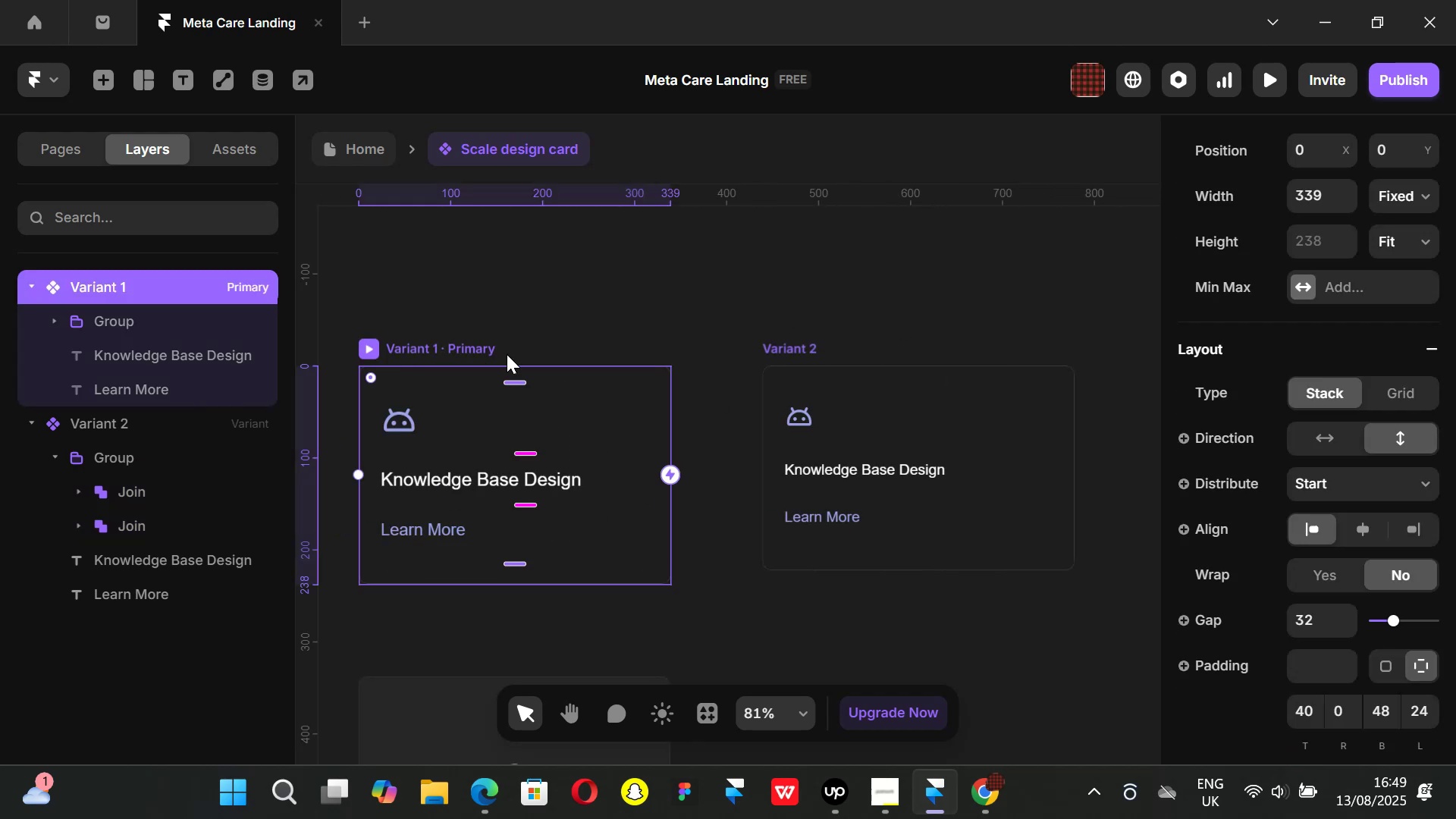 
scroll: coordinate [601, 389], scroll_direction: down, amount: 1.0
 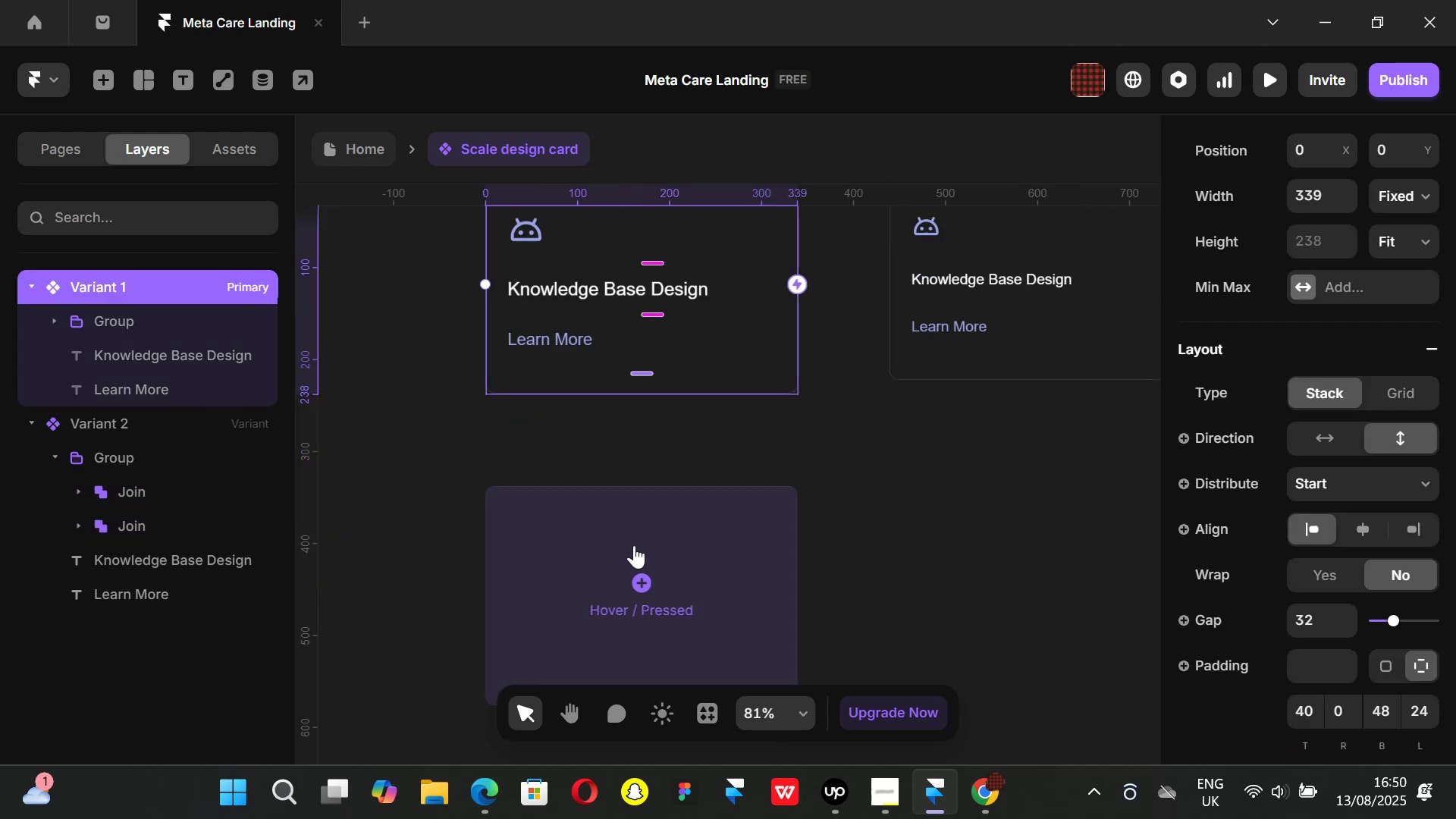 
left_click([639, 585])
 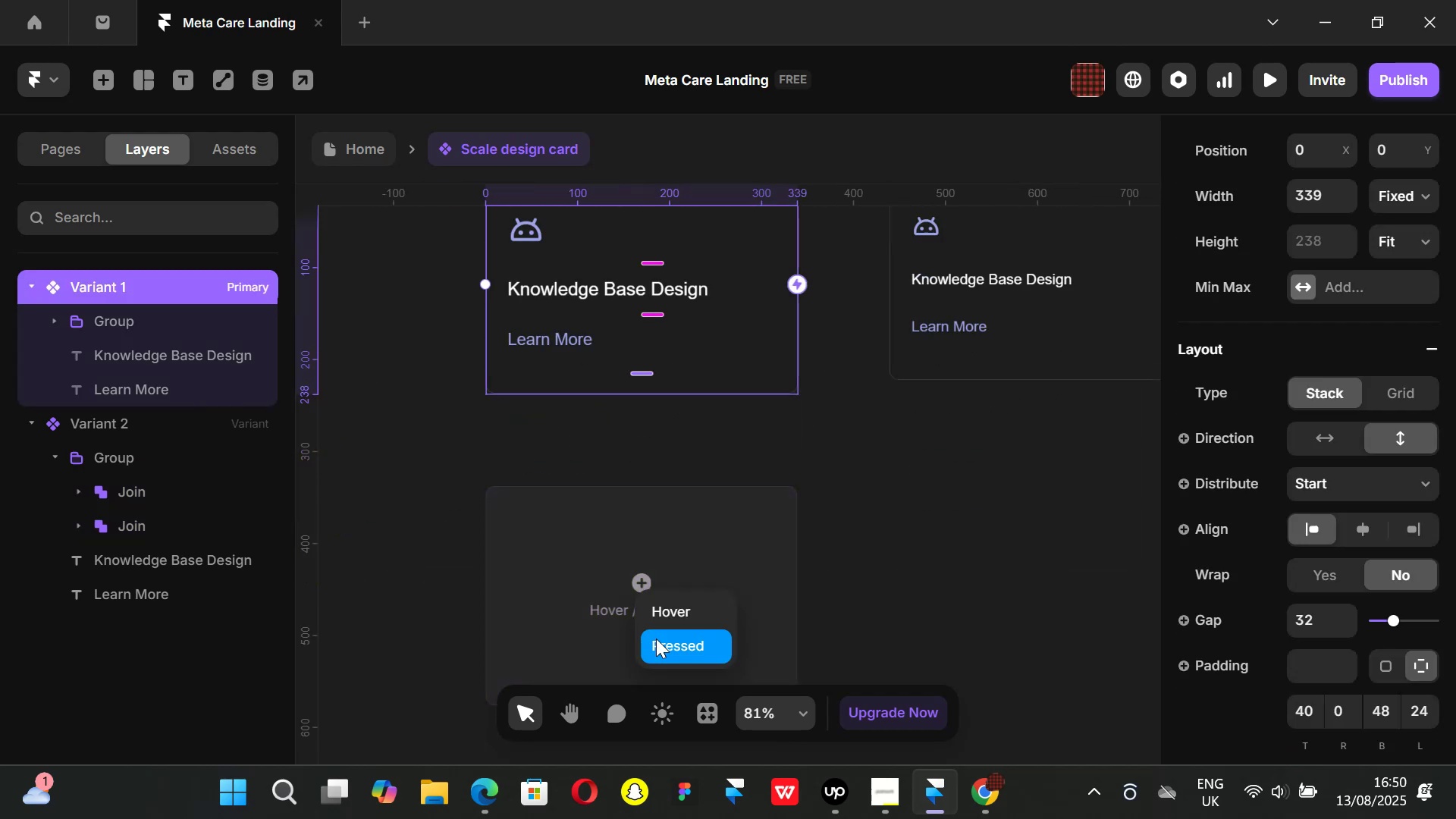 
left_click_drag(start_coordinate=[659, 613], to_coordinate=[663, 602])
 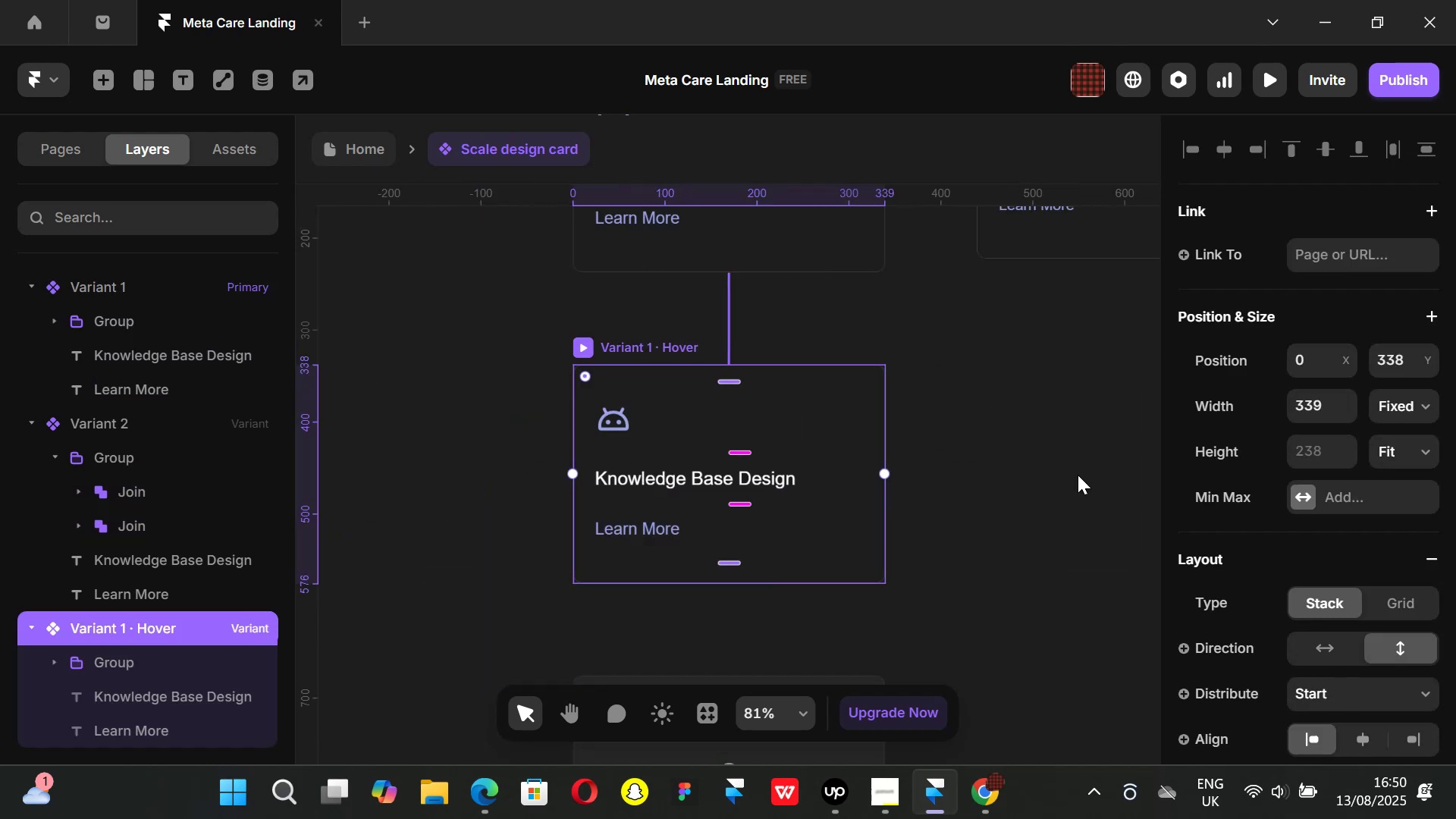 
scroll: coordinate [1323, 479], scroll_direction: down, amount: 4.0
 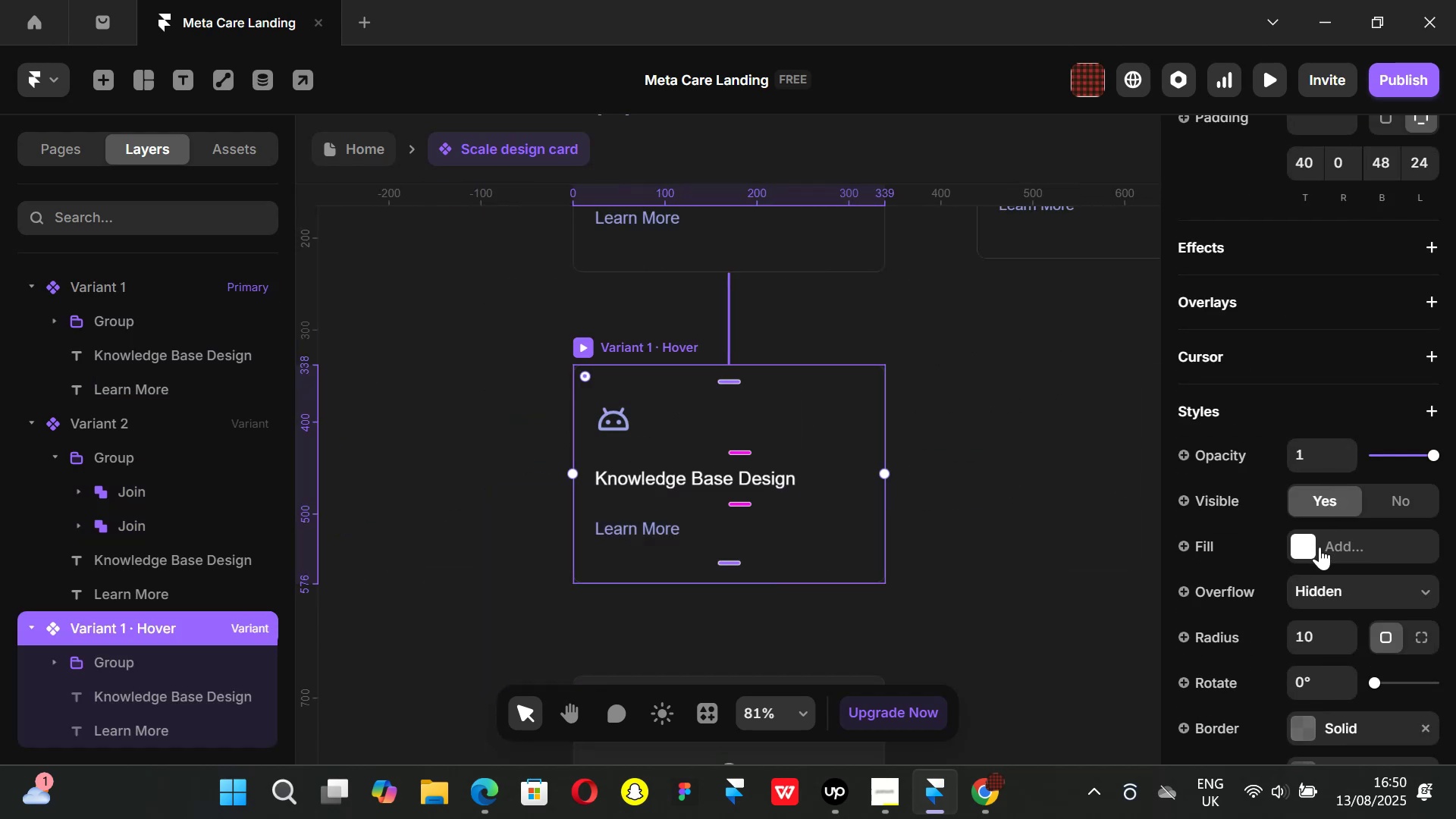 
left_click([1318, 546])
 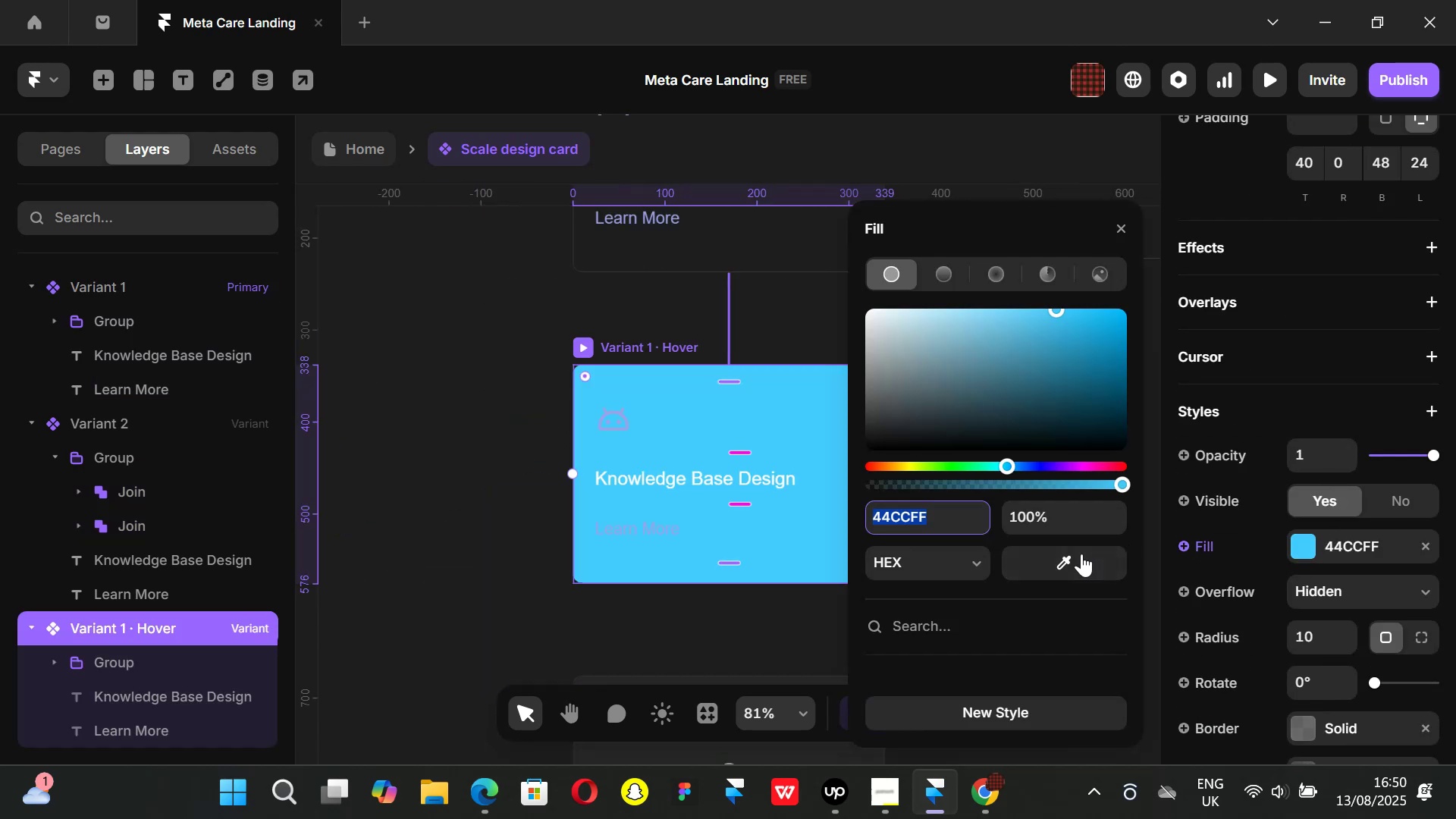 
scroll: coordinate [984, 578], scroll_direction: down, amount: 1.0
 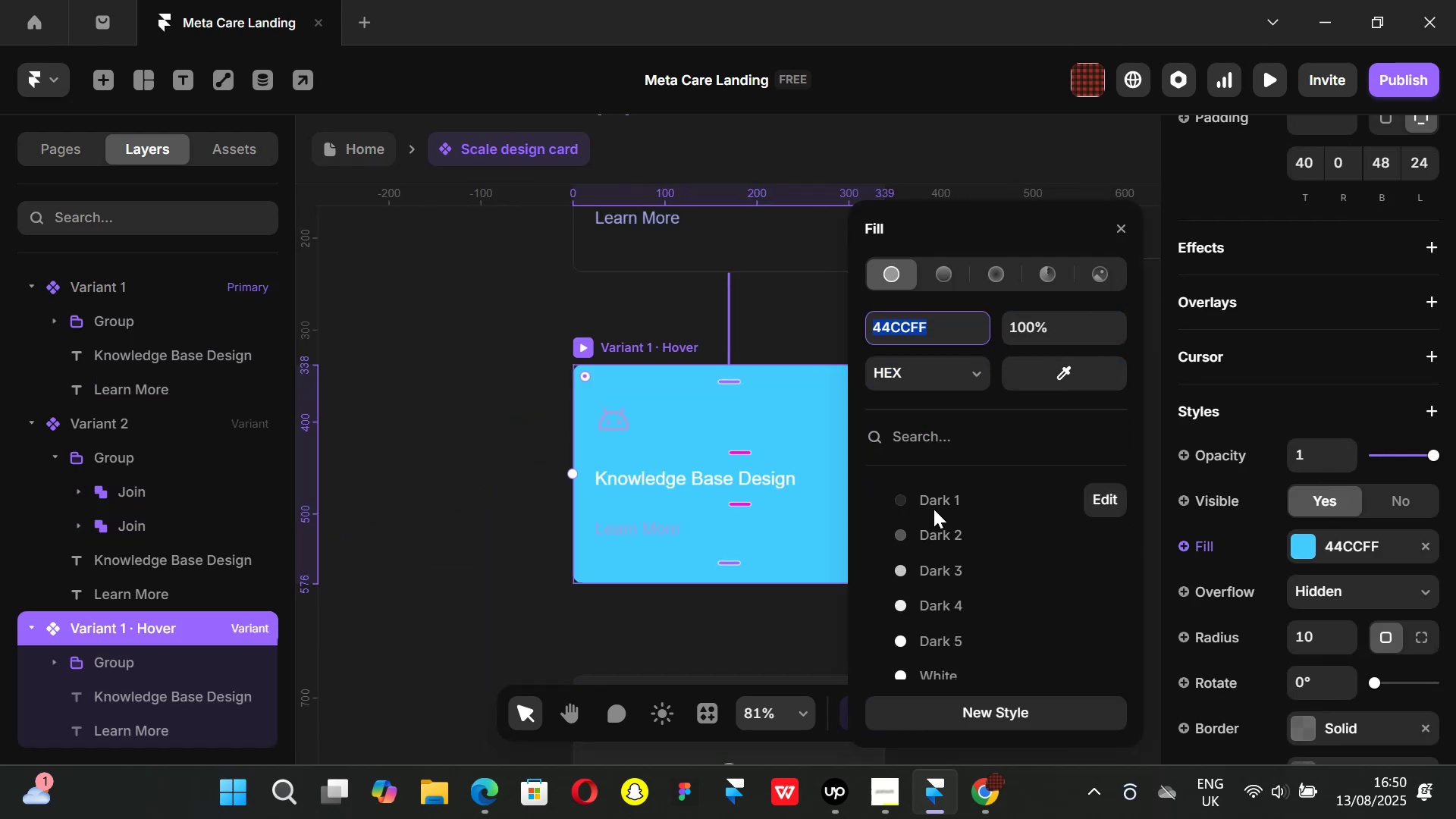 
left_click([934, 504])
 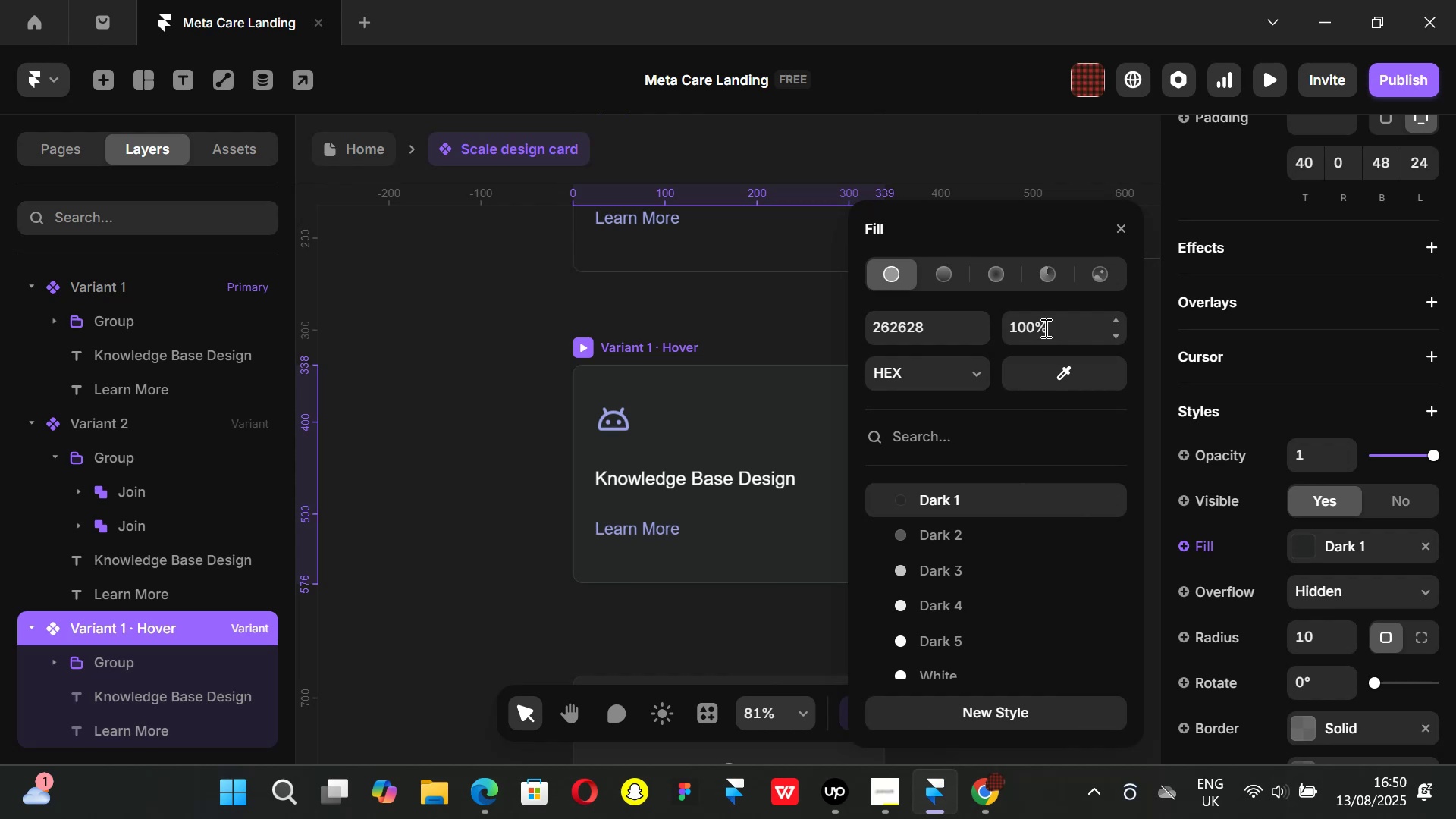 
left_click([1046, 324])
 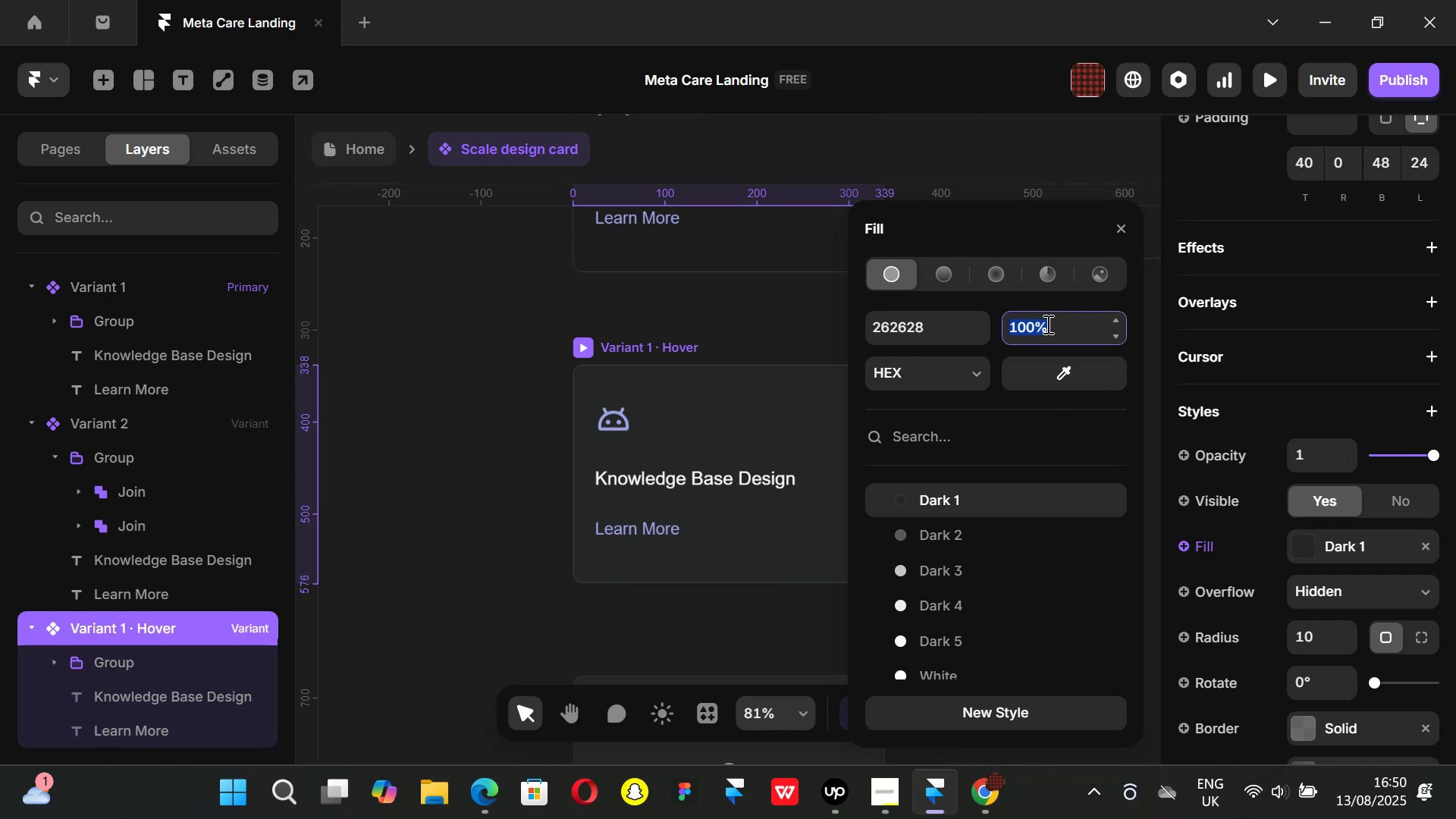 
type(15)
 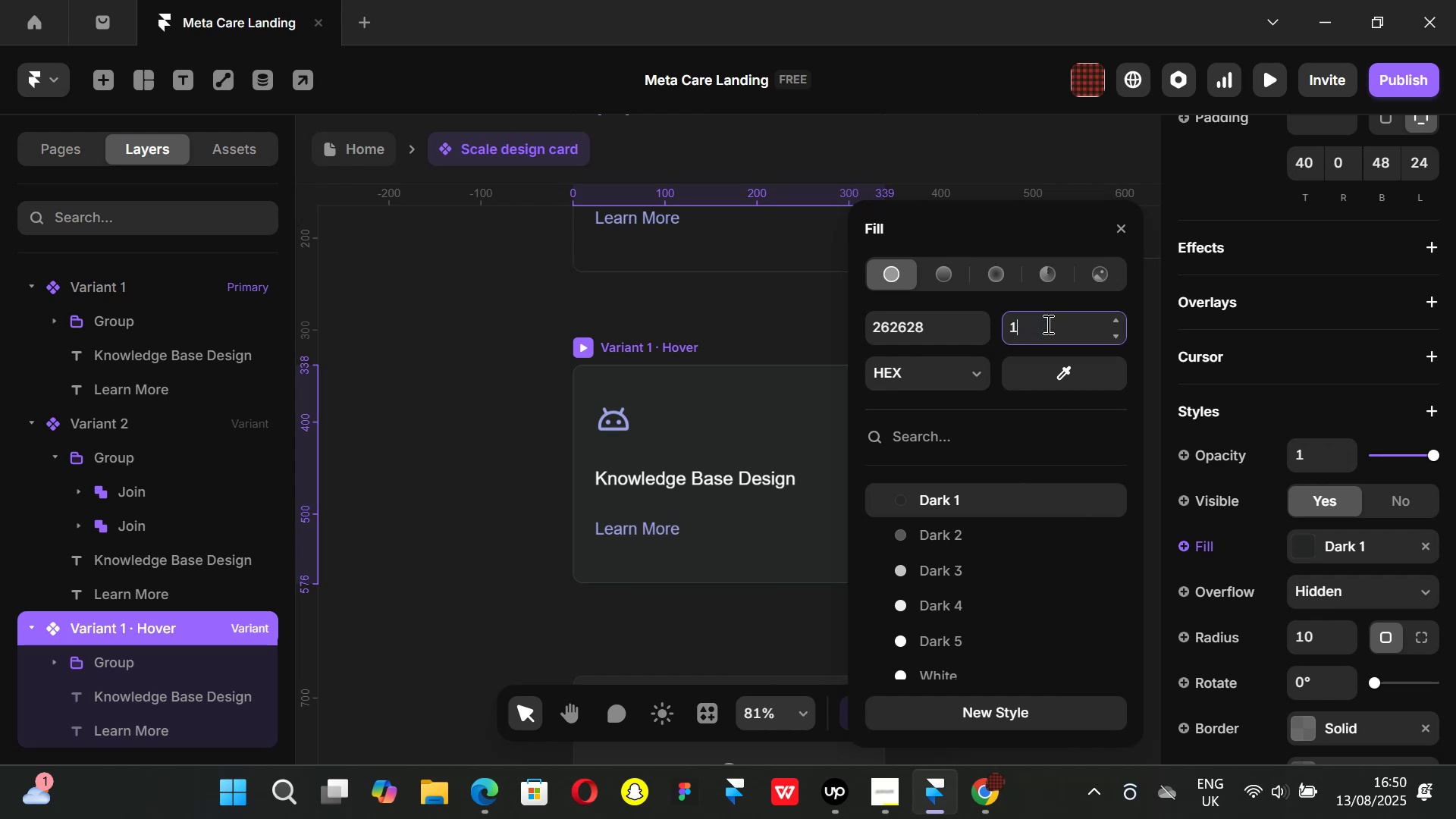 
key(Enter)
 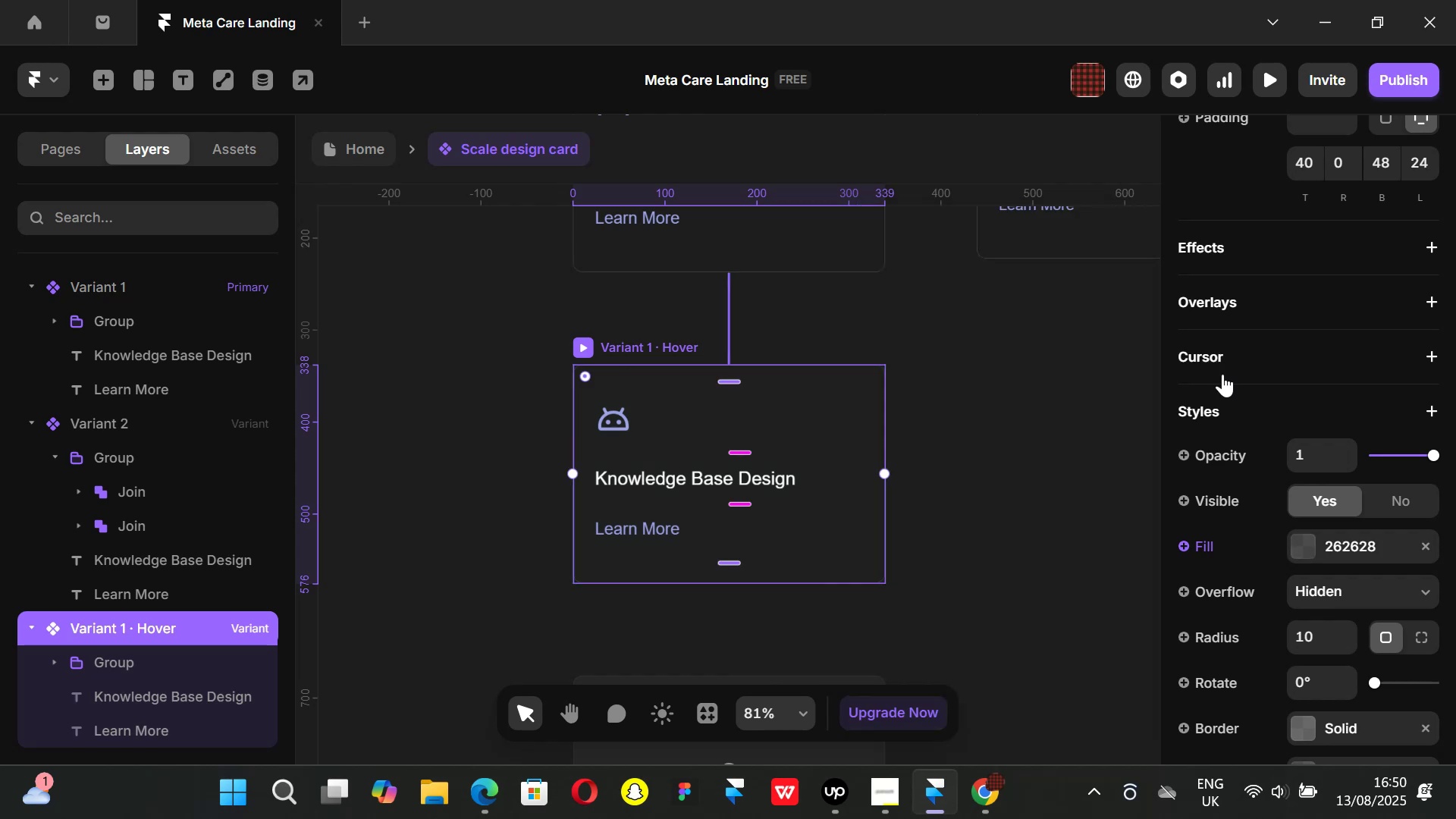 
scroll: coordinate [1277, 642], scroll_direction: down, amount: 3.0
 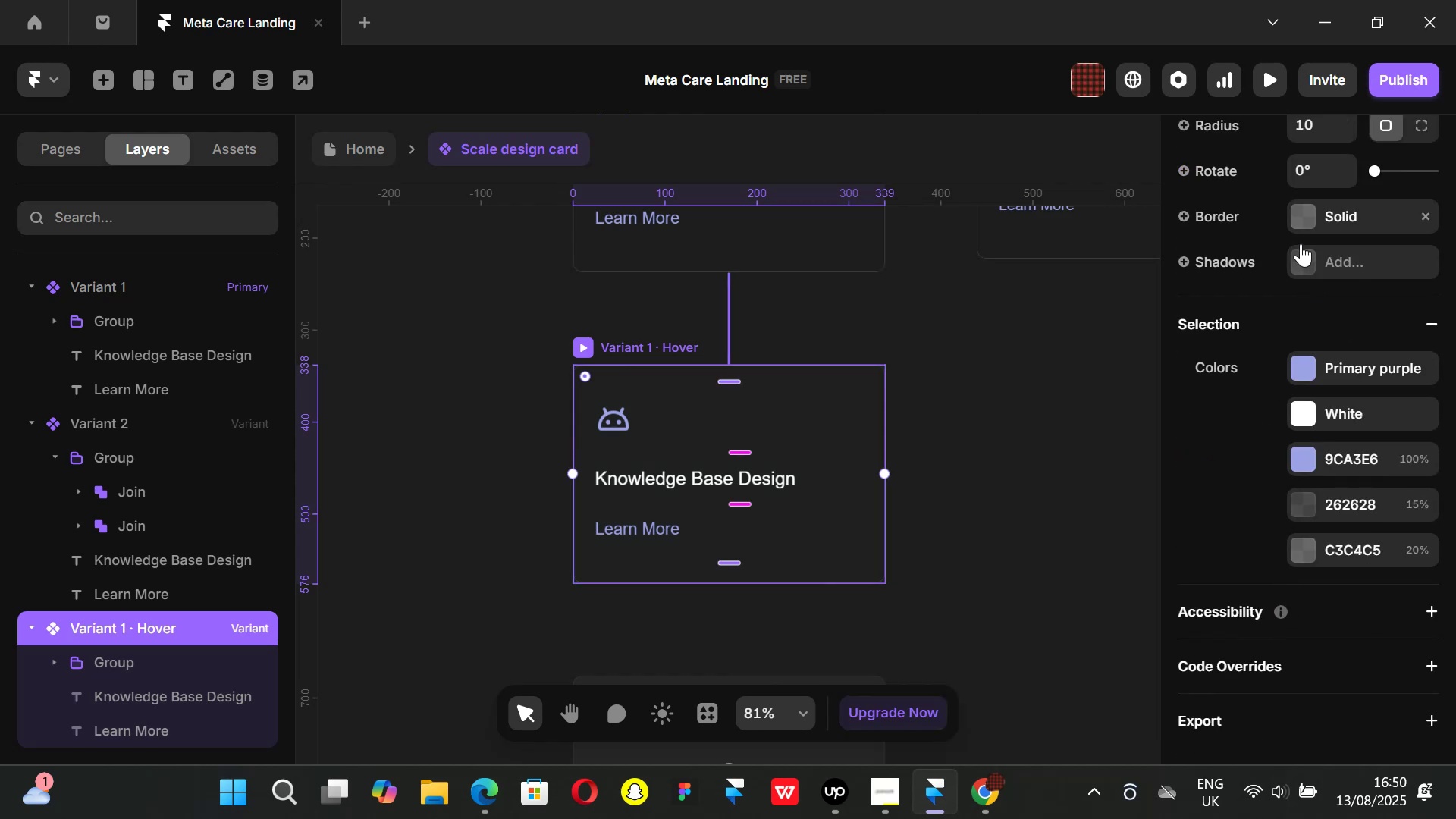 
left_click_drag(start_coordinate=[1304, 209], to_coordinate=[1299, 209])
 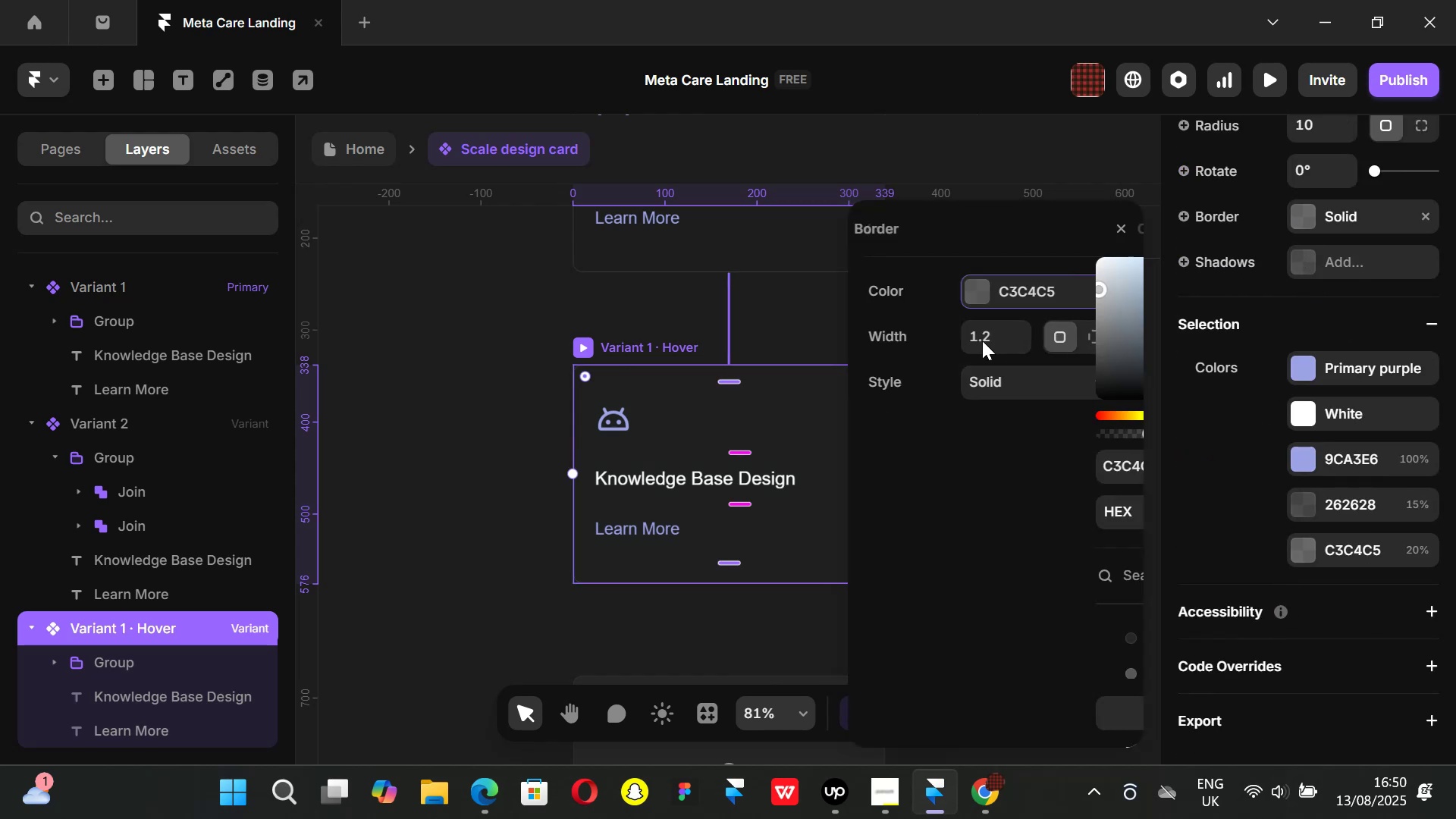 
scroll: coordinate [925, 620], scroll_direction: down, amount: 5.0
 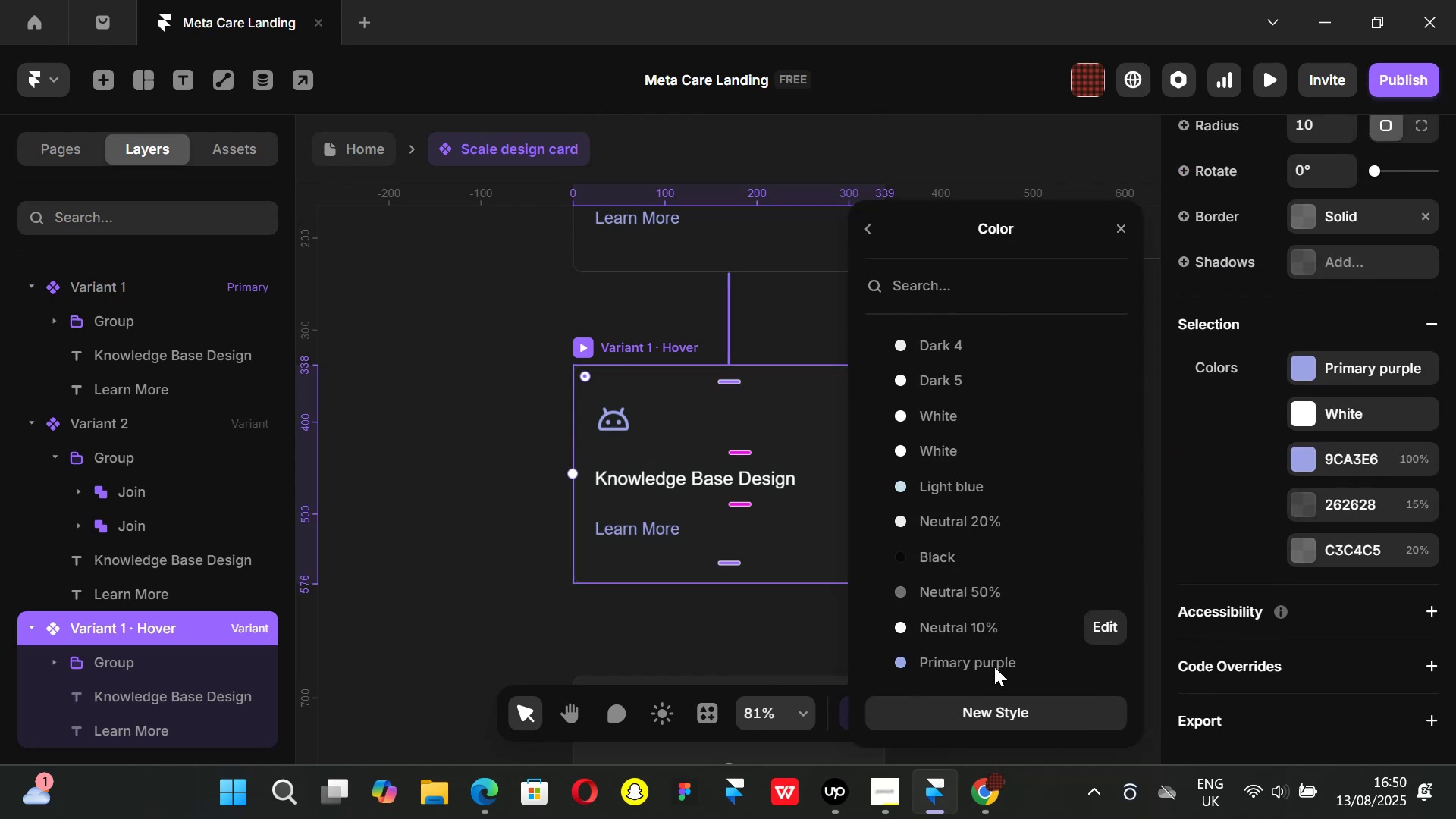 
left_click([981, 663])
 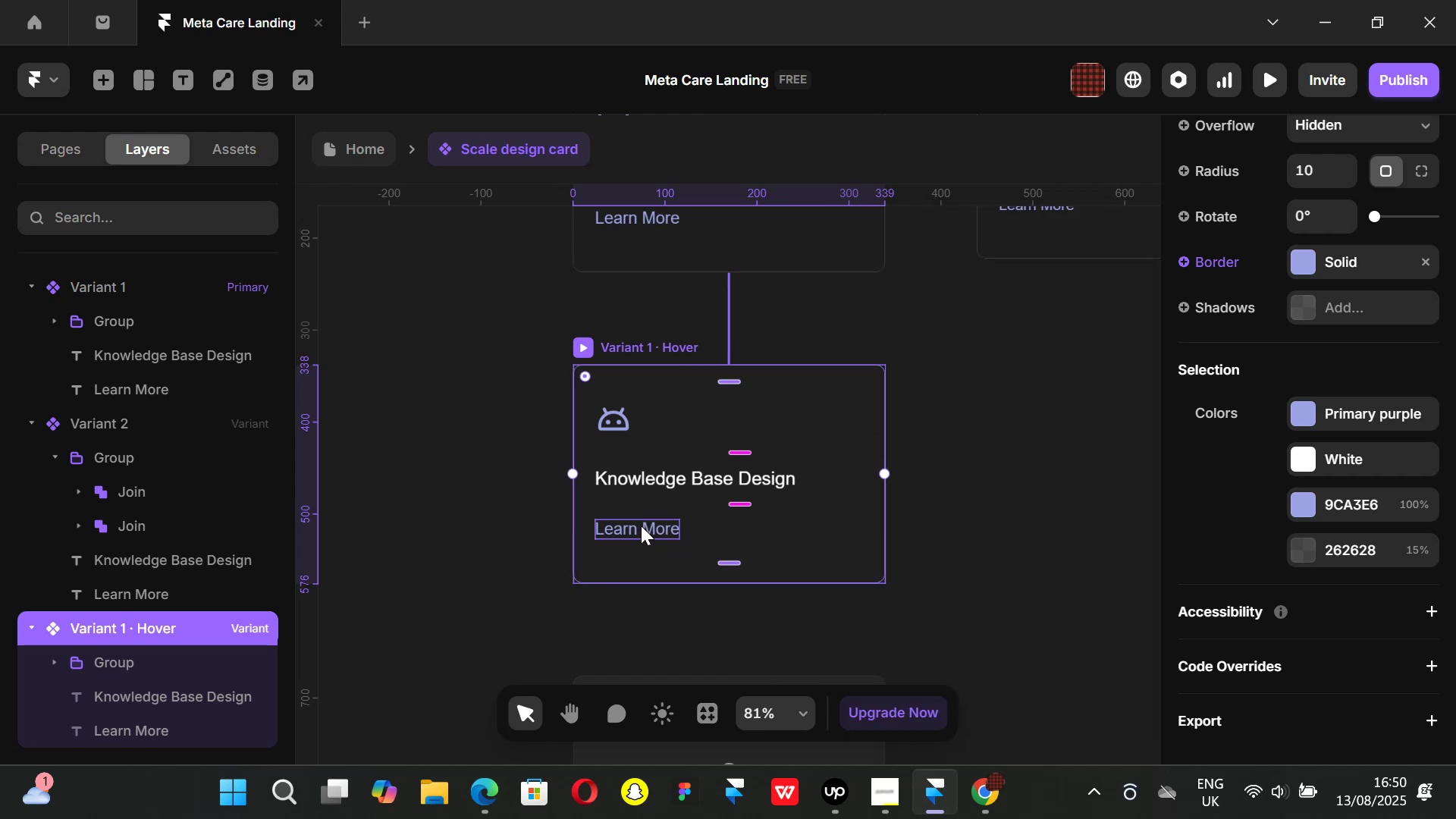 
scroll: coordinate [526, 409], scroll_direction: up, amount: 4.0
 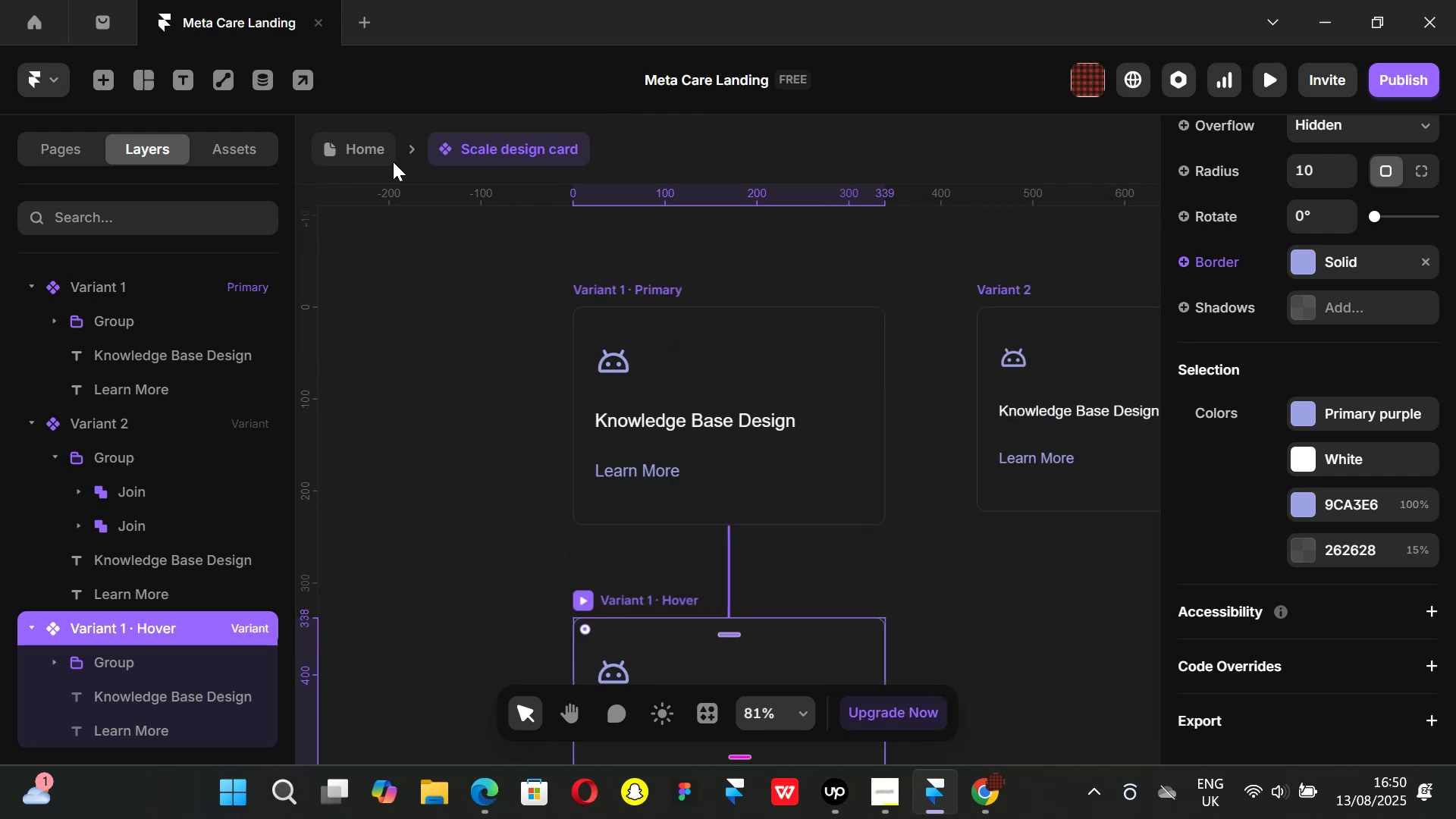 
left_click([361, 144])
 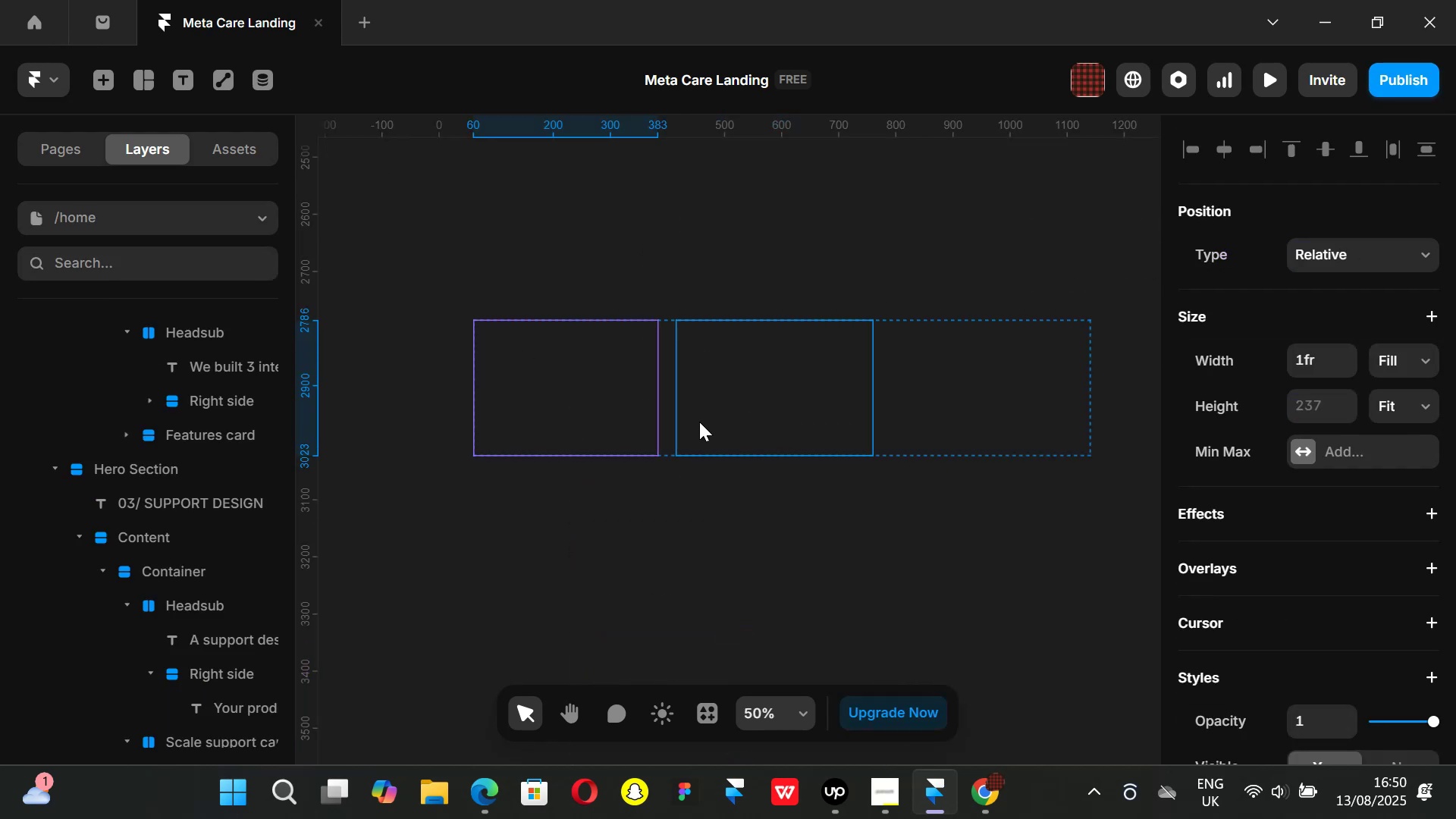 
hold_key(key=ShiftLeft, duration=0.85)
scroll: coordinate [774, 427], scroll_direction: down, amount: 10.0
 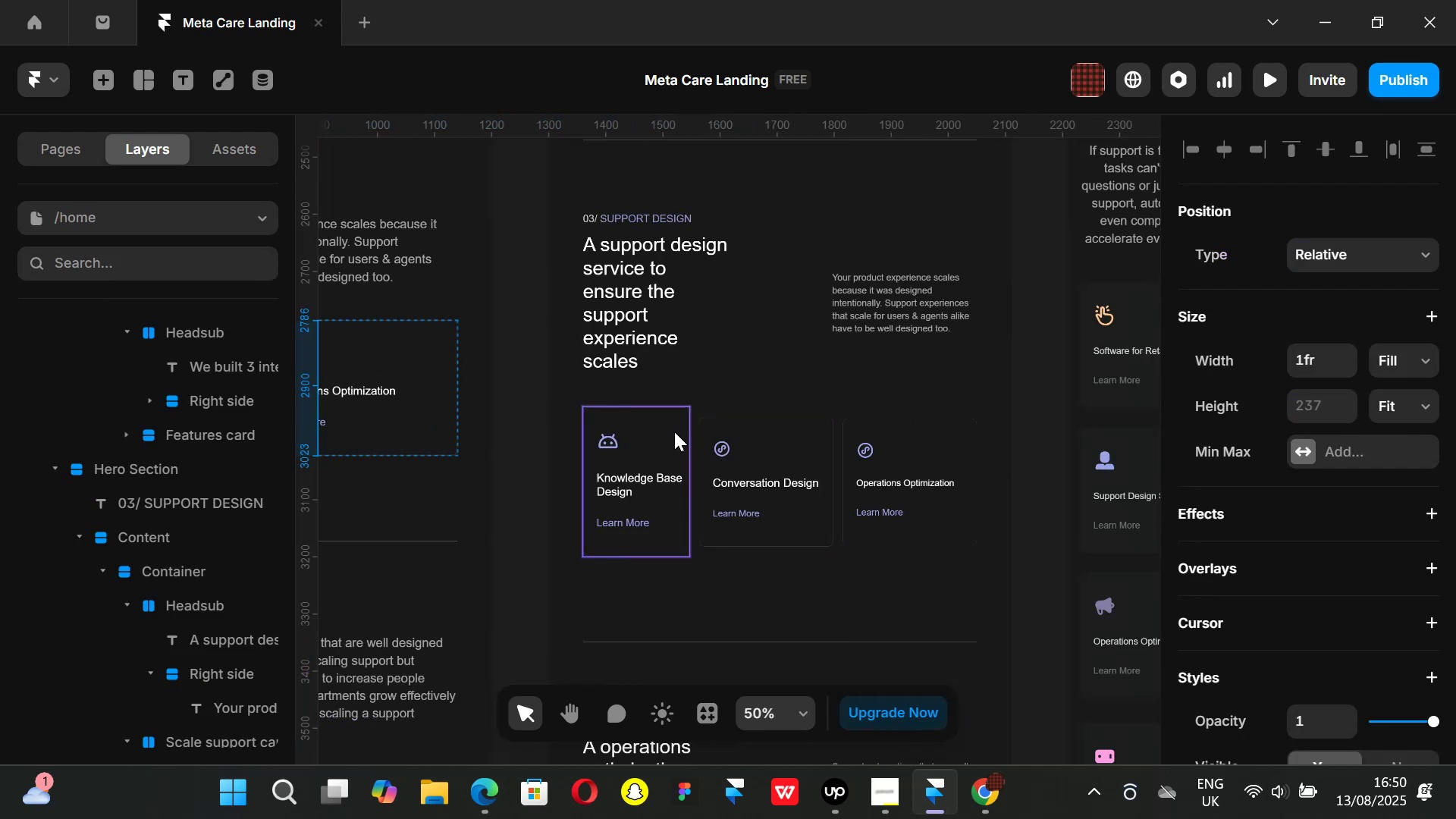 
left_click([674, 431])
 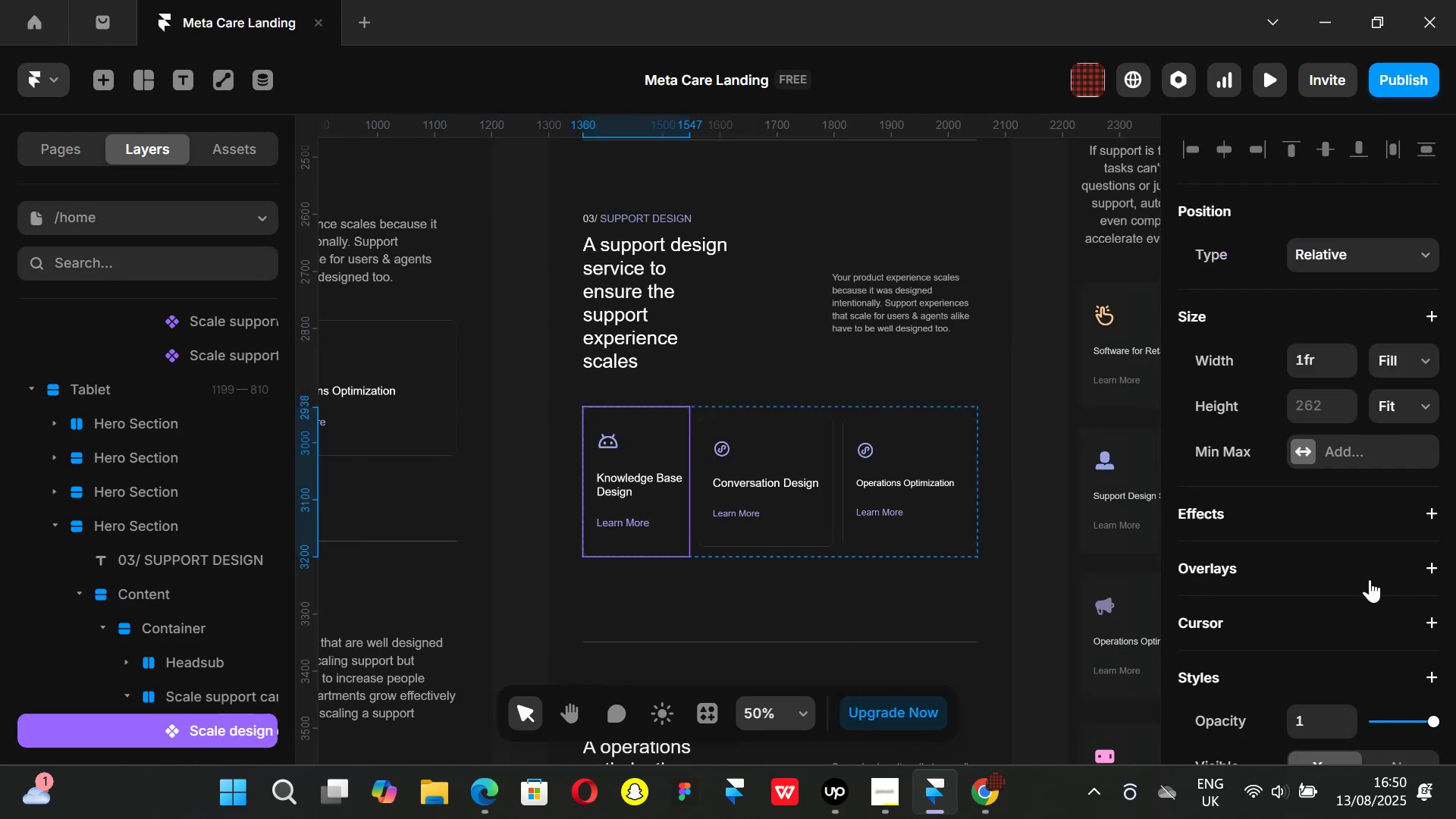 
scroll: coordinate [1361, 584], scroll_direction: down, amount: 5.0
 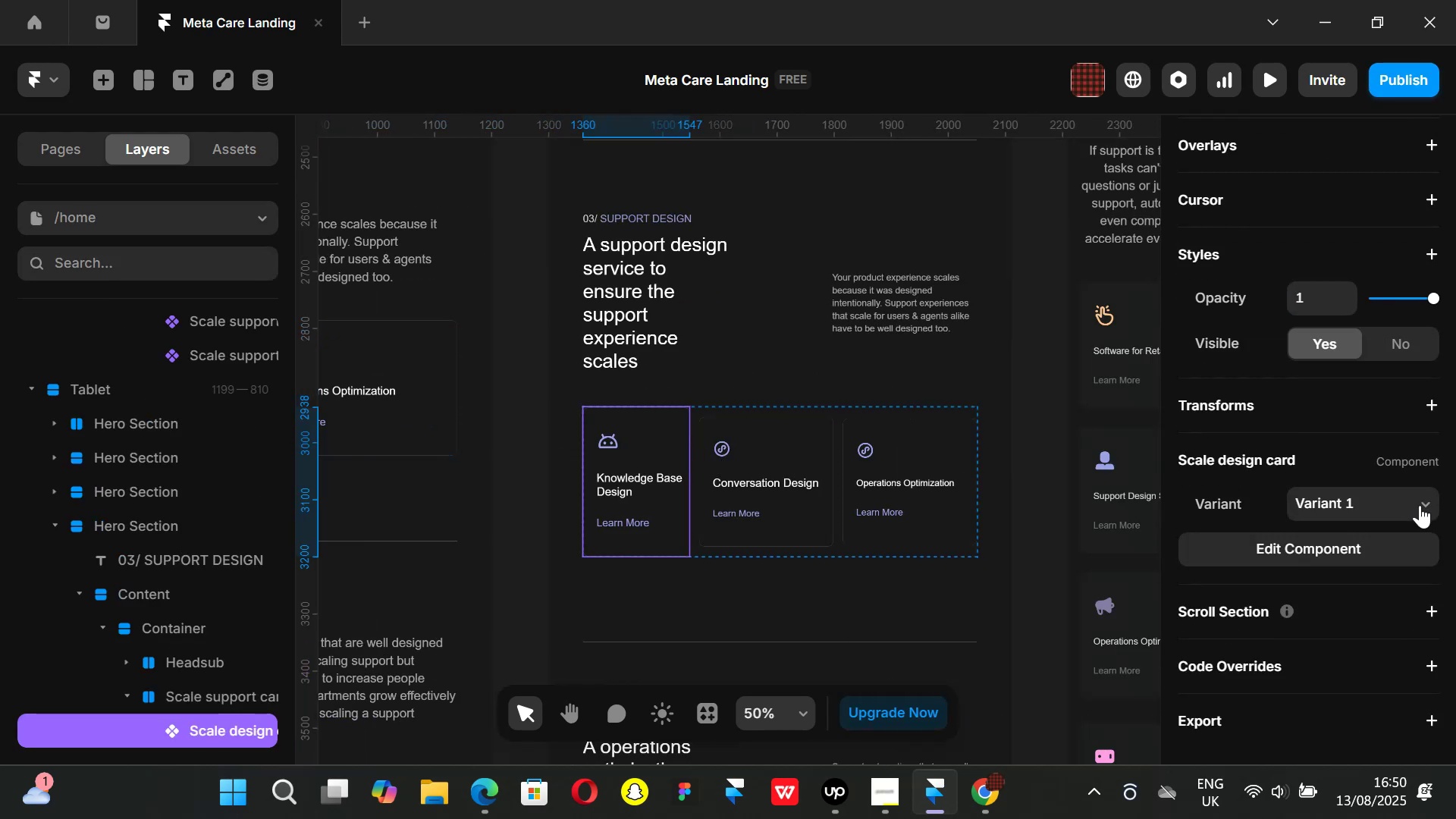 
left_click([1423, 509])
 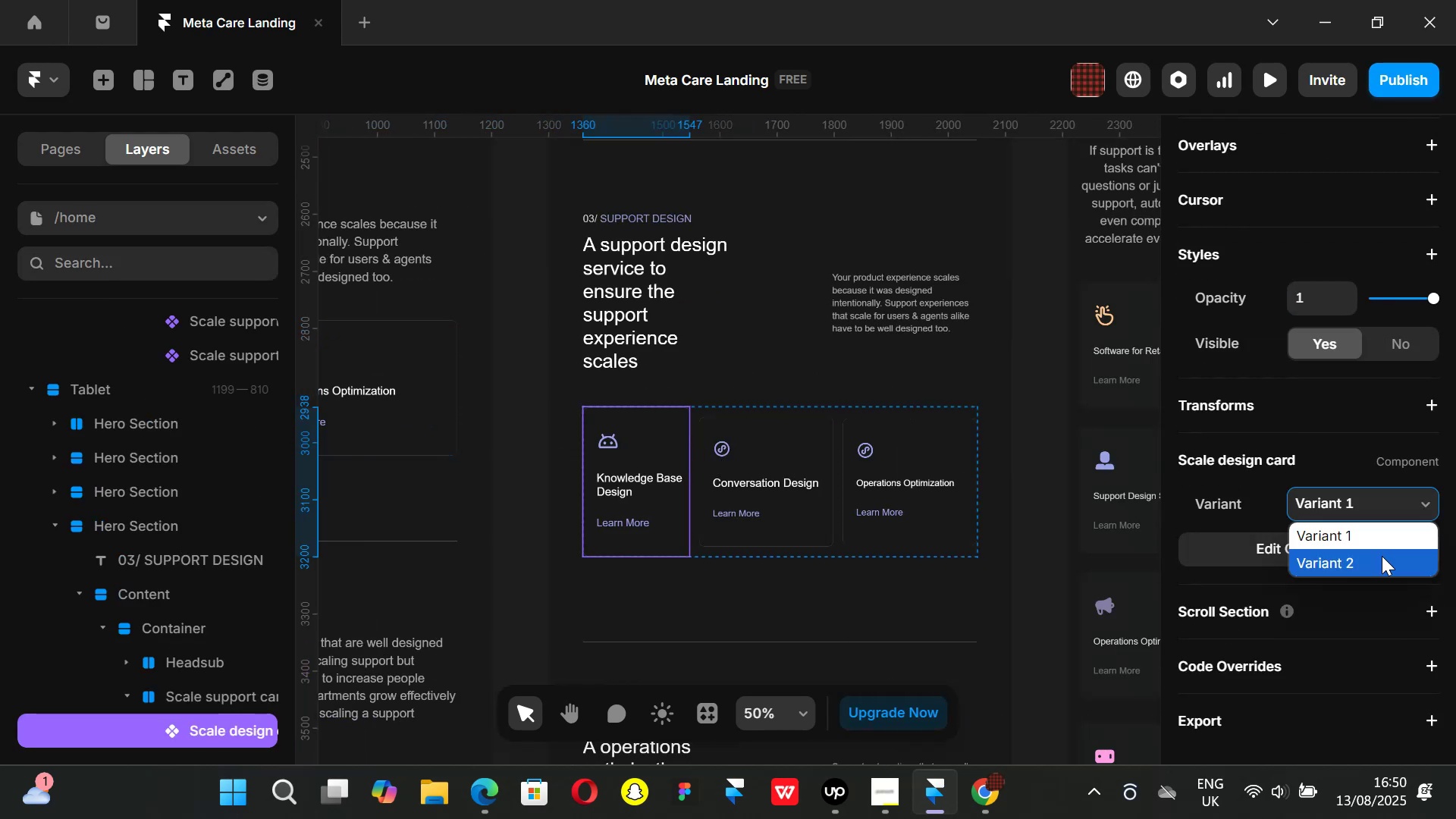 
left_click_drag(start_coordinate=[1382, 557], to_coordinate=[1373, 565])
 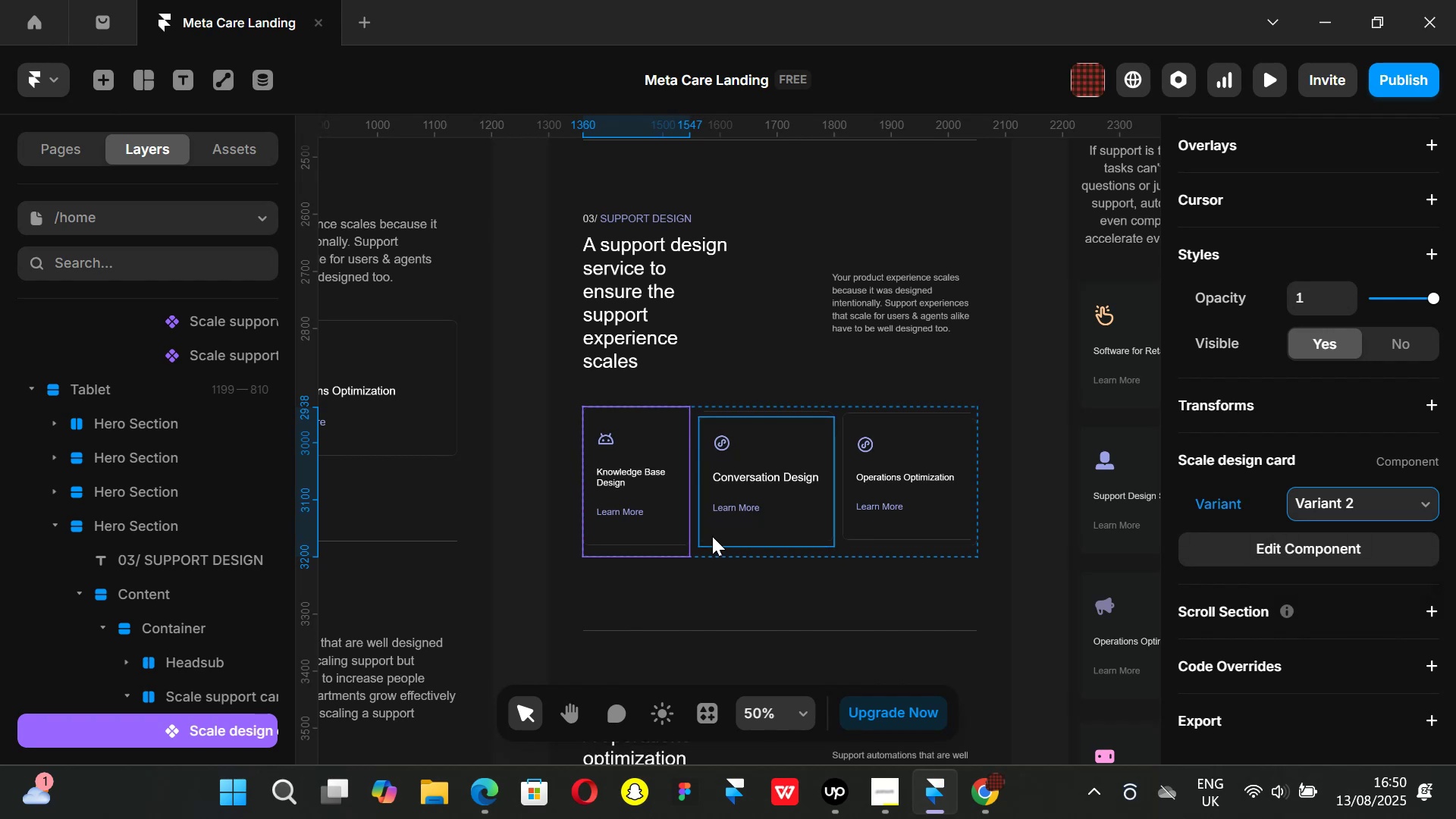 
hold_key(key=ShiftLeft, duration=1.52)
scroll: coordinate [712, 536], scroll_direction: down, amount: 4.0
 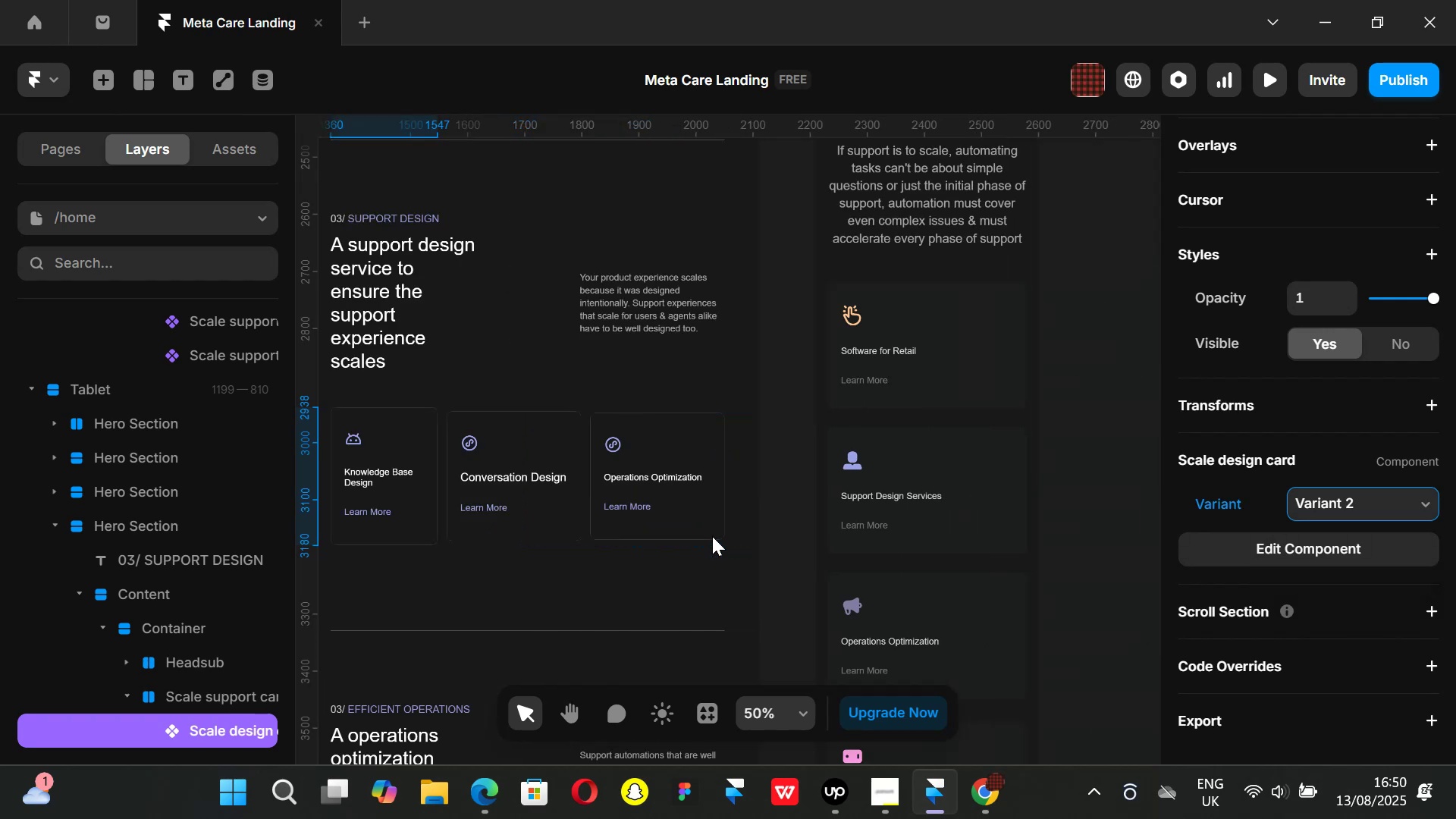 
scroll: coordinate [631, 556], scroll_direction: up, amount: 12.0
 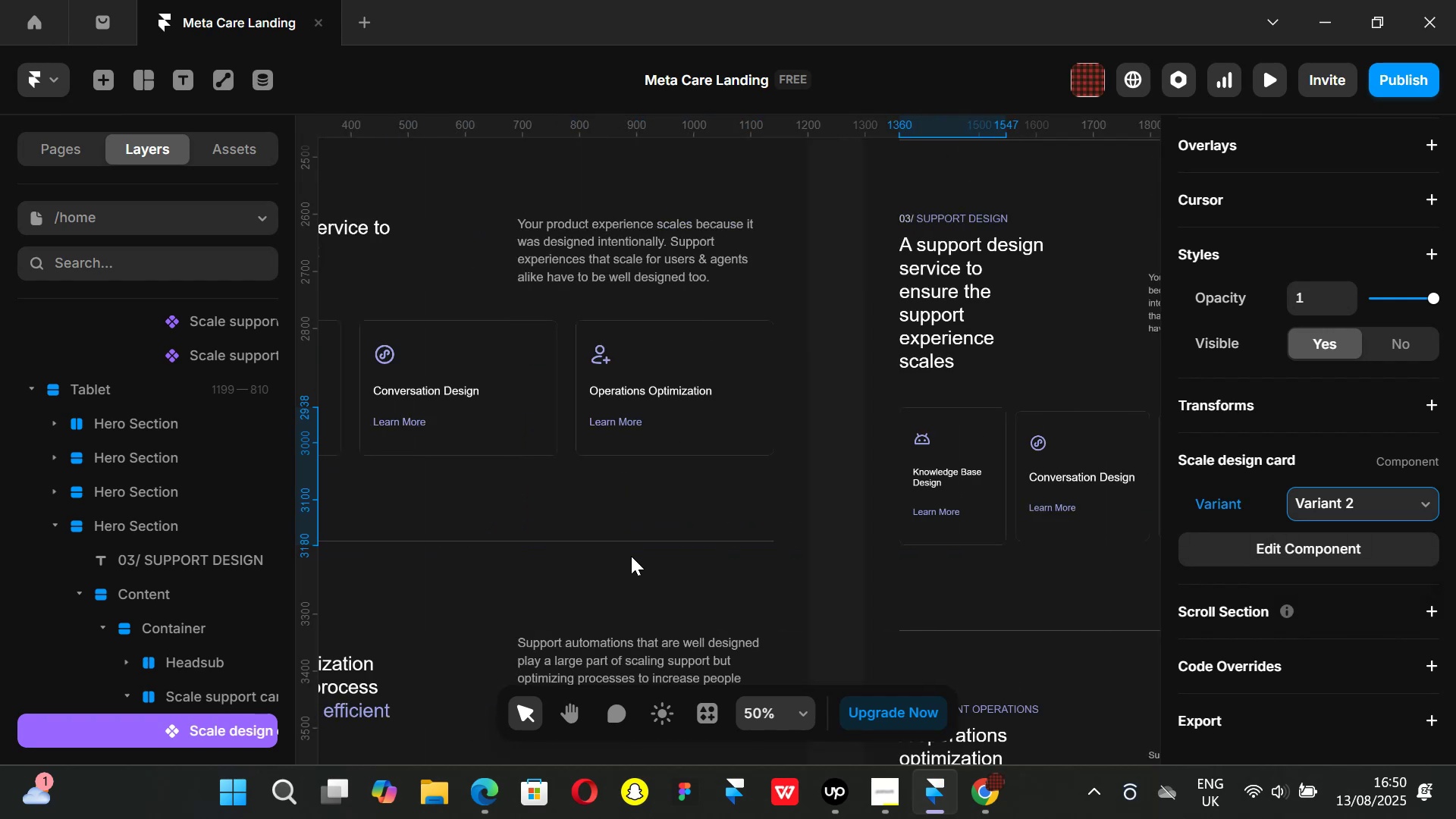 
key(Shift+ShiftLeft)
 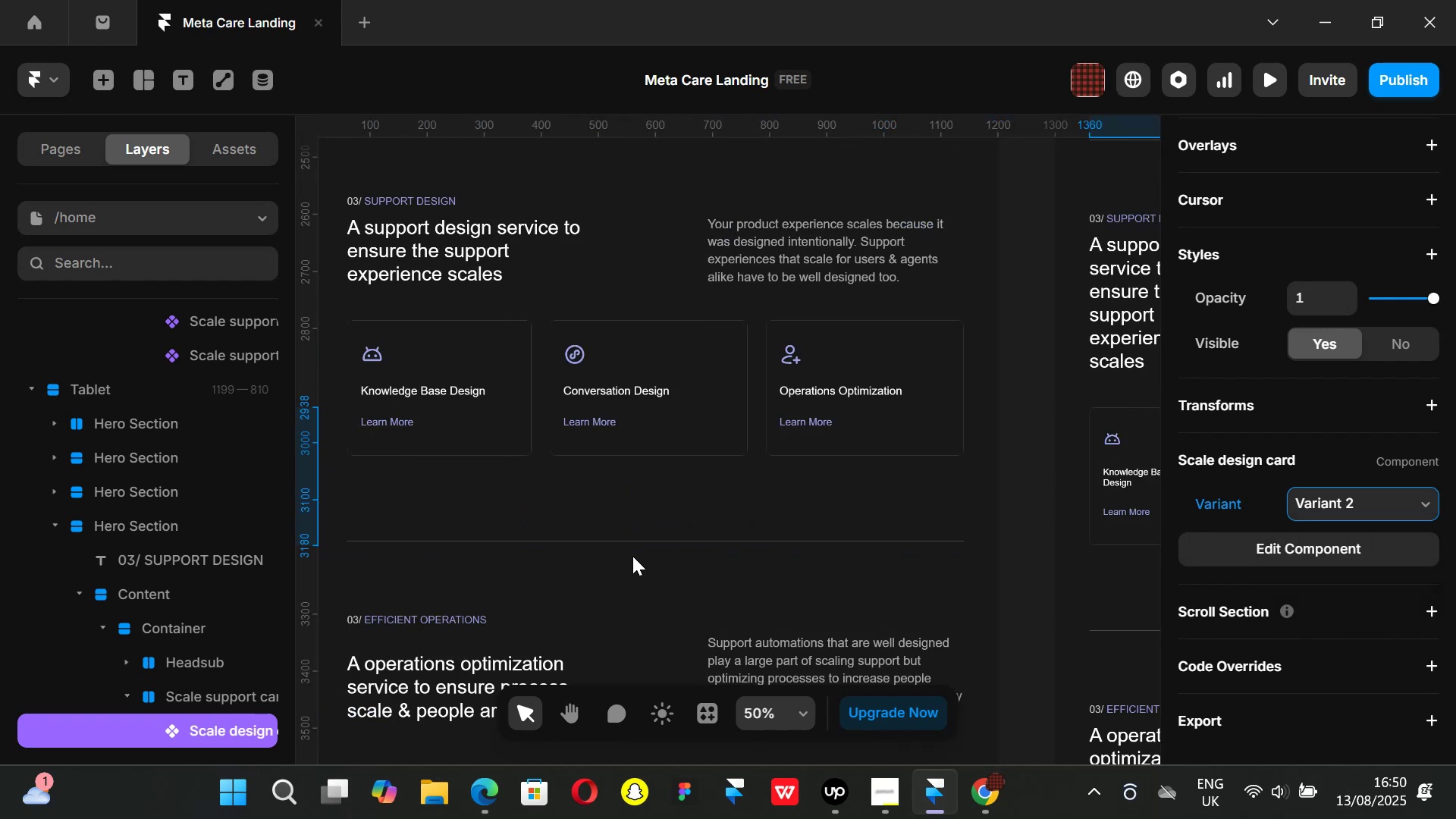 
key(Shift+ShiftLeft)
 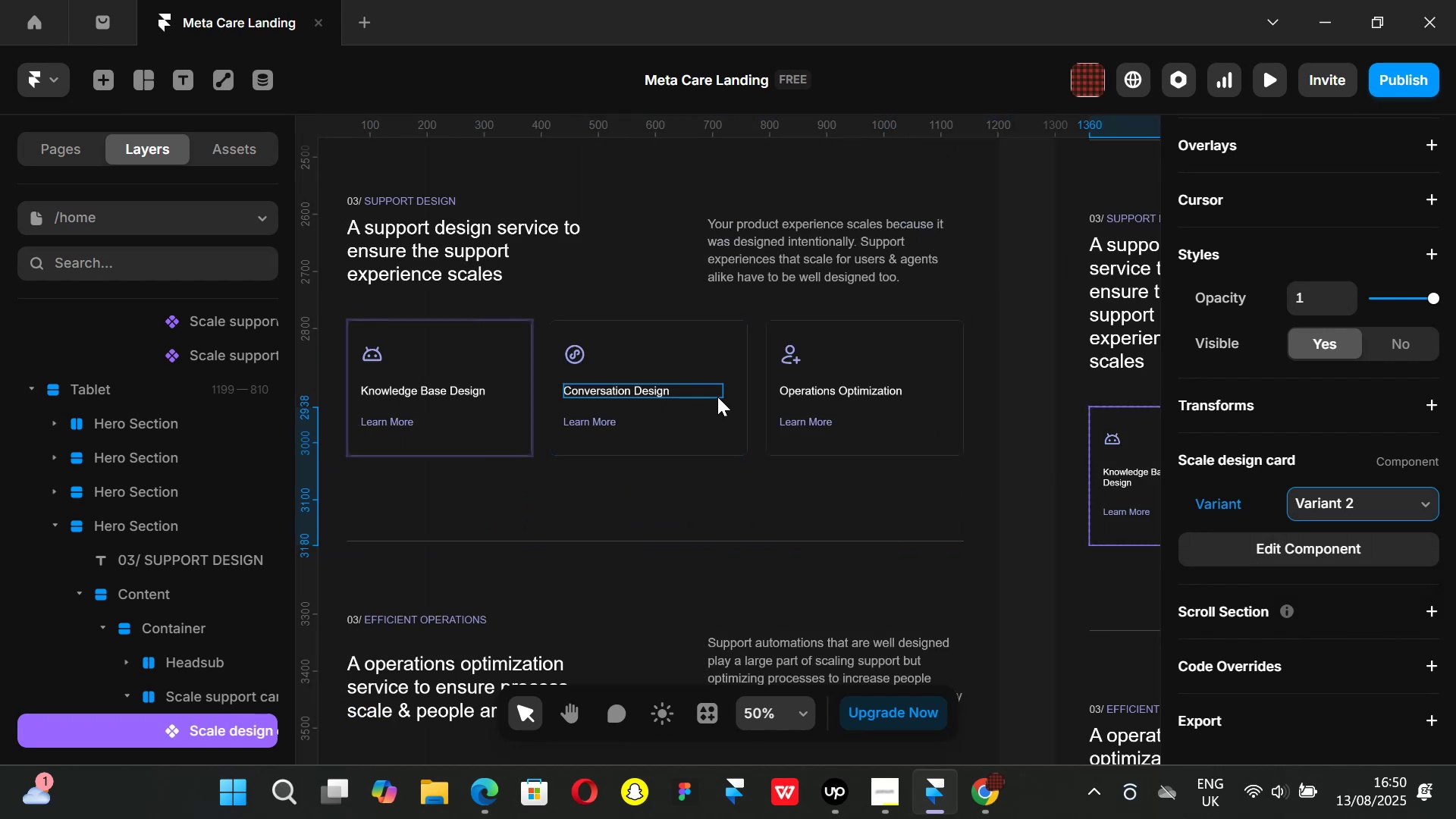 
left_click([717, 397])
 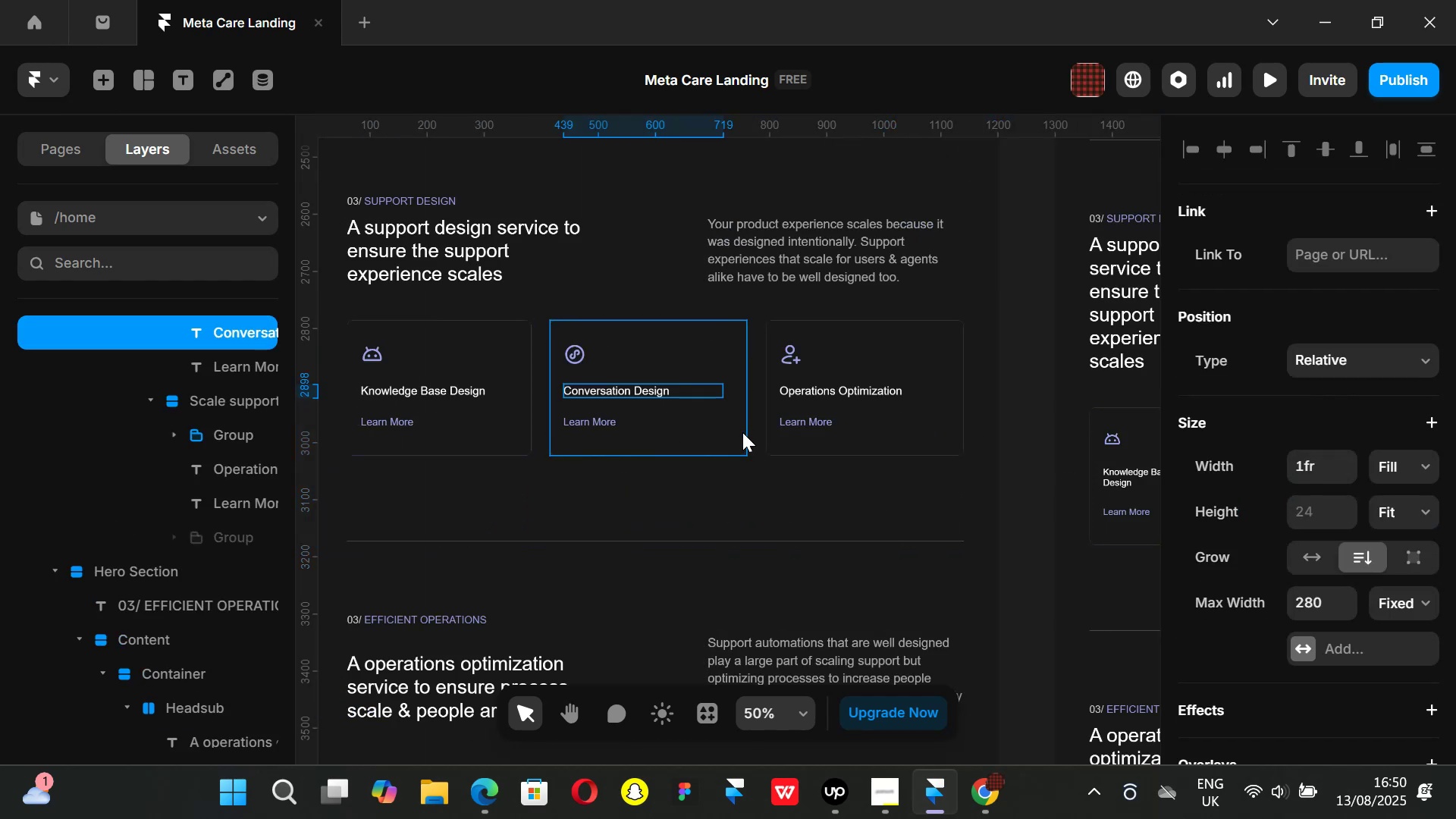 
left_click([740, 432])
 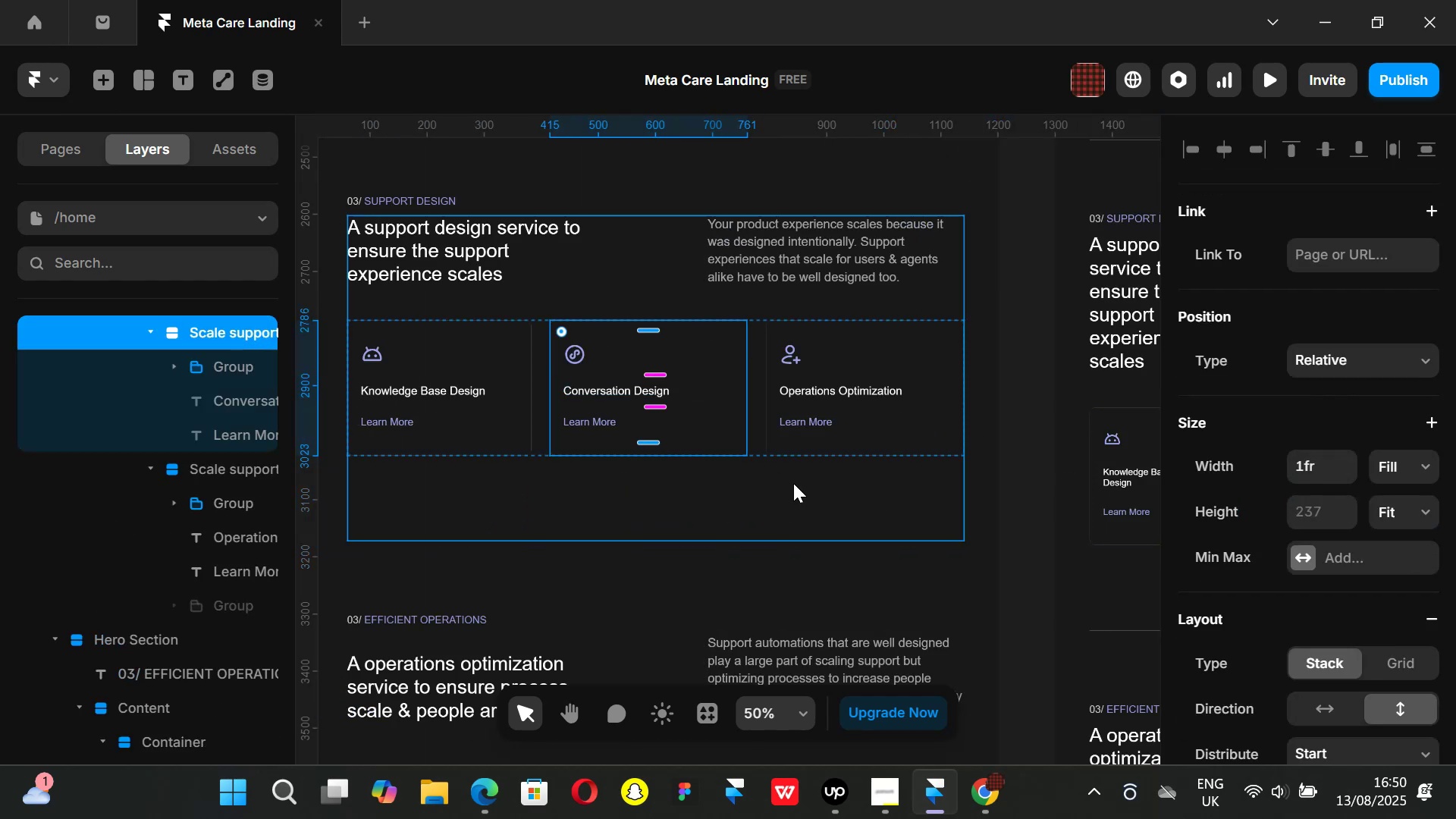 
key(Control+ControlLeft)
 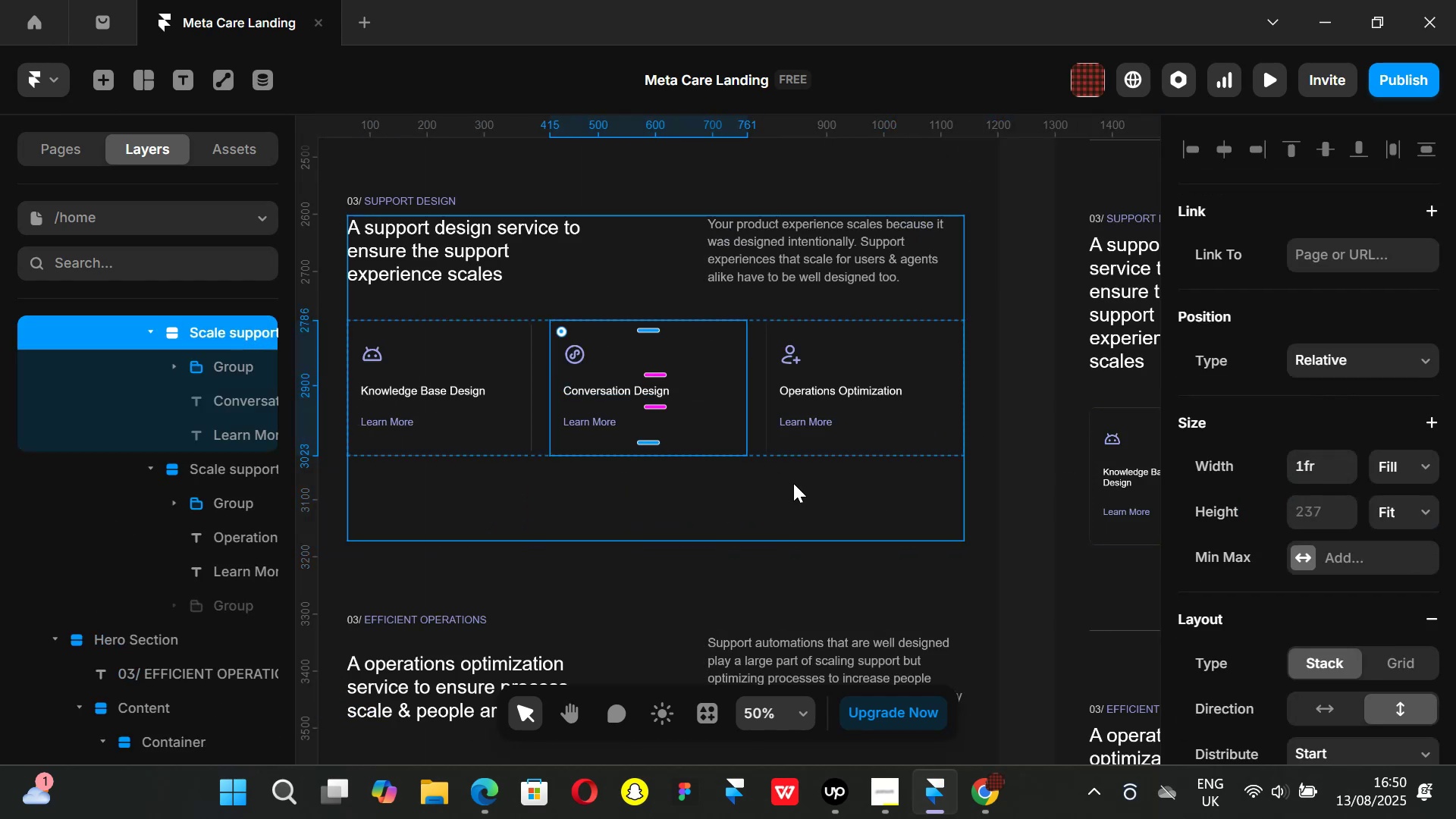 
key(Alt+Control+AltLeft)
 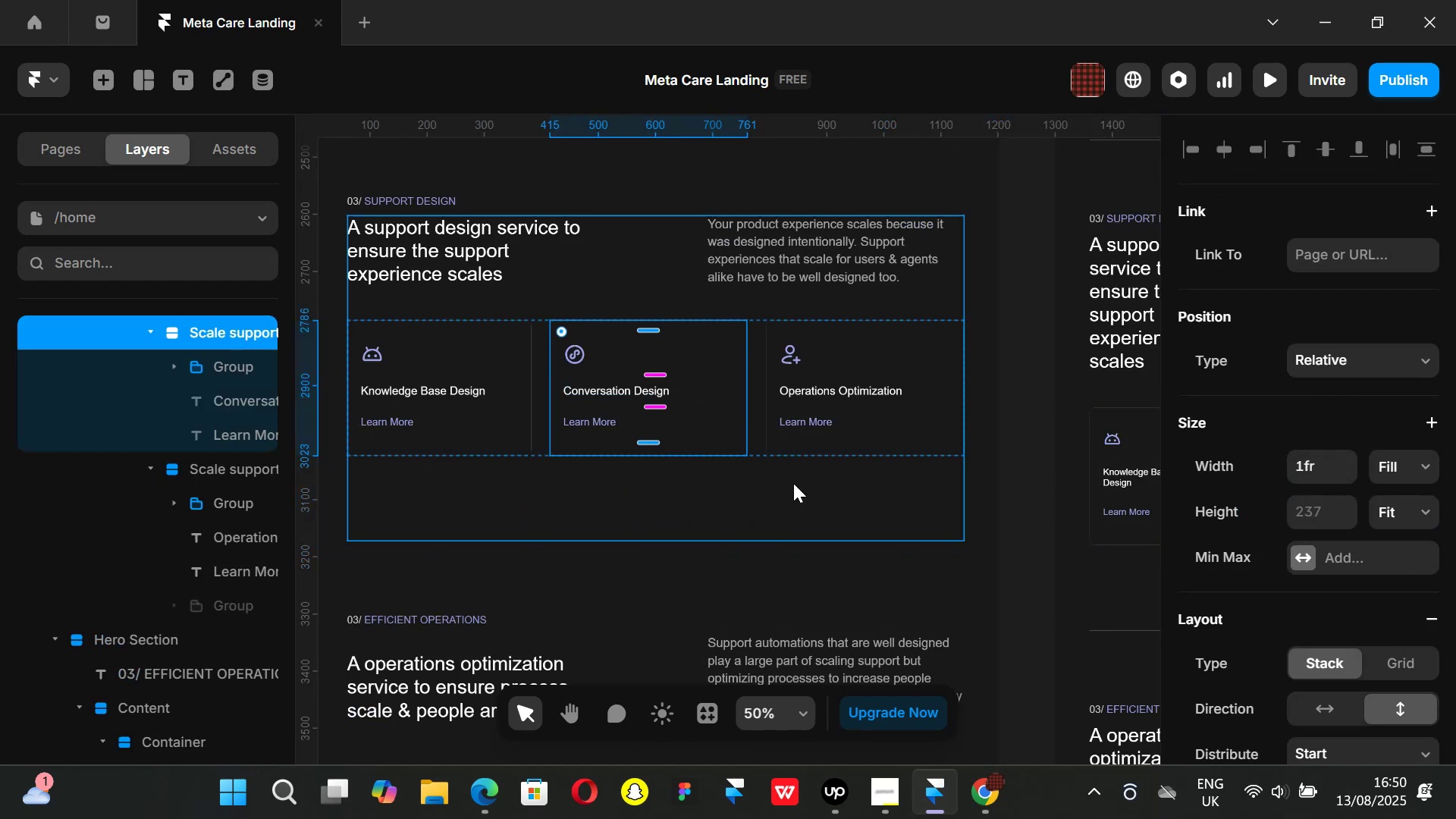 
key(Alt+Control+K)
 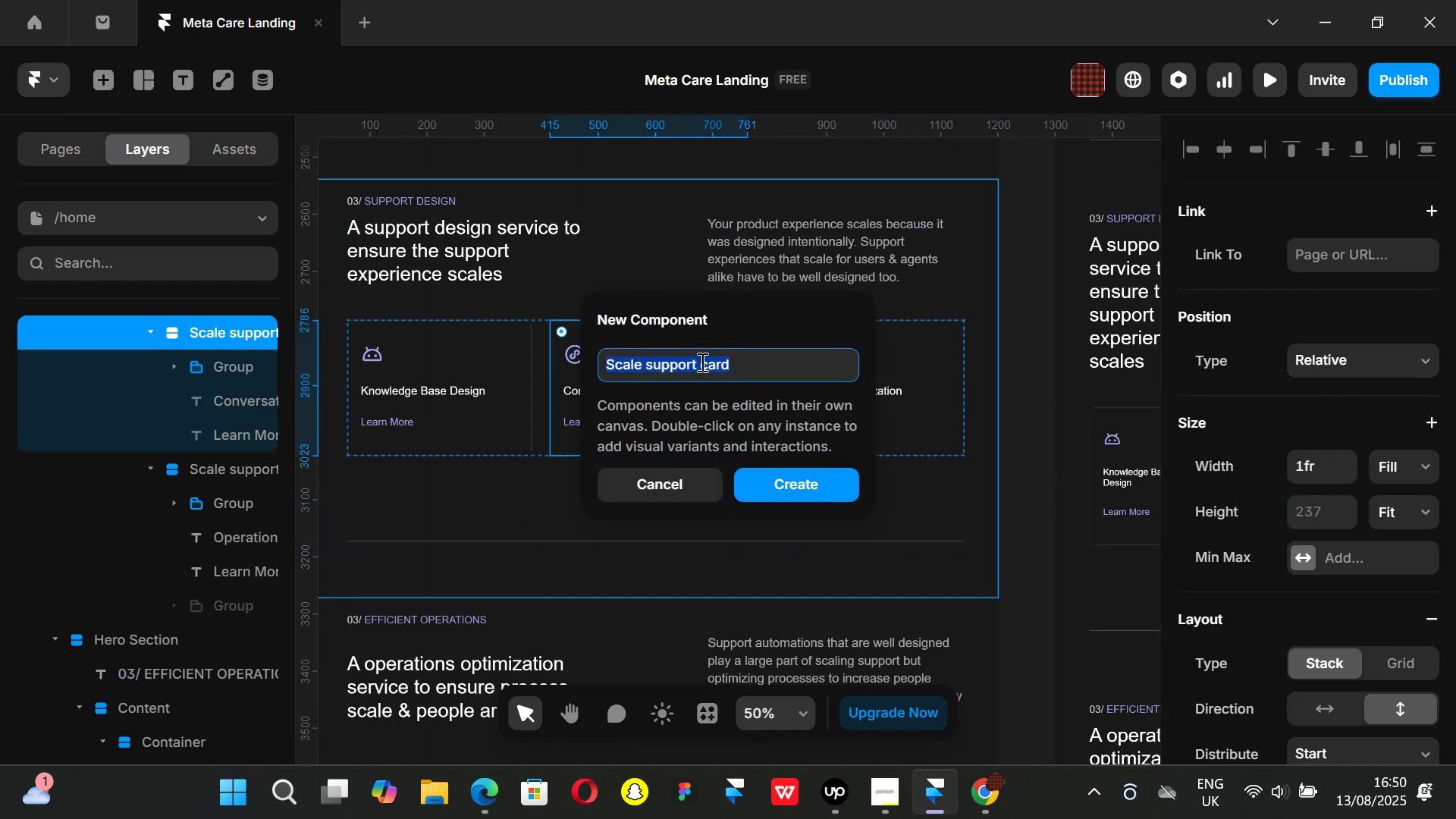 
double_click([698, 361])
 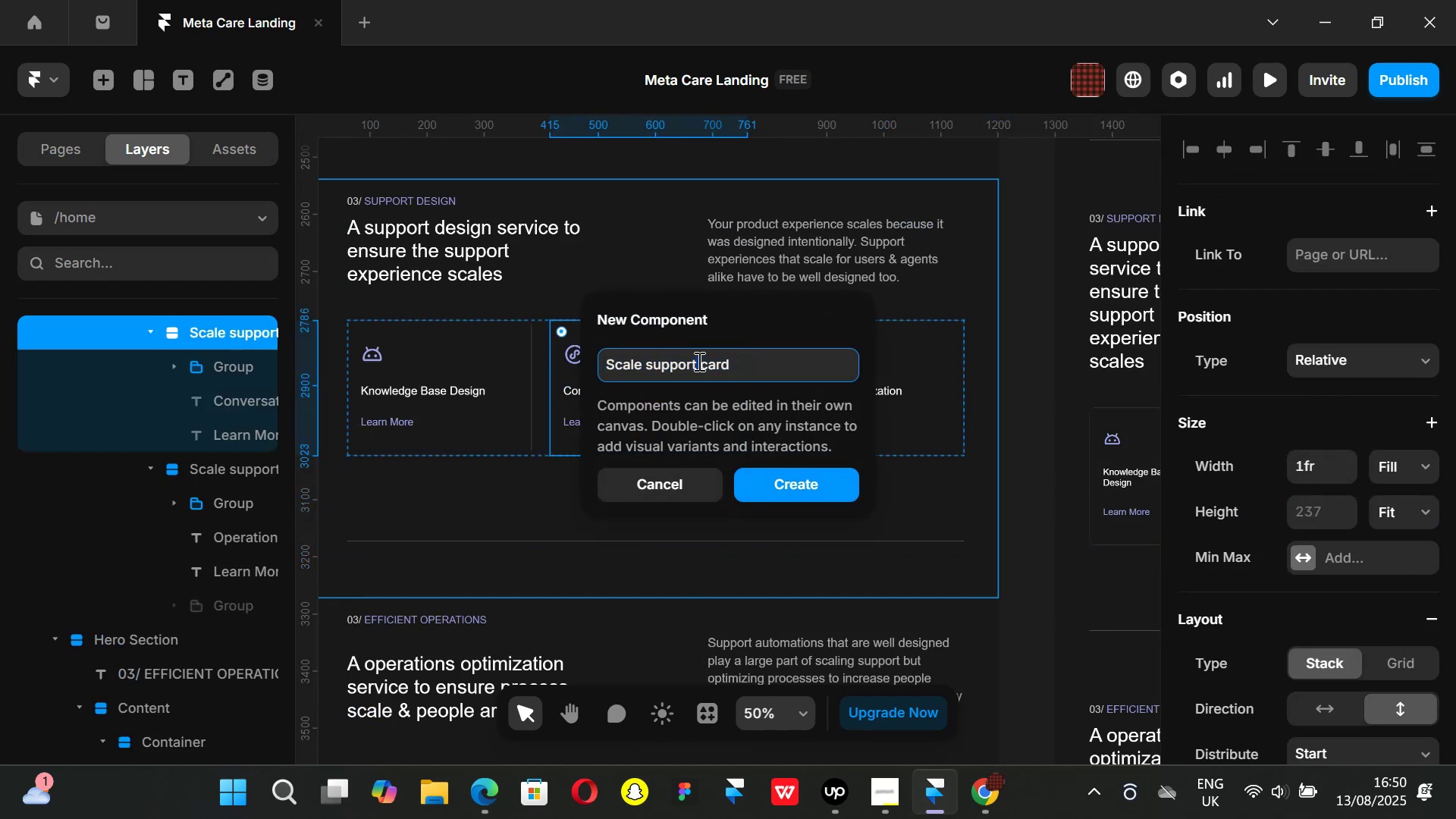 
left_click_drag(start_coordinate=[698, 361], to_coordinate=[671, 359])
 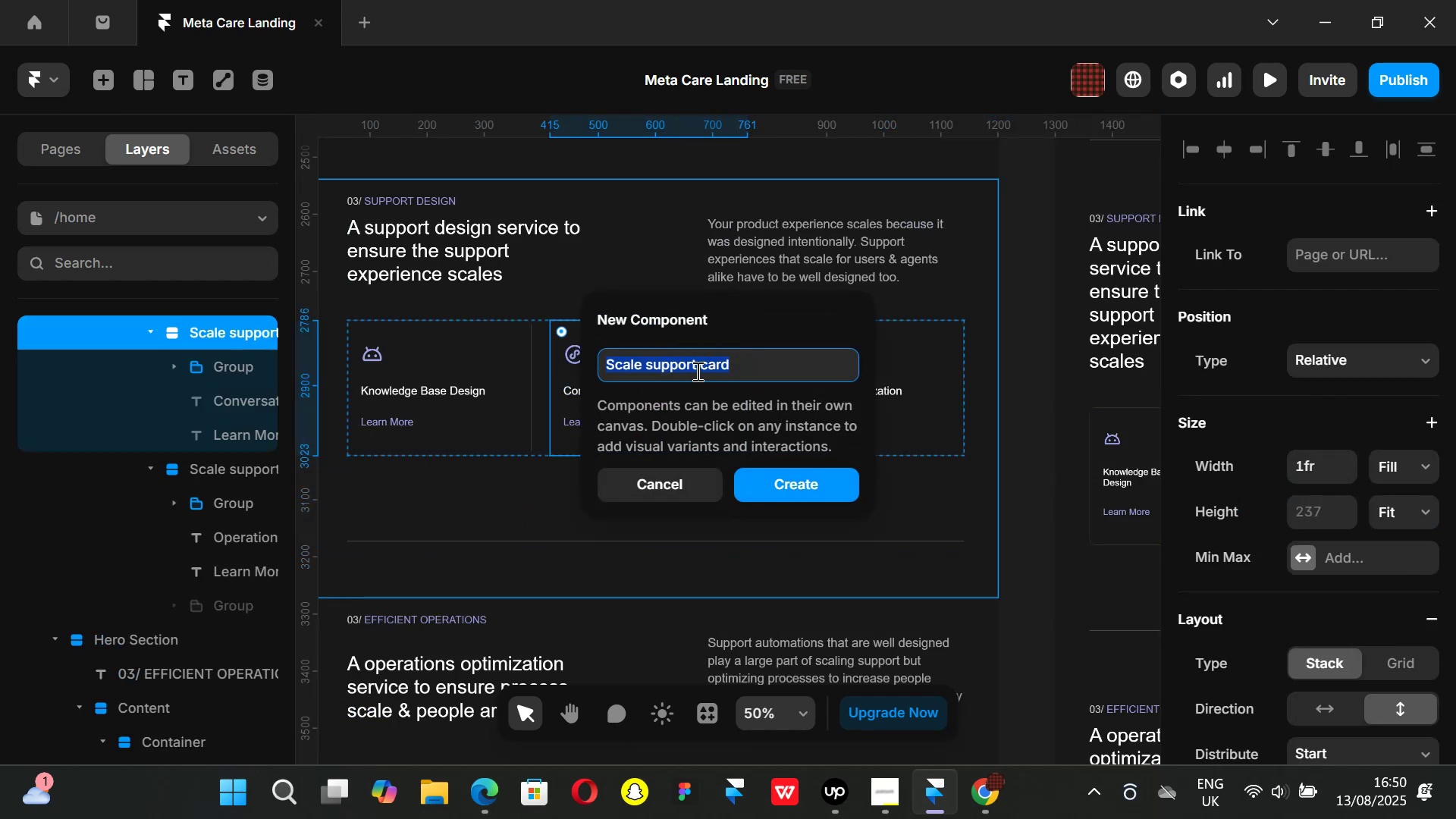 
left_click_drag(start_coordinate=[696, 368], to_coordinate=[708, 369])
 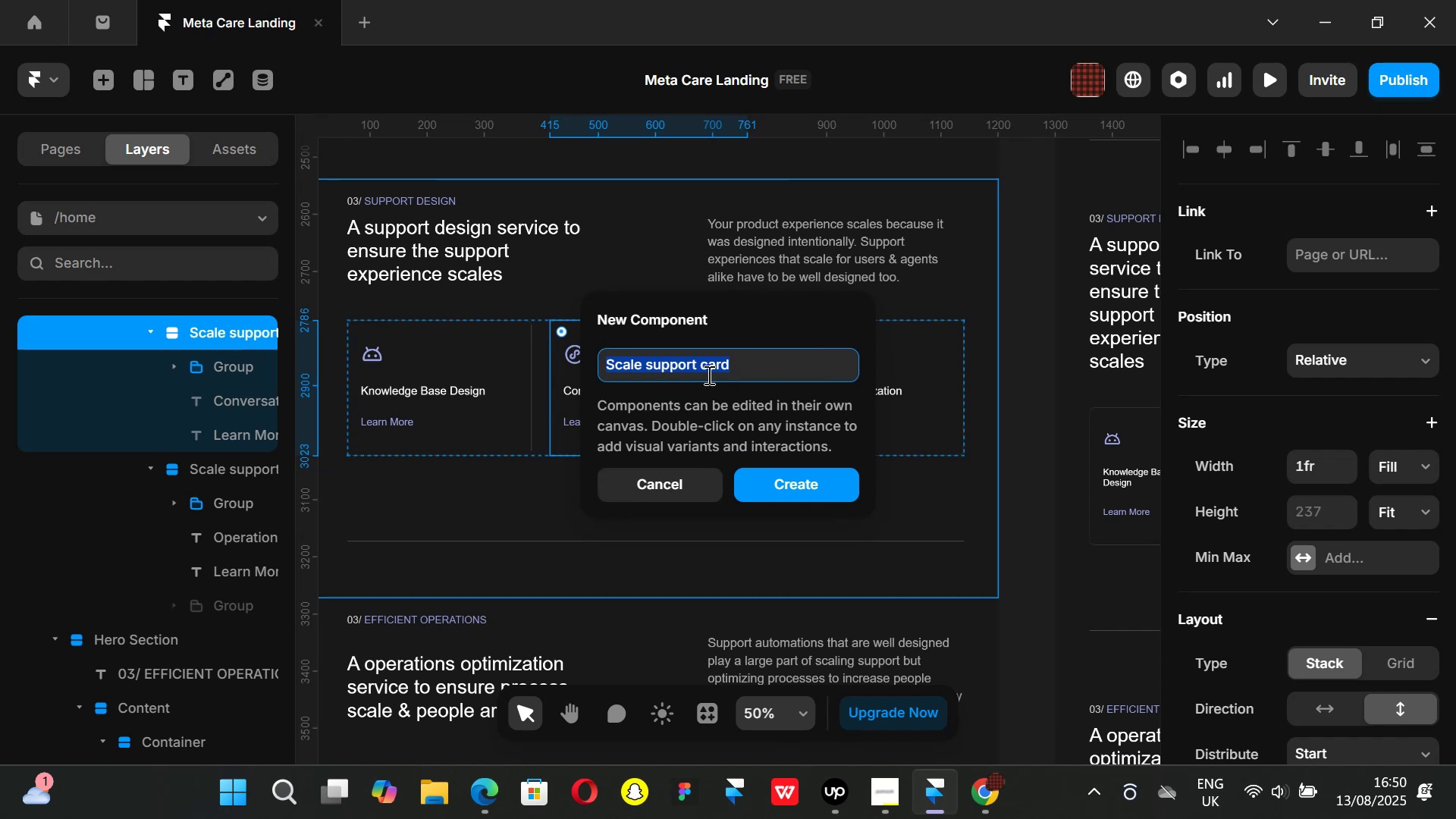 
left_click_drag(start_coordinate=[694, 366], to_coordinate=[701, 369])
 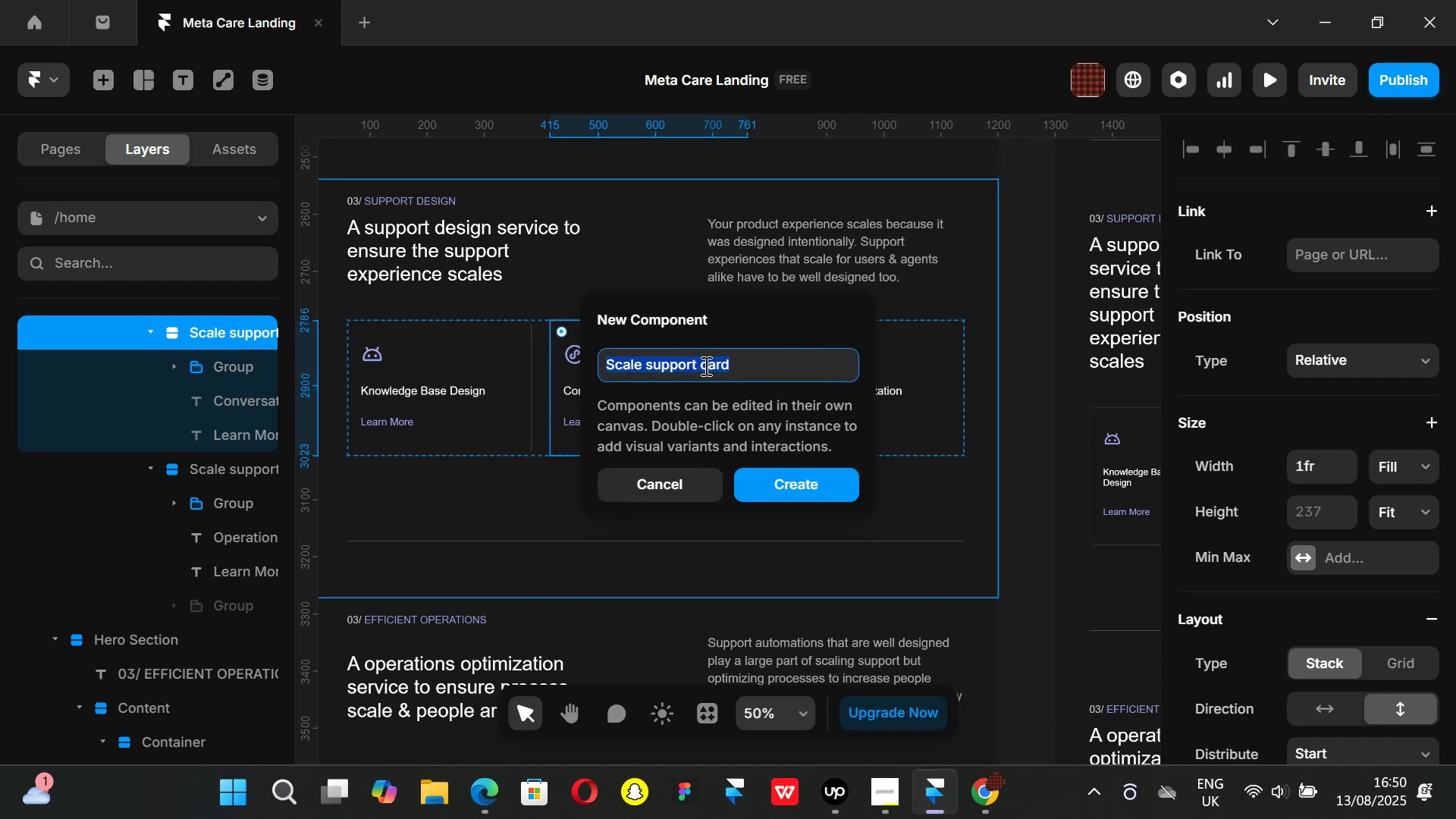 
left_click([698, 362])
 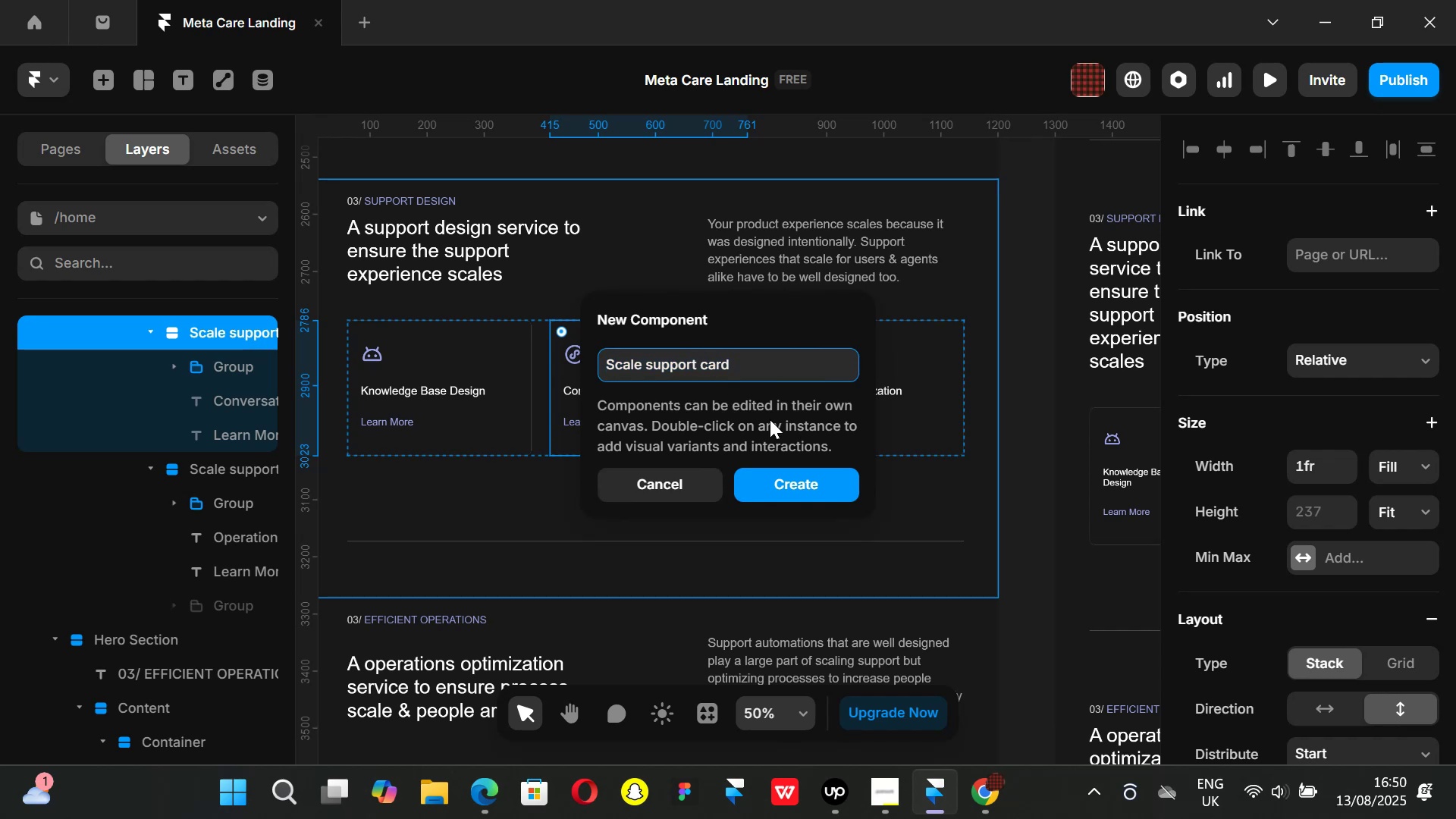 
key(Backspace)
key(Backspace)
key(Backspace)
key(Backspace)
key(Backspace)
key(Backspace)
key(Backspace)
type(design 2)
 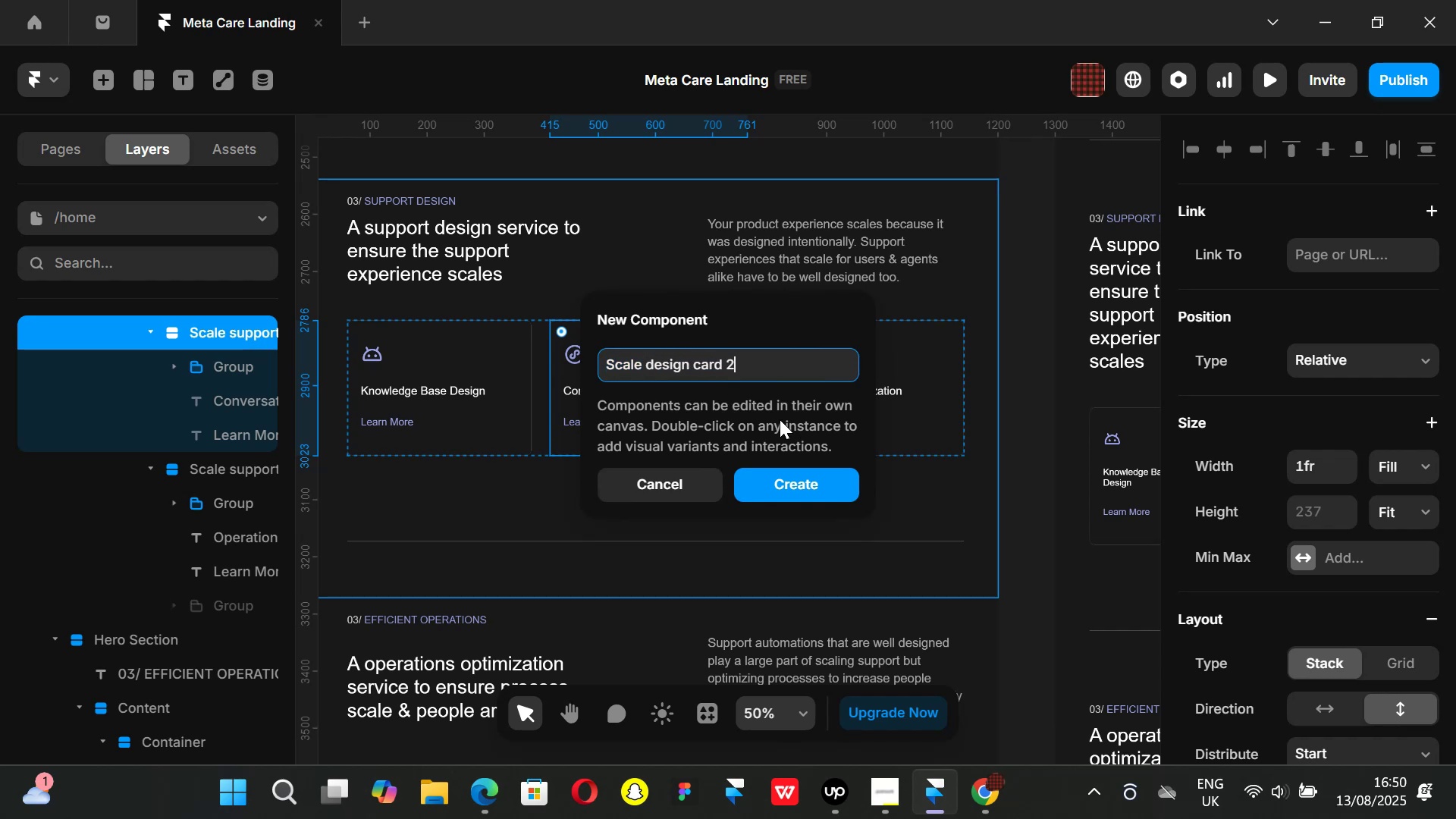 
hold_key(key=ArrowRight, duration=0.77)
 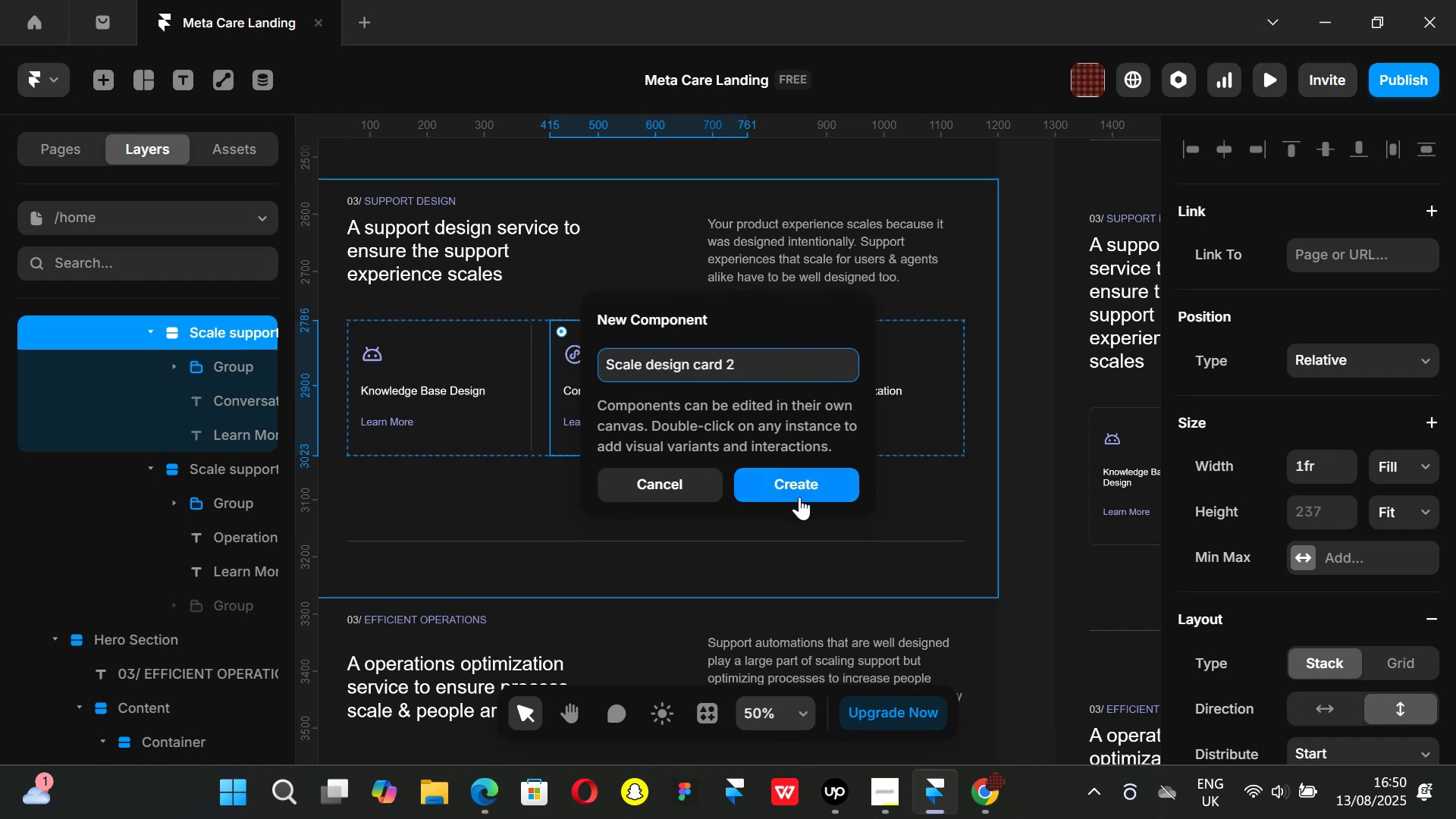 
left_click([779, 483])
 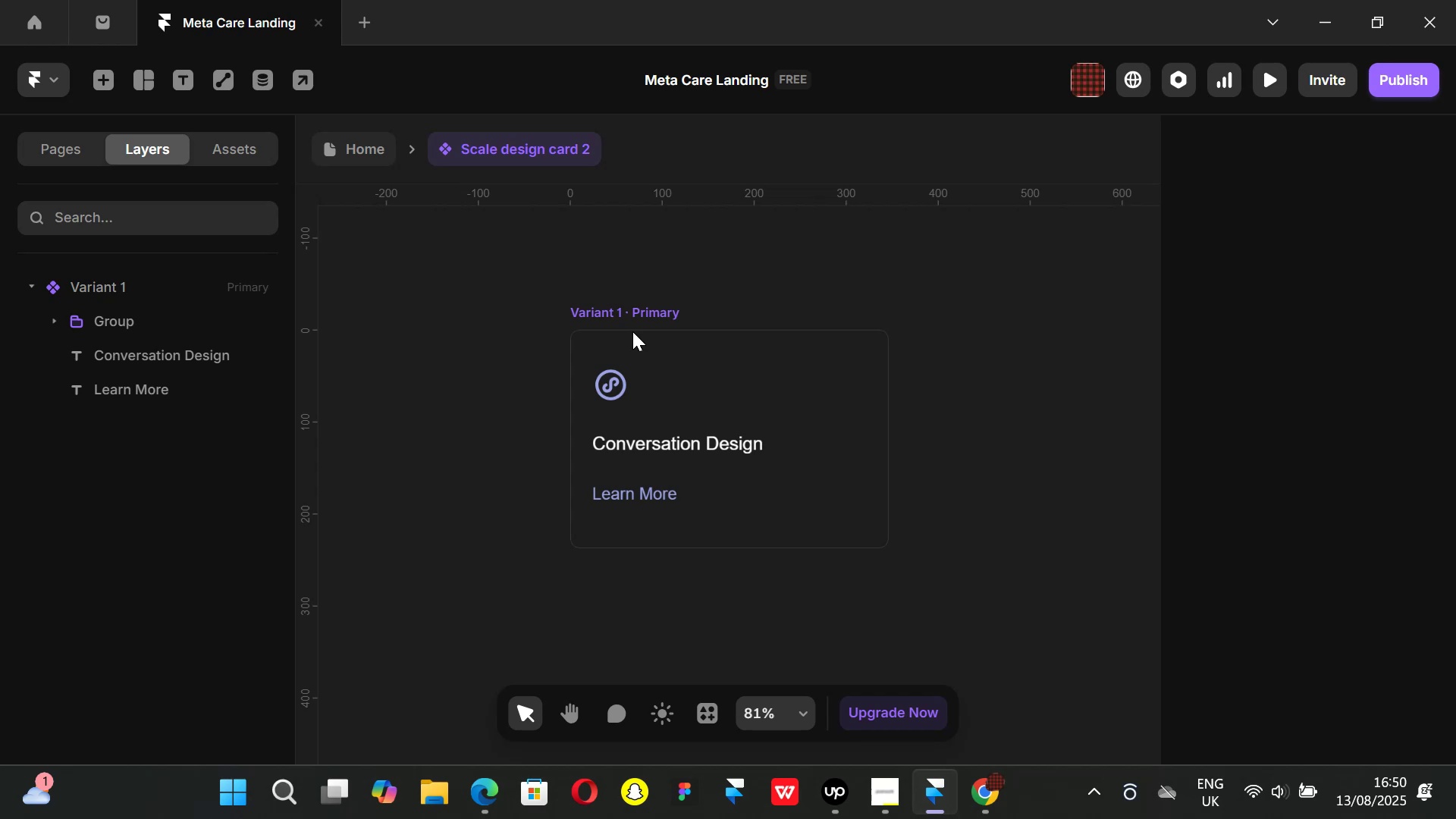 
left_click([626, 304])
 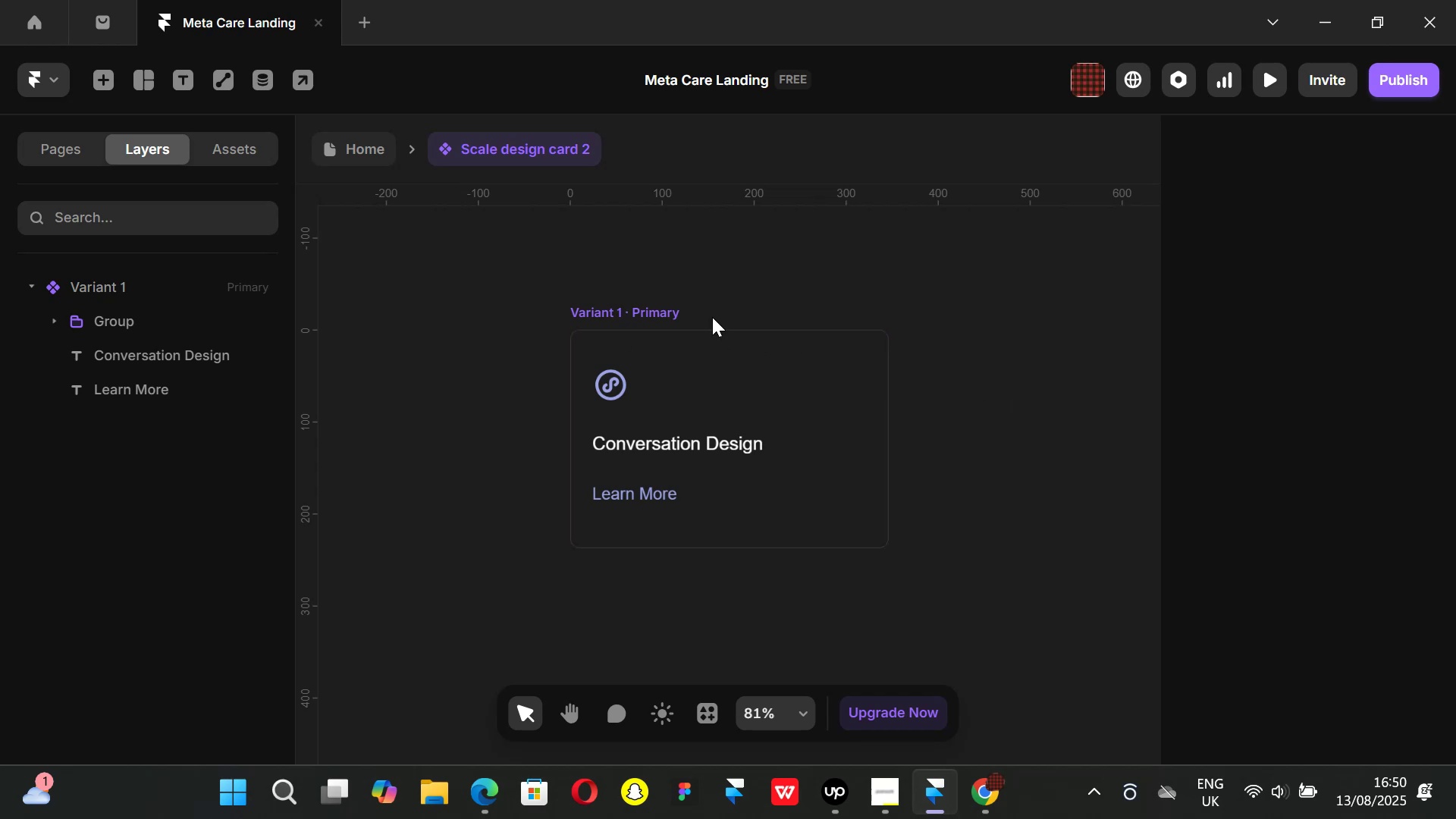 
left_click([595, 318])
 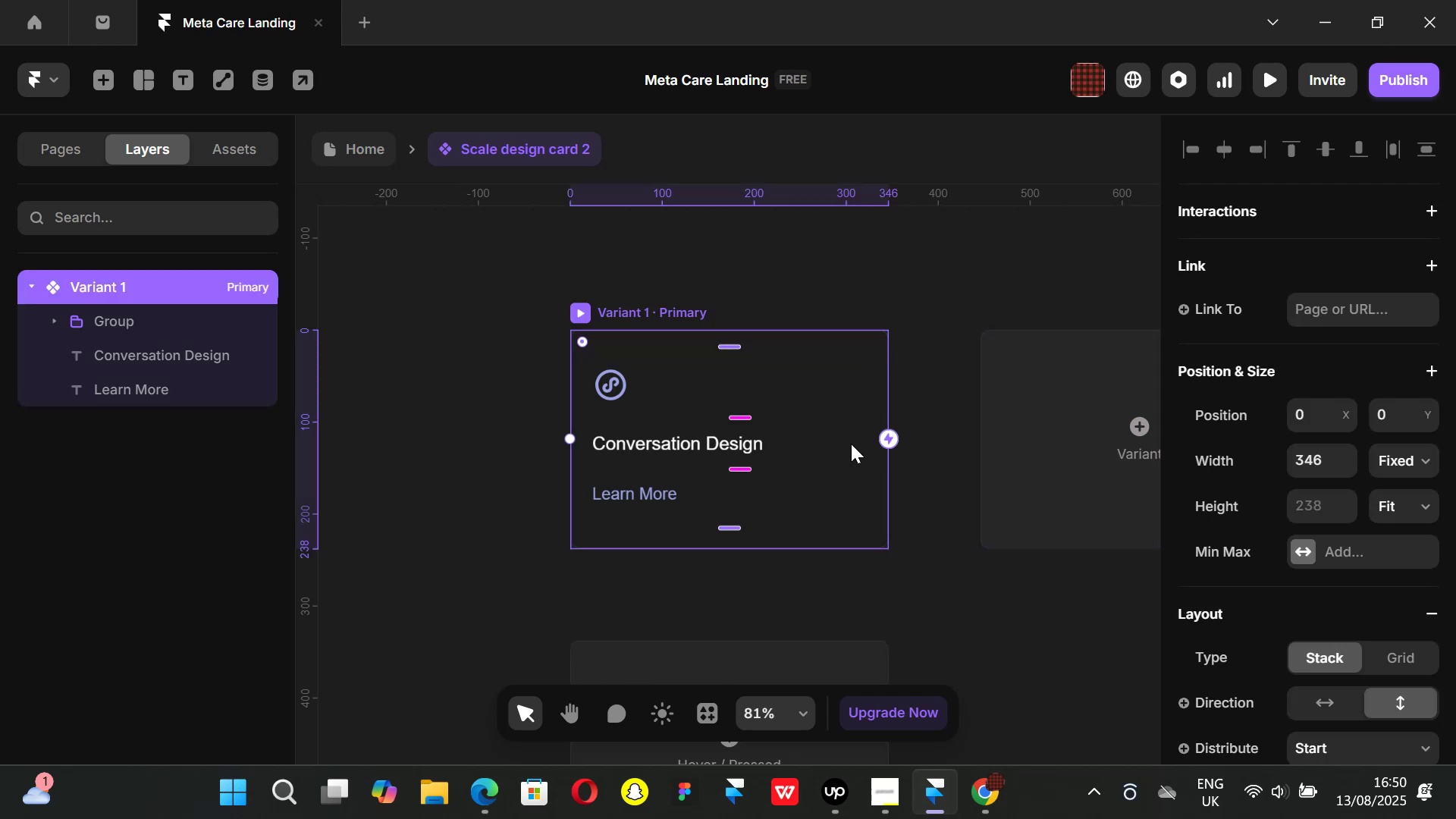 
scroll: coordinate [924, 415], scroll_direction: none, amount: 0.0
 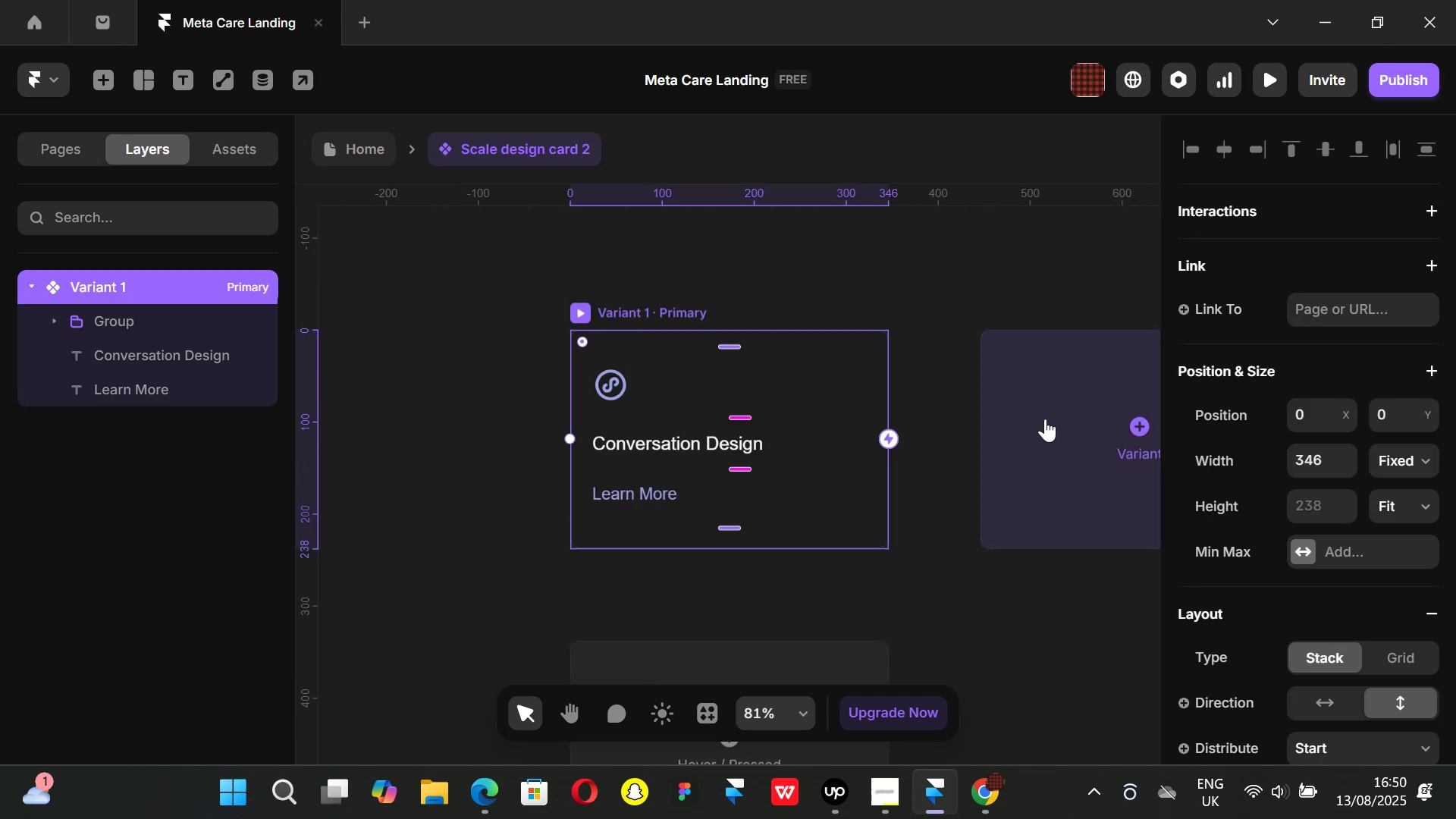 
left_click([1108, 431])
 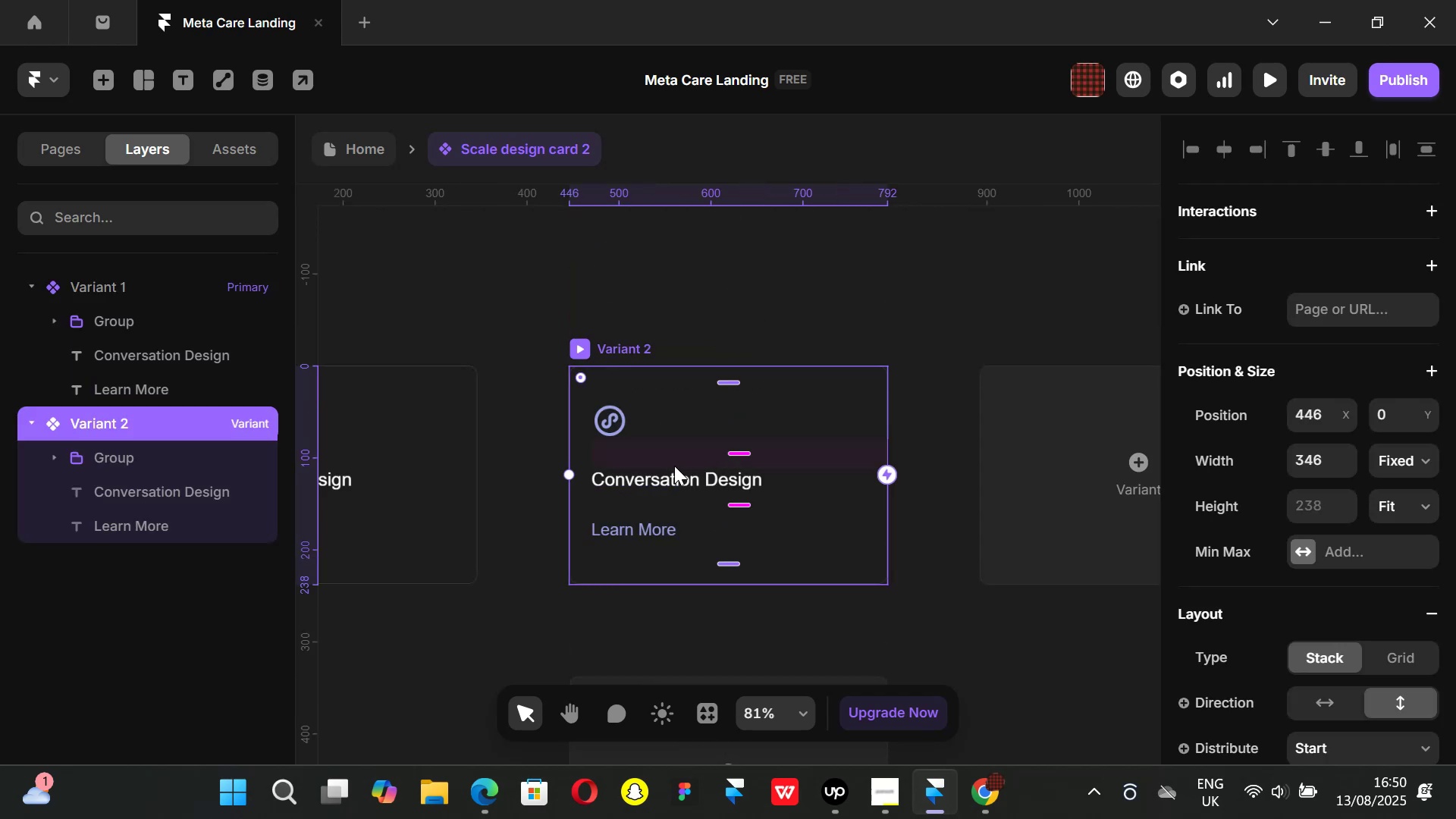 
left_click([671, 477])
 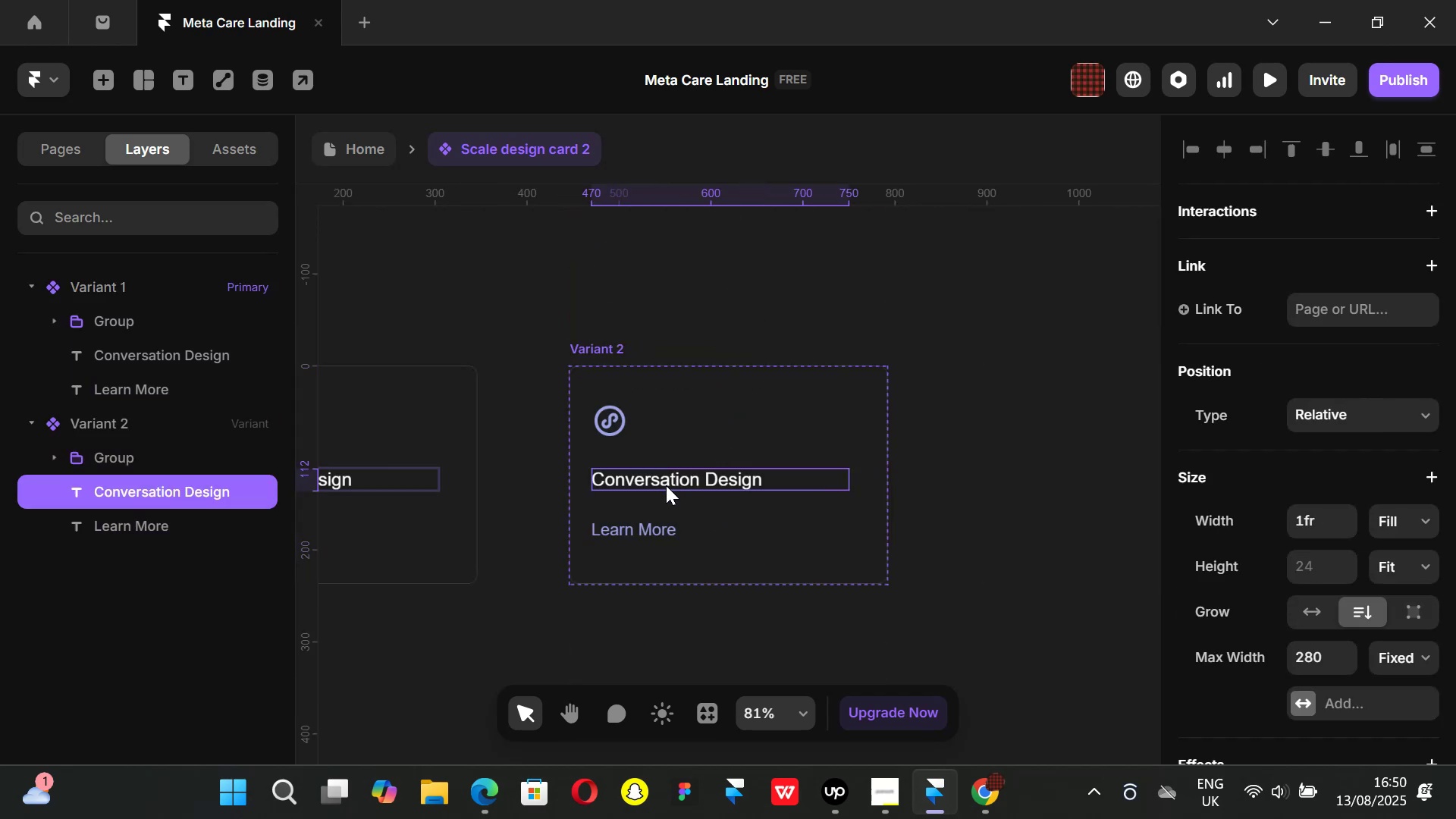 
hold_key(key=ShiftLeft, duration=0.71)
double_click([638, 534])
 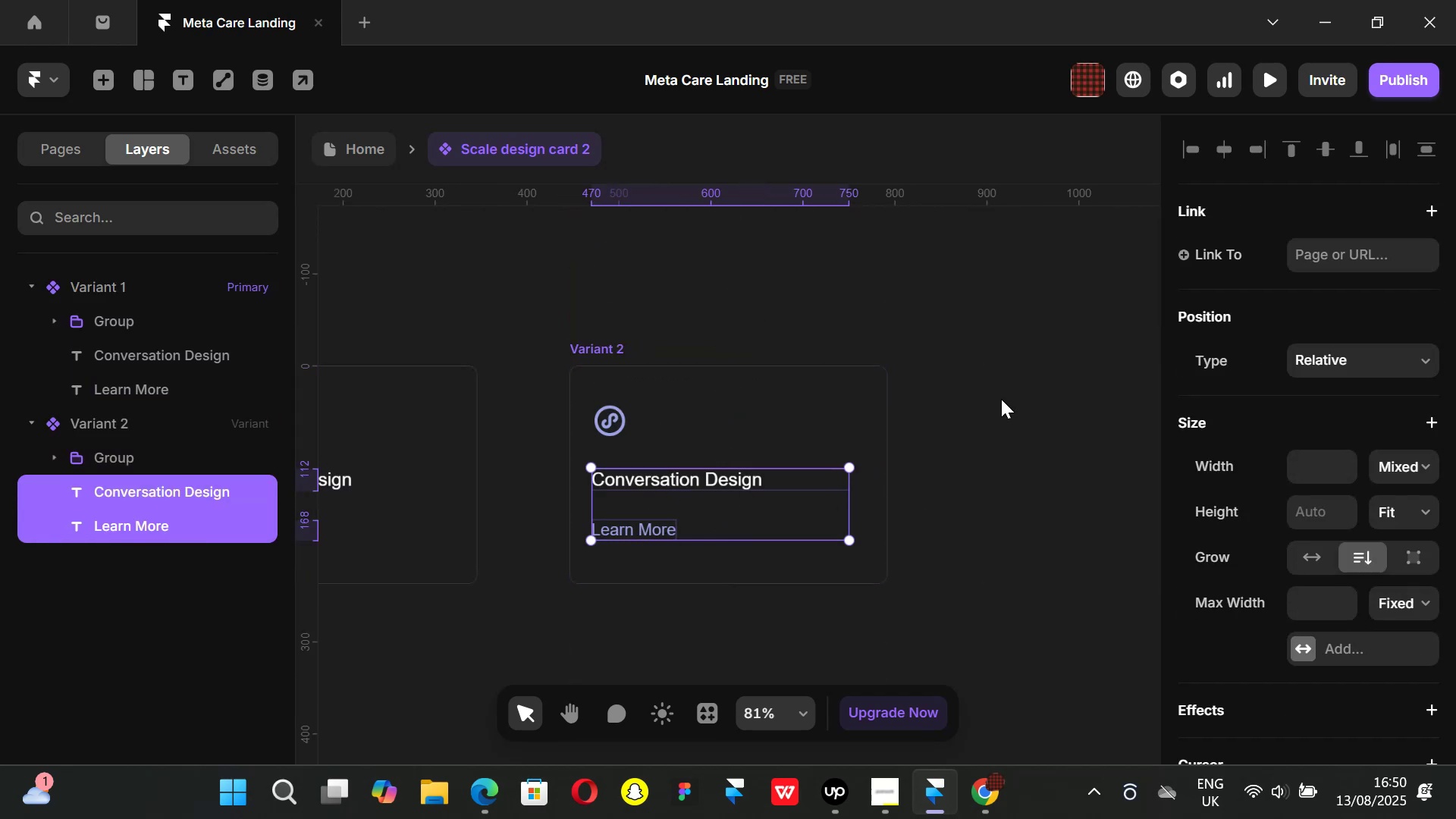 
left_click_drag(start_coordinate=[1019, 384], to_coordinate=[1007, 395])
 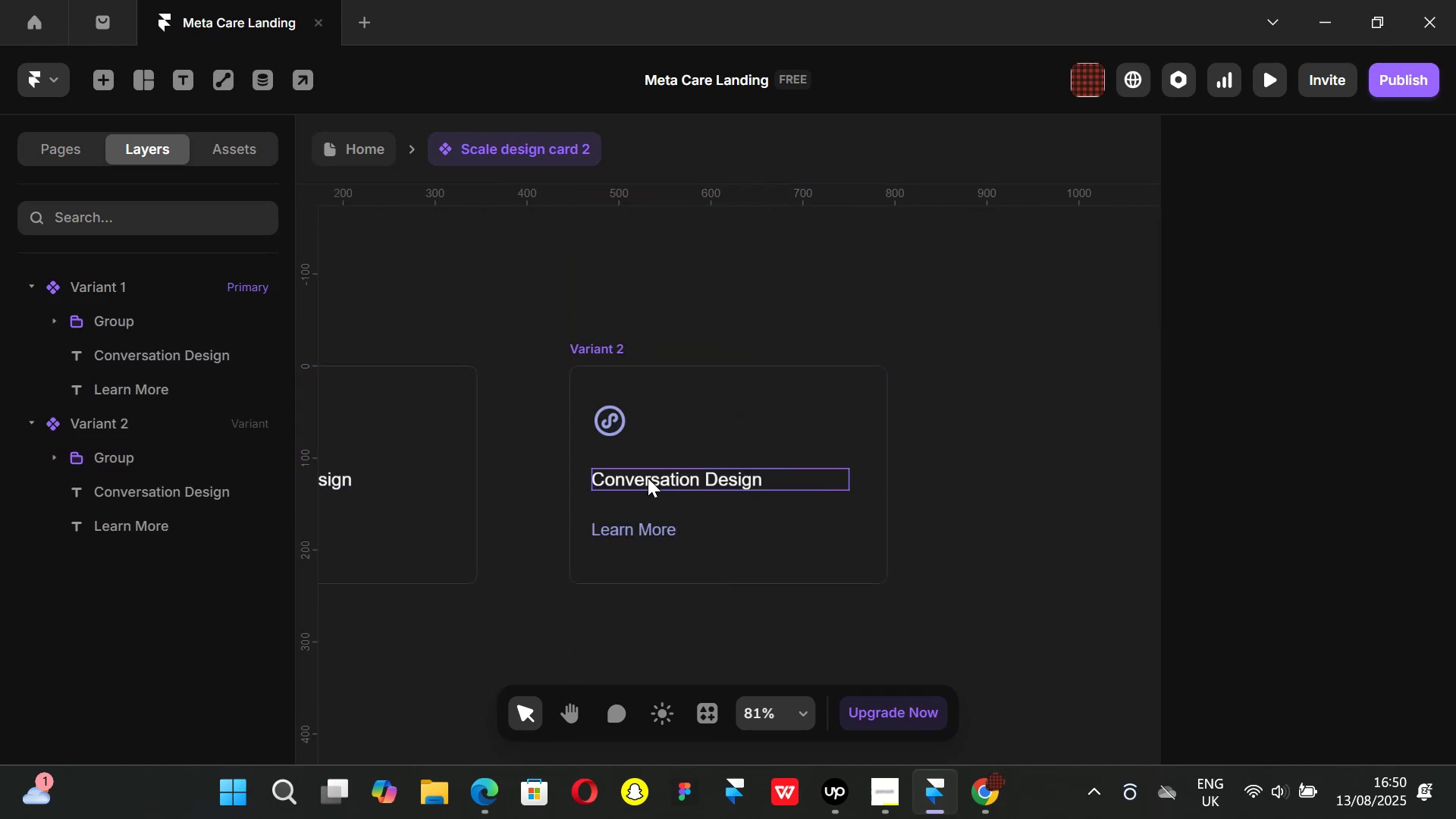 
left_click_drag(start_coordinate=[646, 477], to_coordinate=[762, 474])
 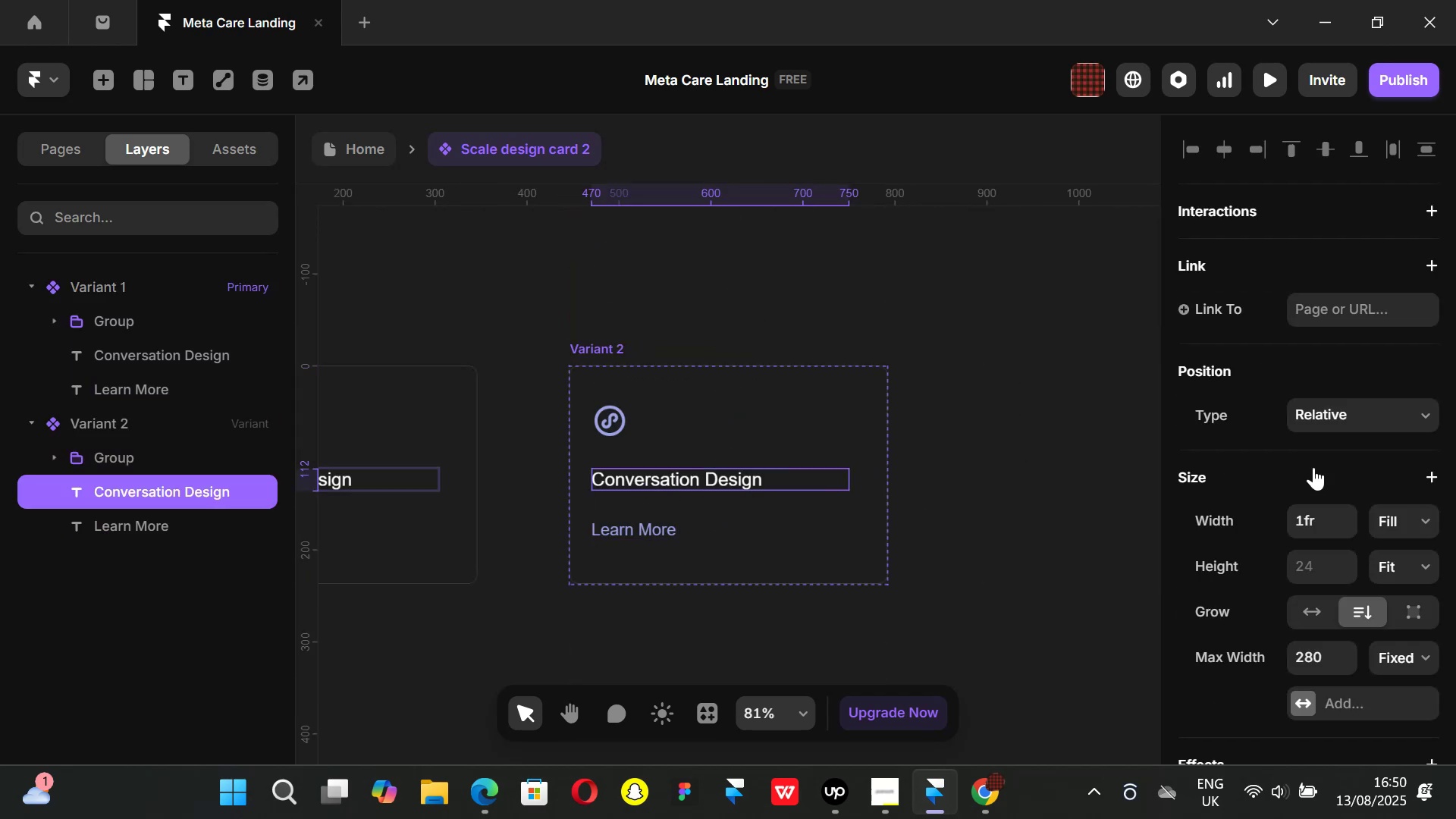 
scroll: coordinate [1334, 491], scroll_direction: down, amount: 5.0
 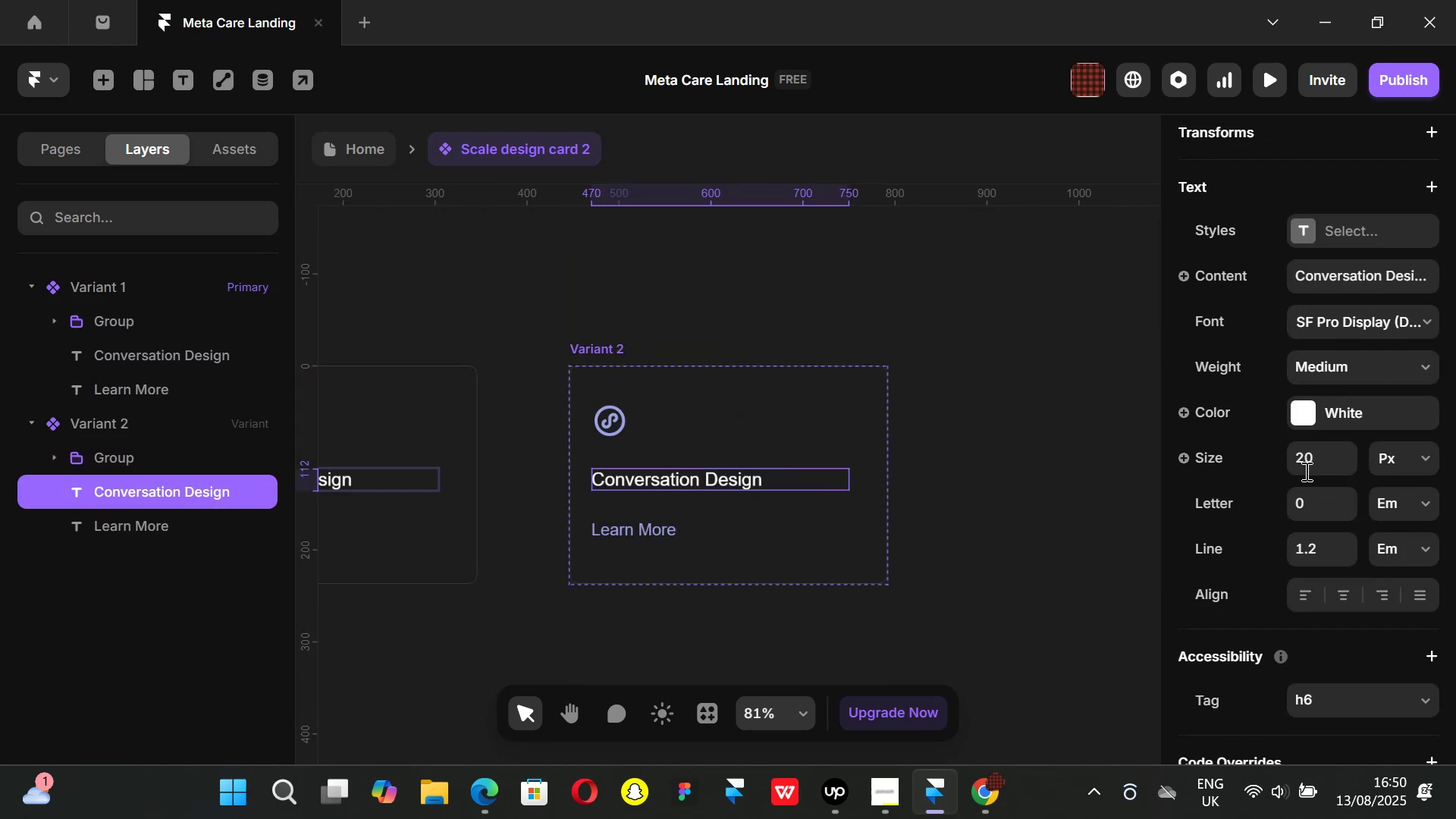 
left_click([1304, 467])
 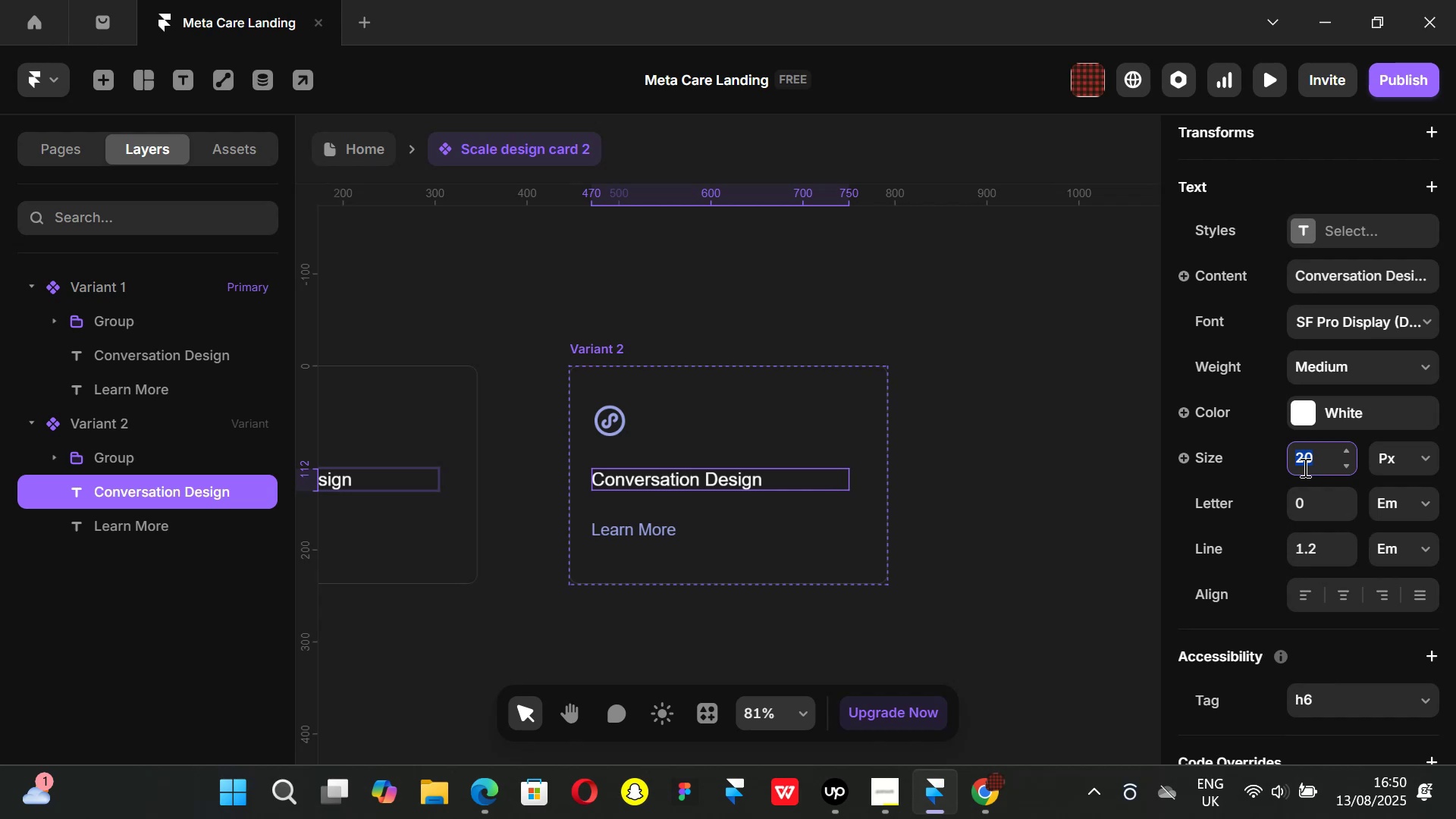 
type(16)
 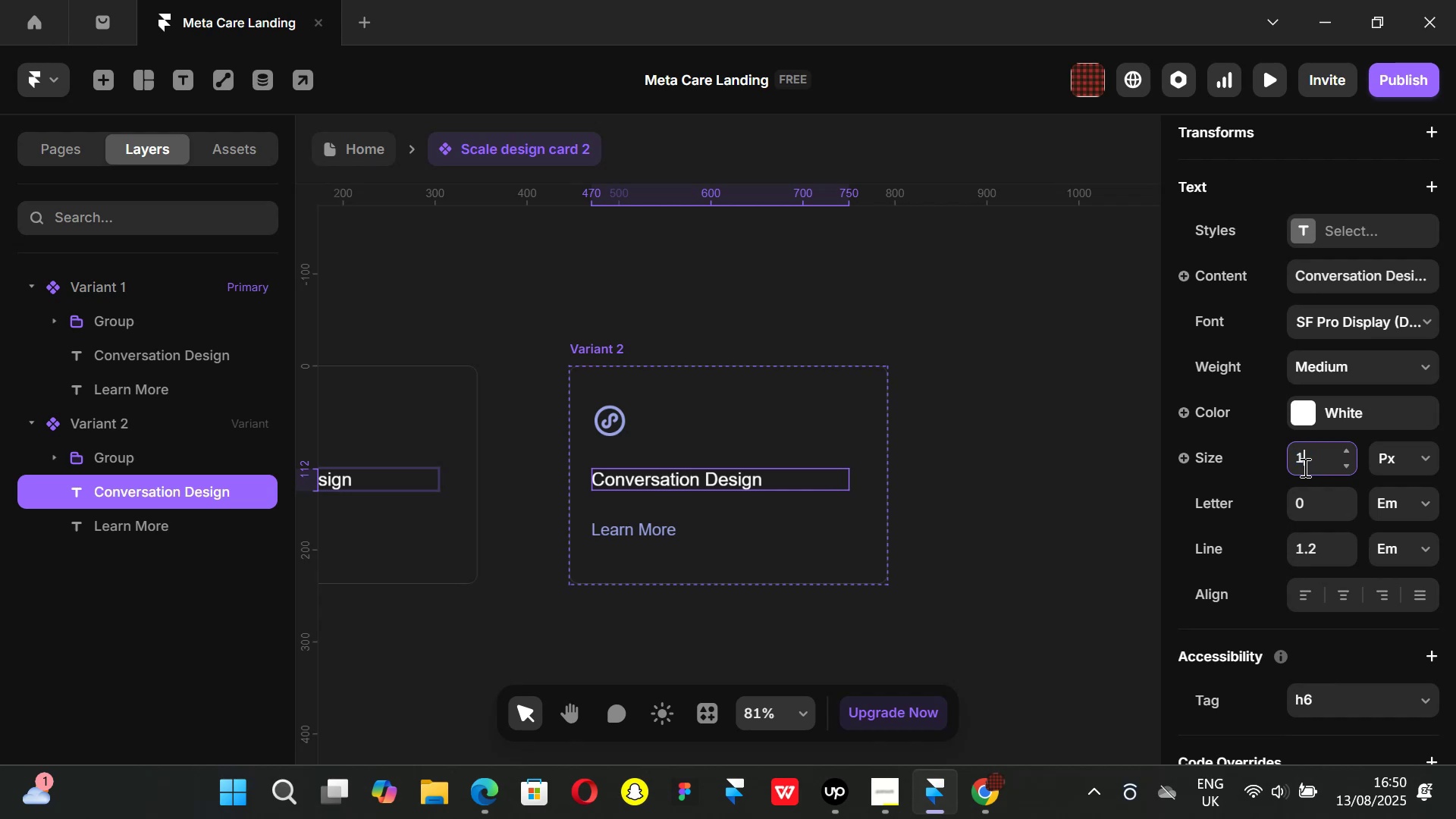 
key(Enter)
 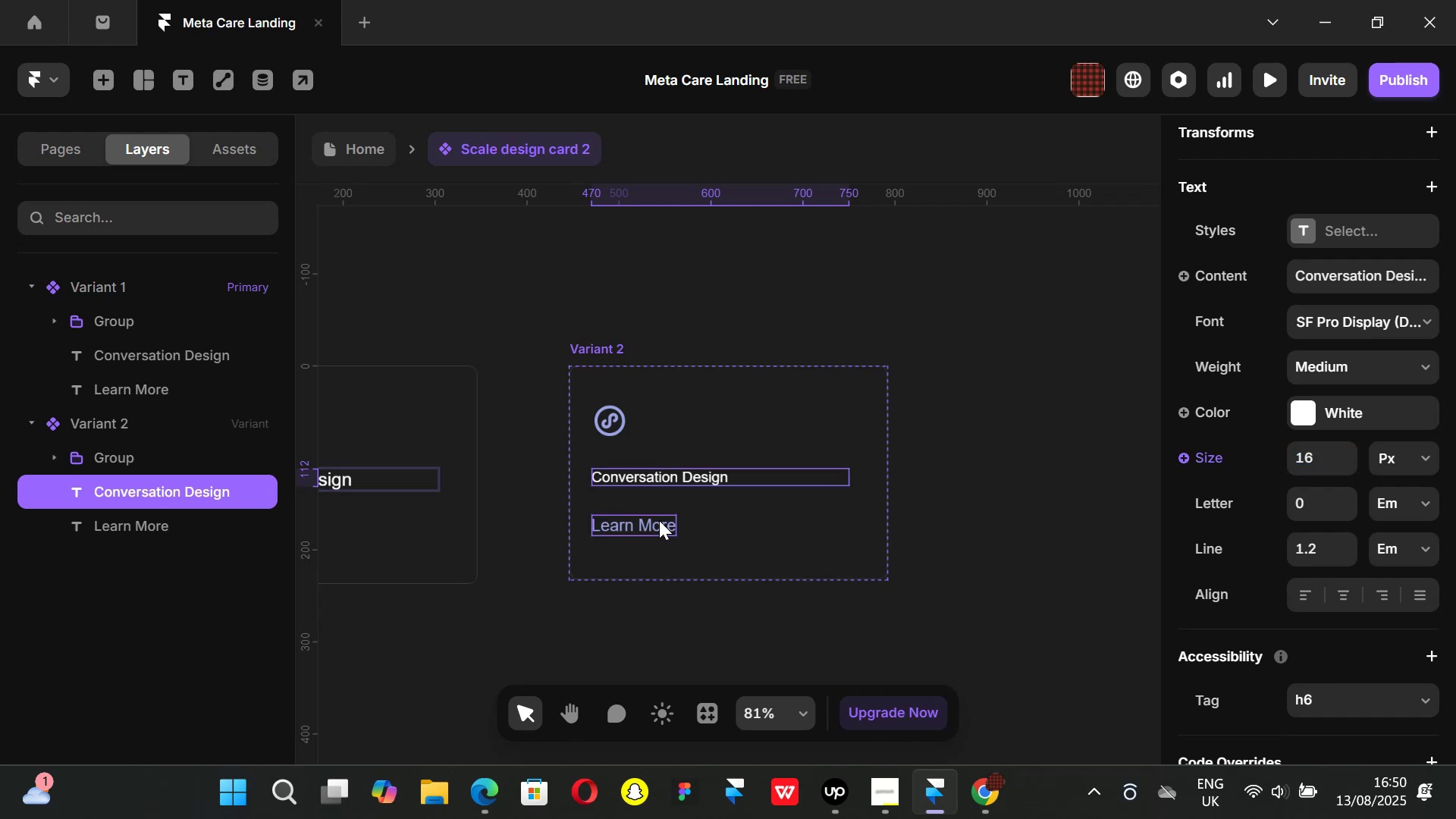 
scroll: coordinate [1316, 598], scroll_direction: down, amount: 6.0
 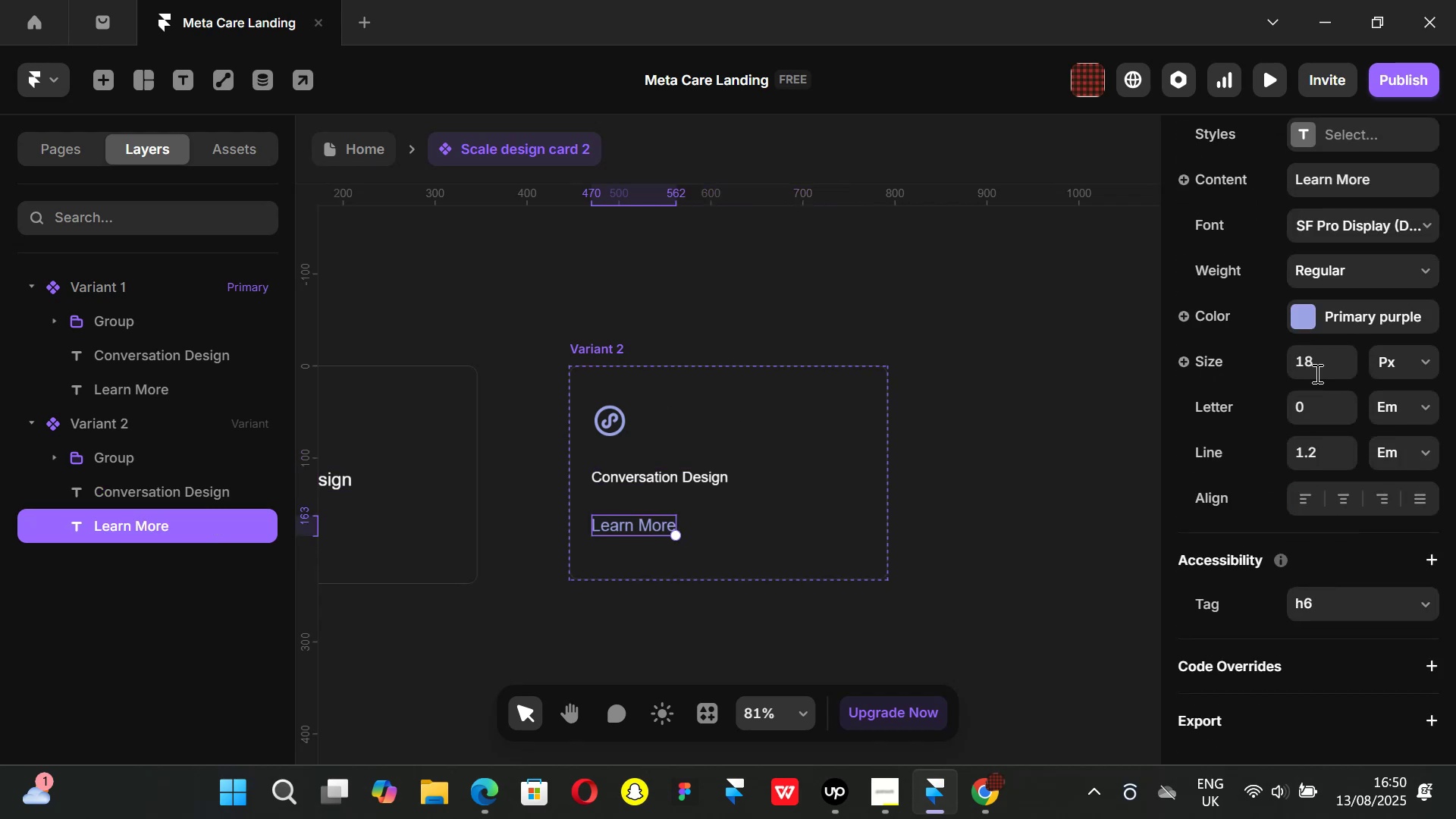 
left_click([1316, 359])
 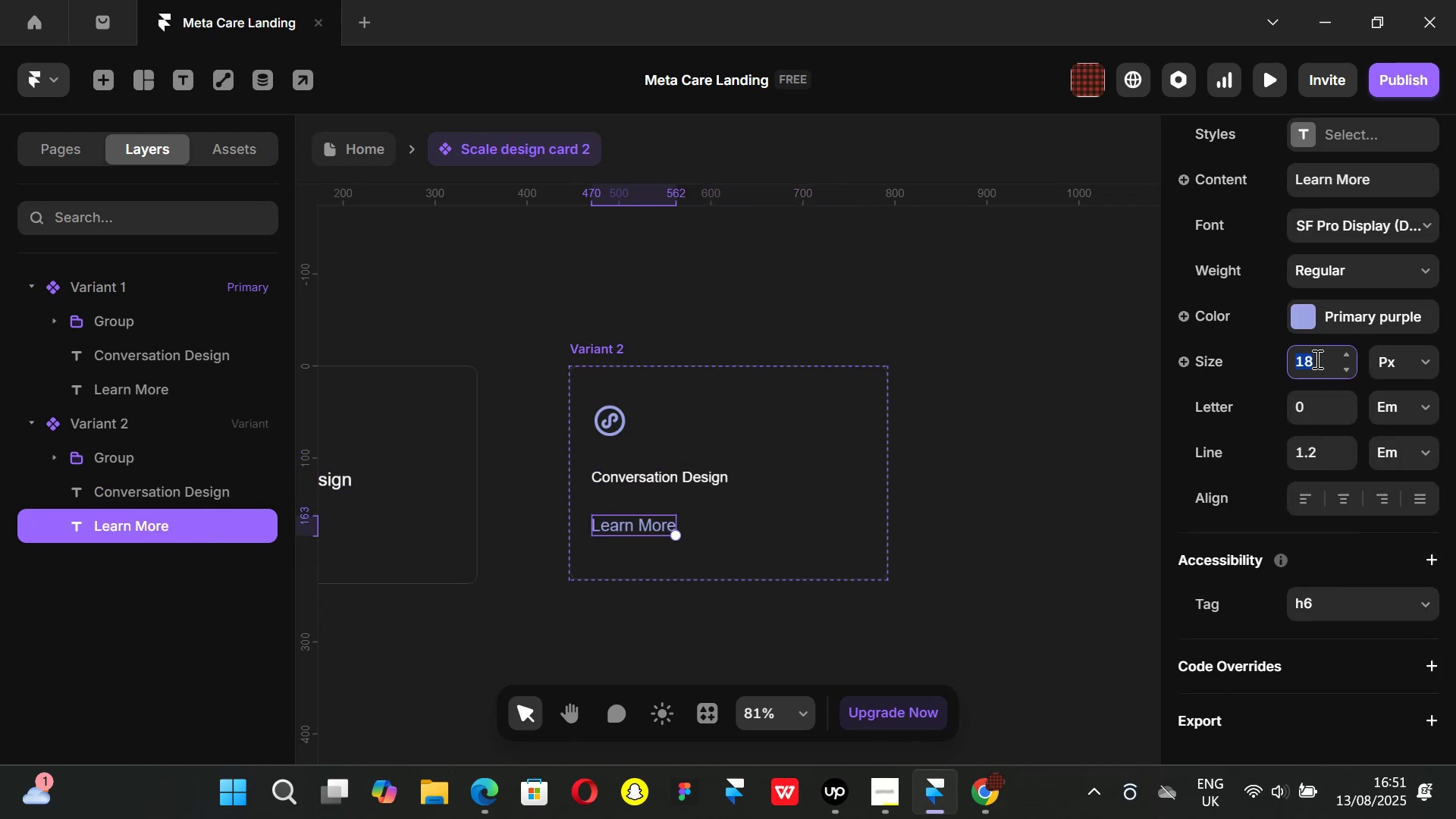 
type(16)
 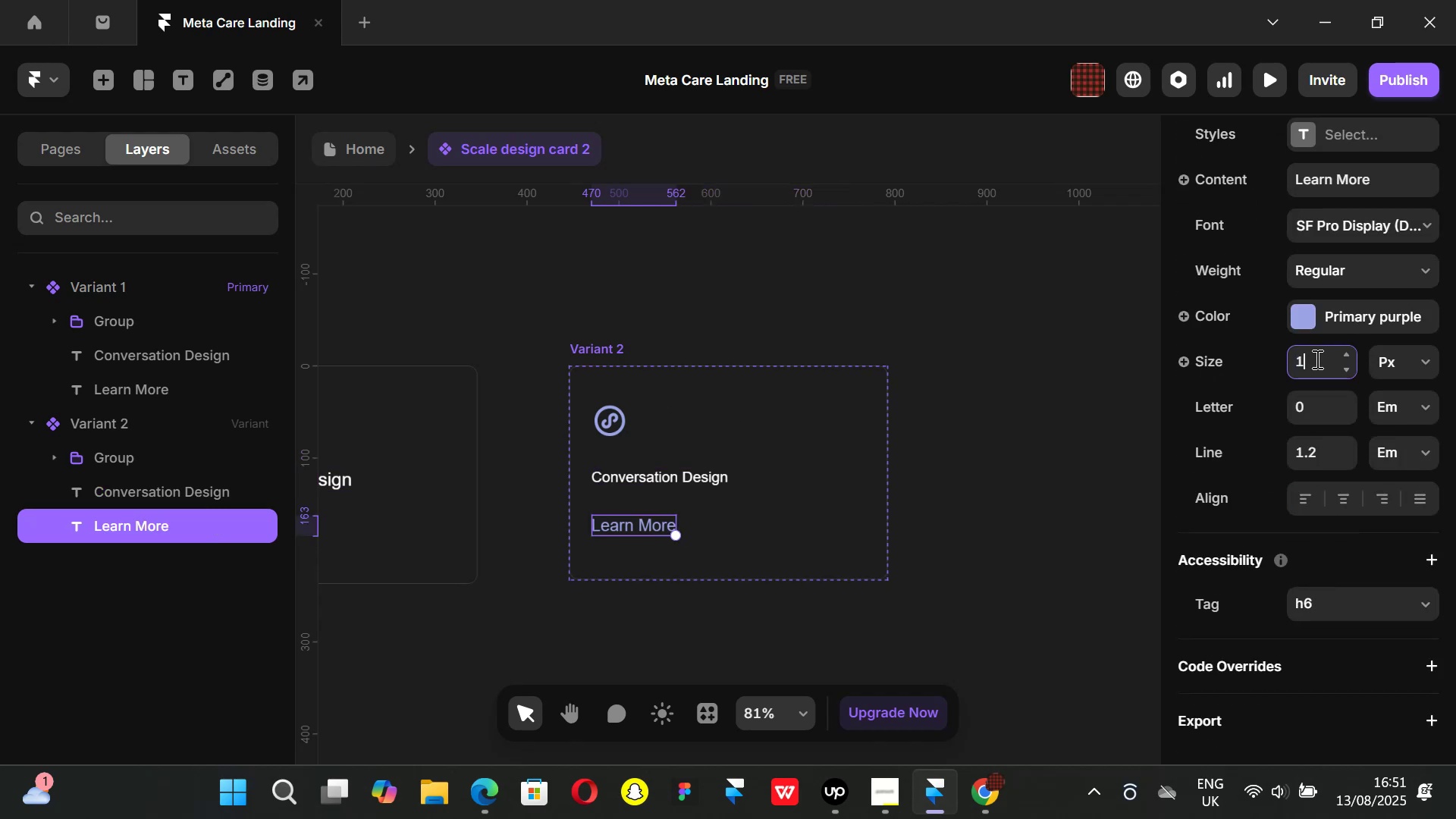 
key(Enter)
 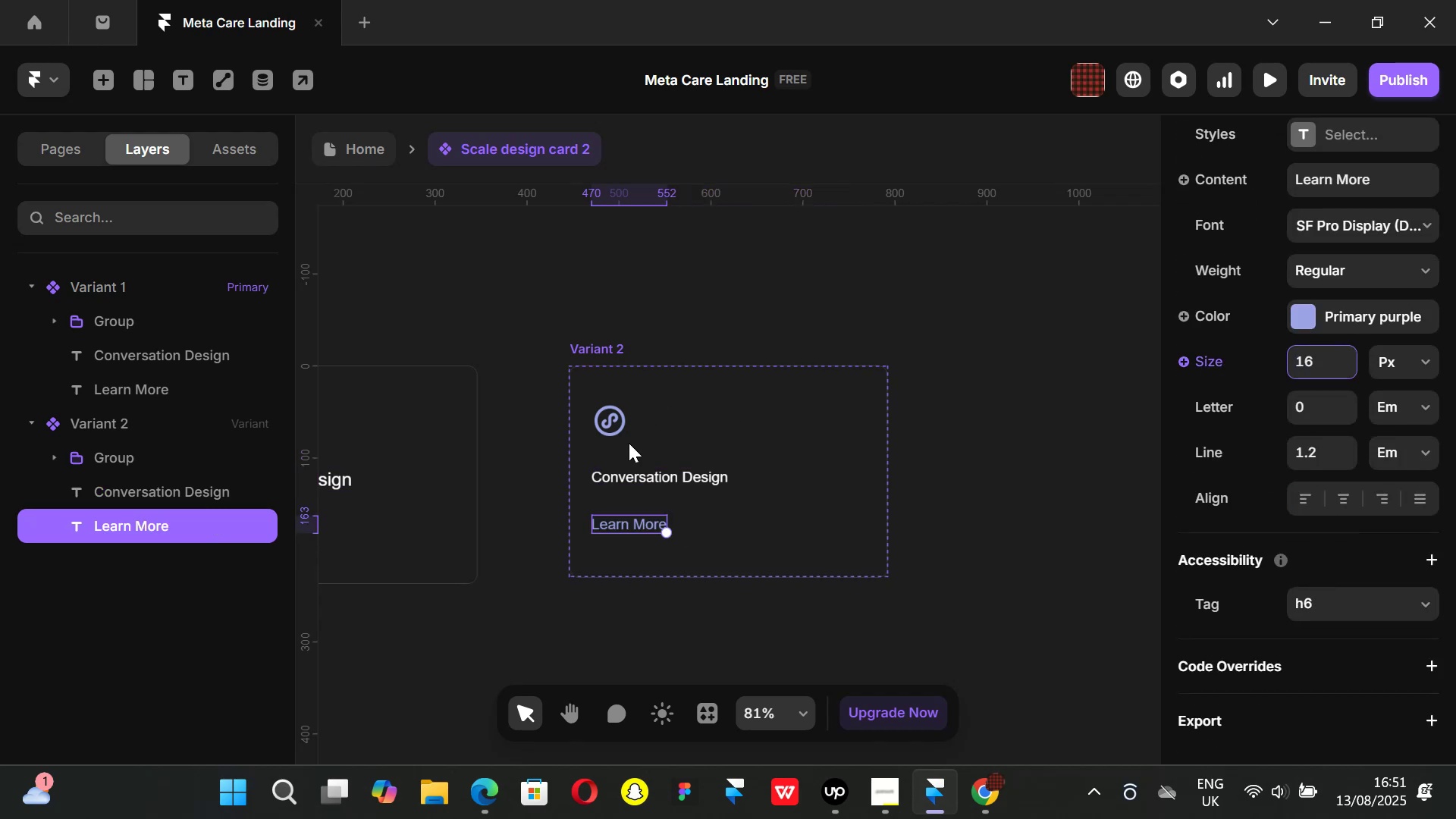 
left_click([614, 426])
 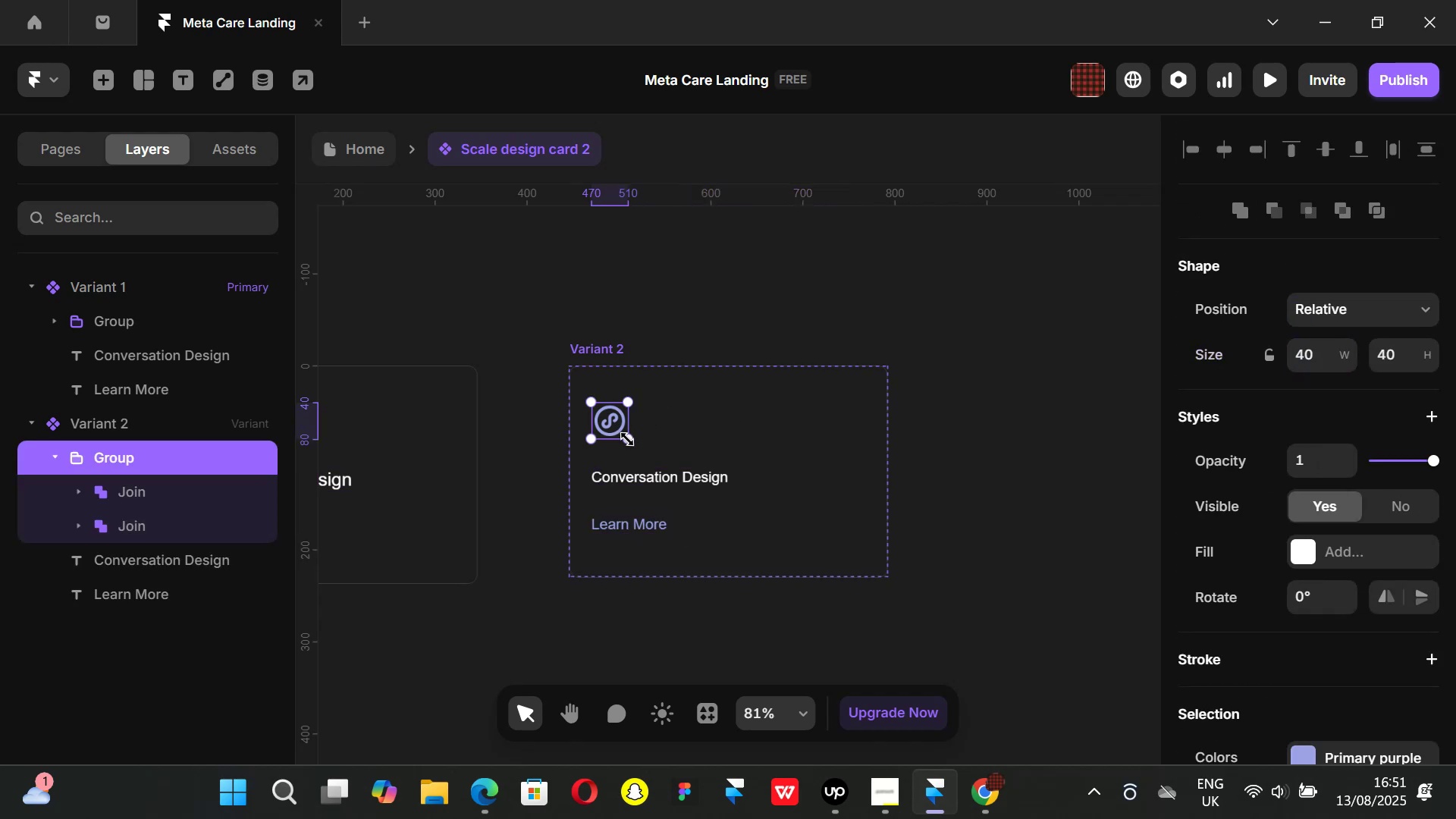 
hold_key(key=ShiftLeft, duration=1.51)
left_click_drag(start_coordinate=[627, 439], to_coordinate=[622, 437])
 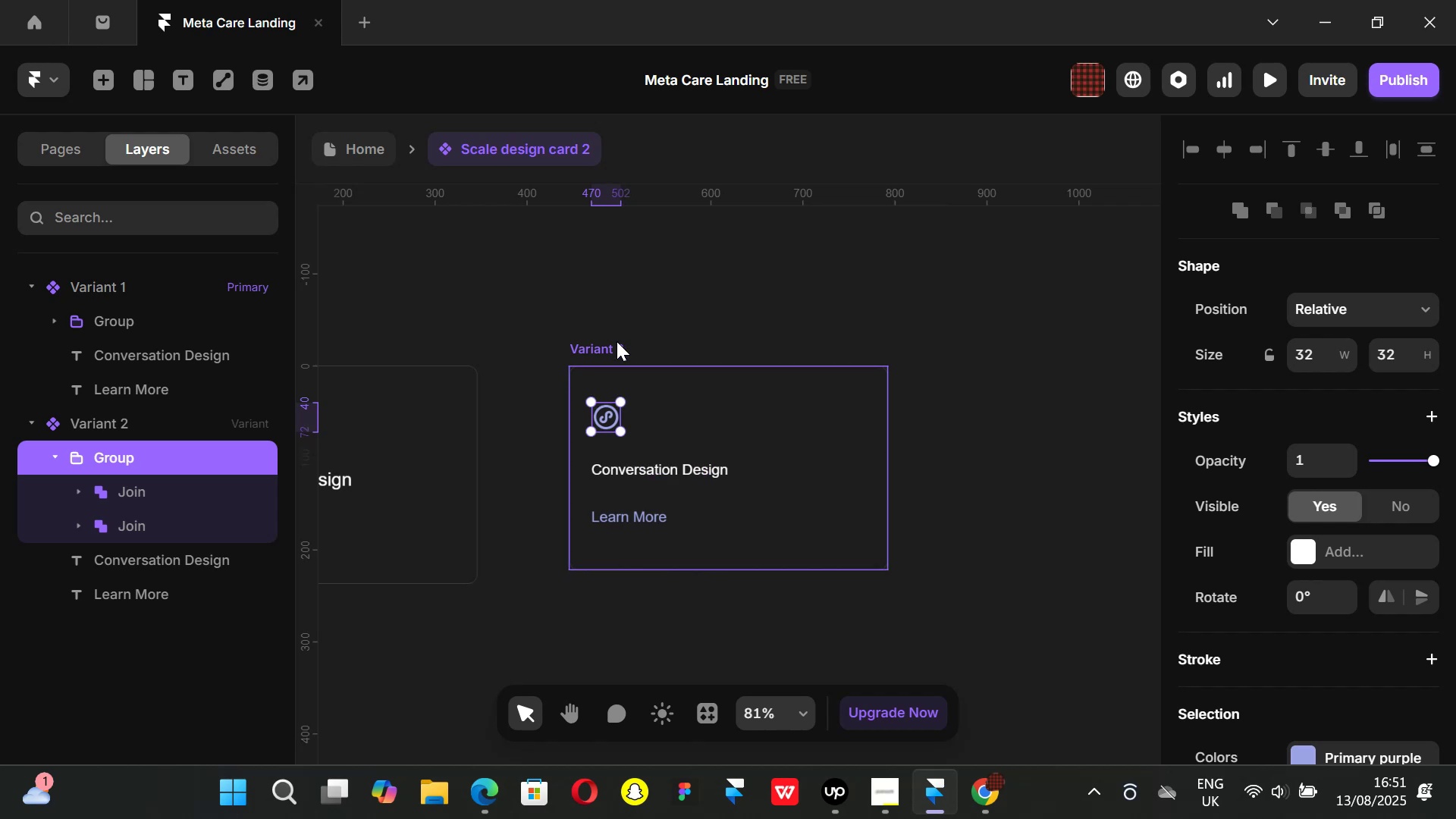 
hold_key(key=ShiftLeft, duration=1.51)
 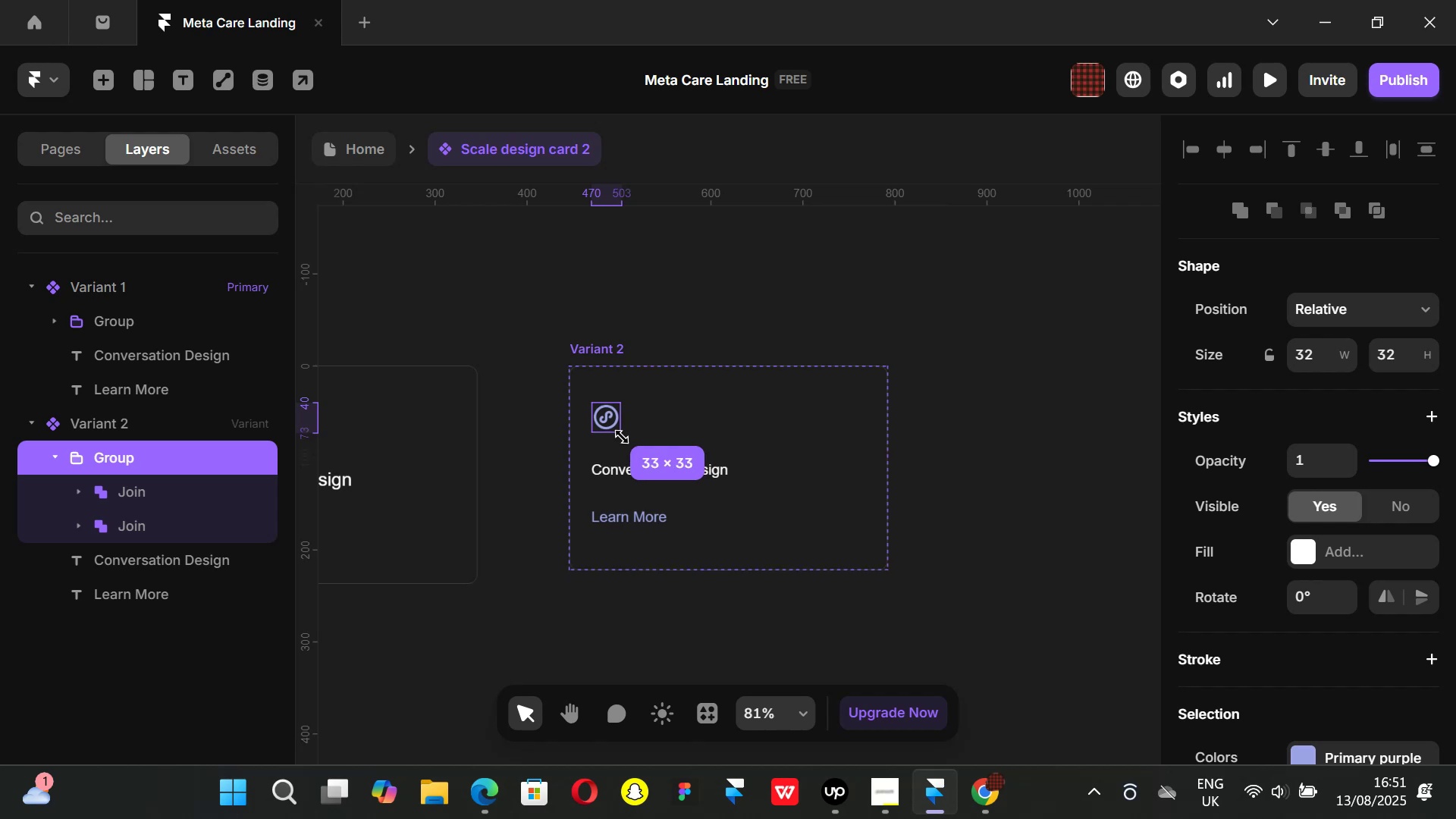 
hold_key(key=ShiftLeft, duration=0.8)
 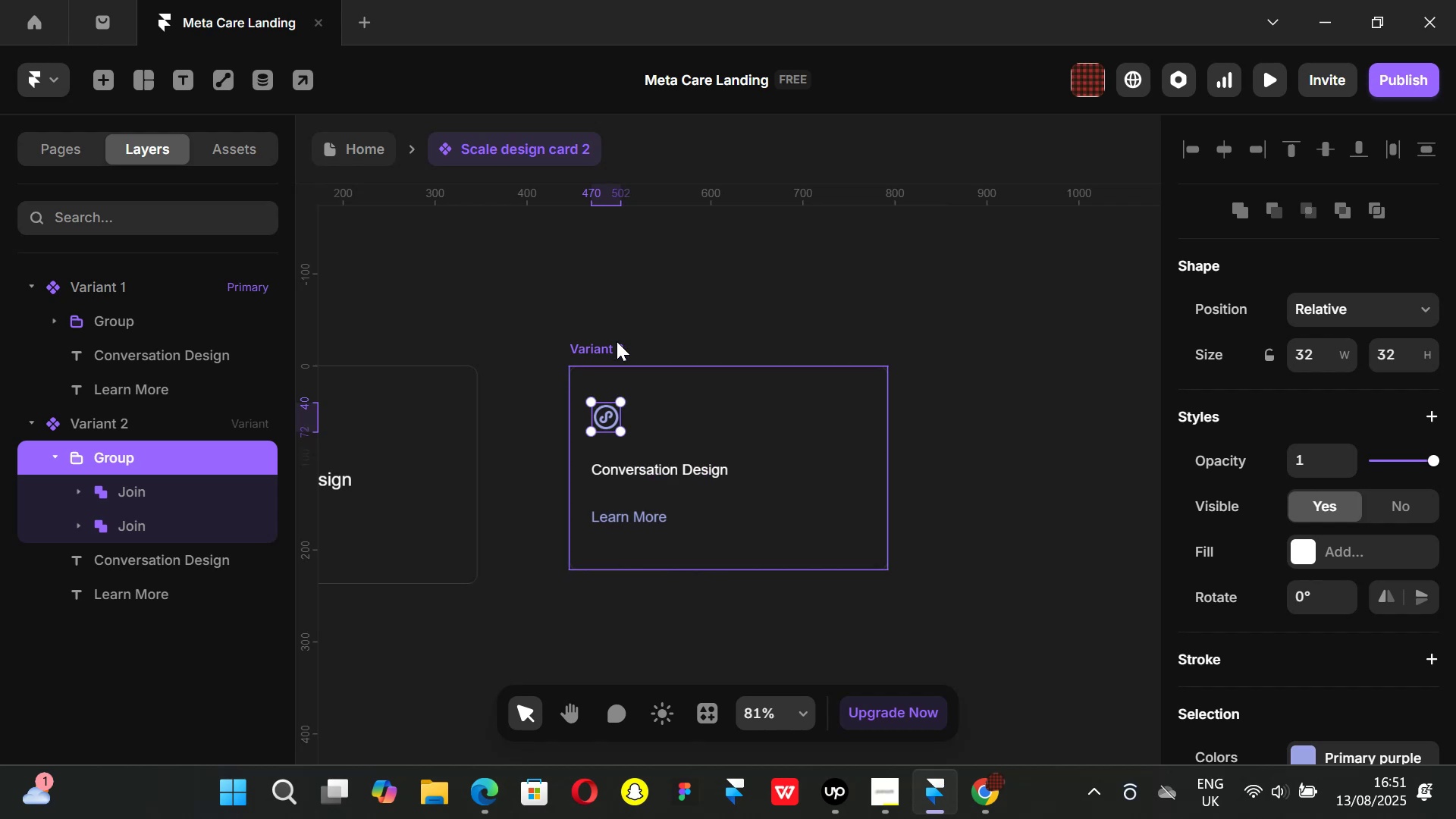 
double_click([598, 316])
 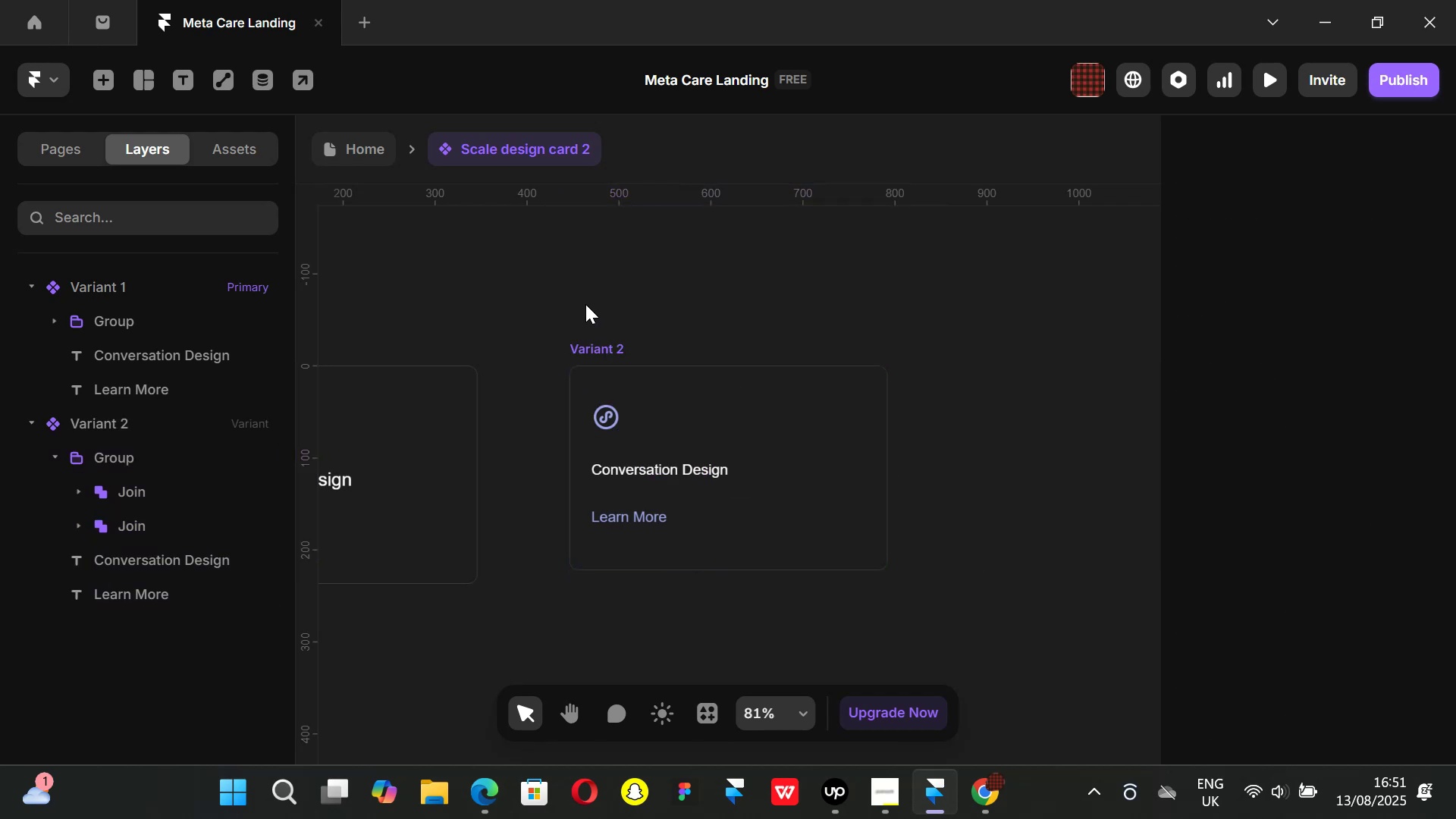 
hold_key(key=ShiftLeft, duration=0.99)
scroll: coordinate [616, 329], scroll_direction: up, amount: 5.0
 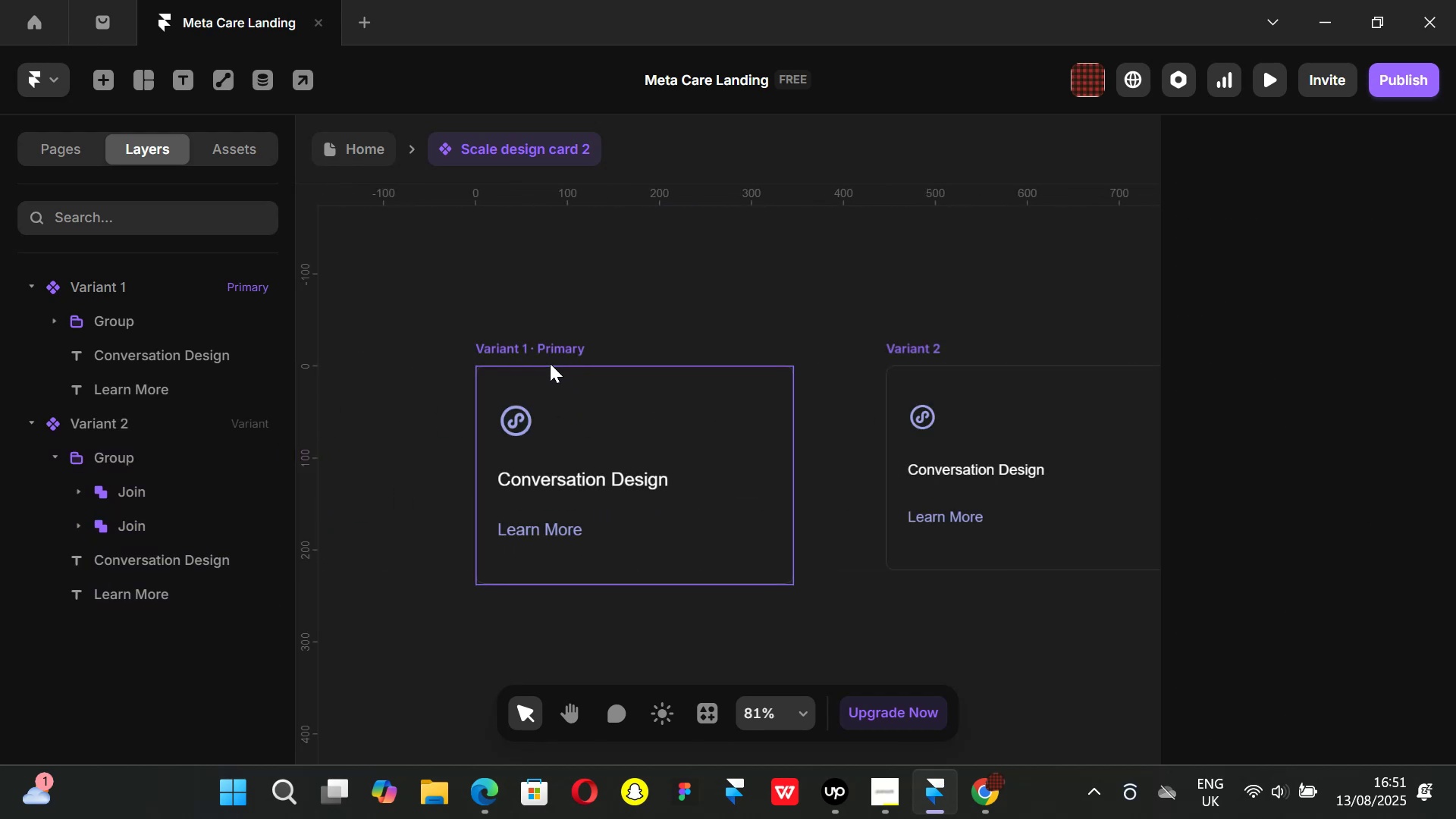 
left_click([554, 353])
 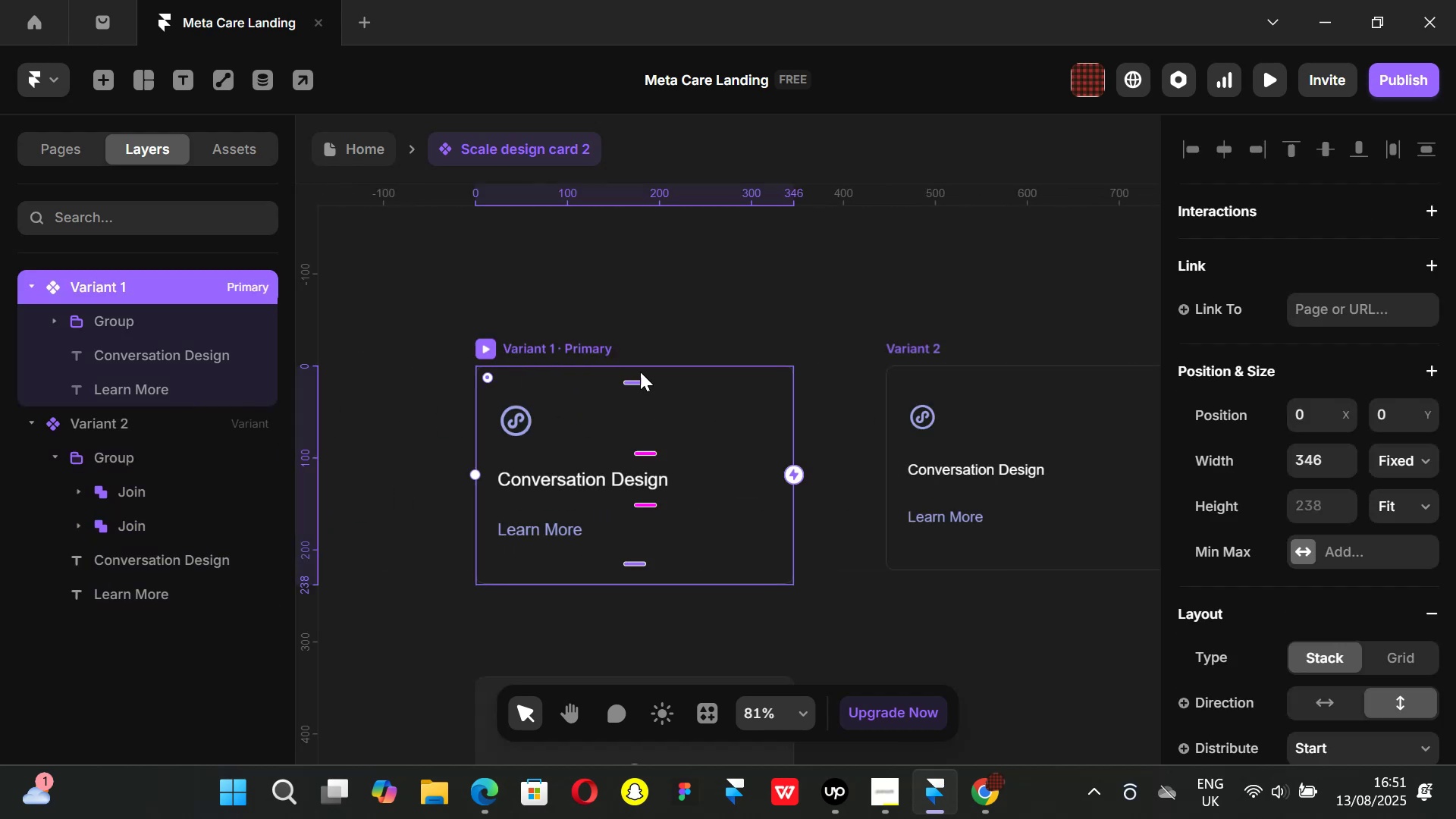 
scroll: coordinate [639, 384], scroll_direction: down, amount: 3.0
 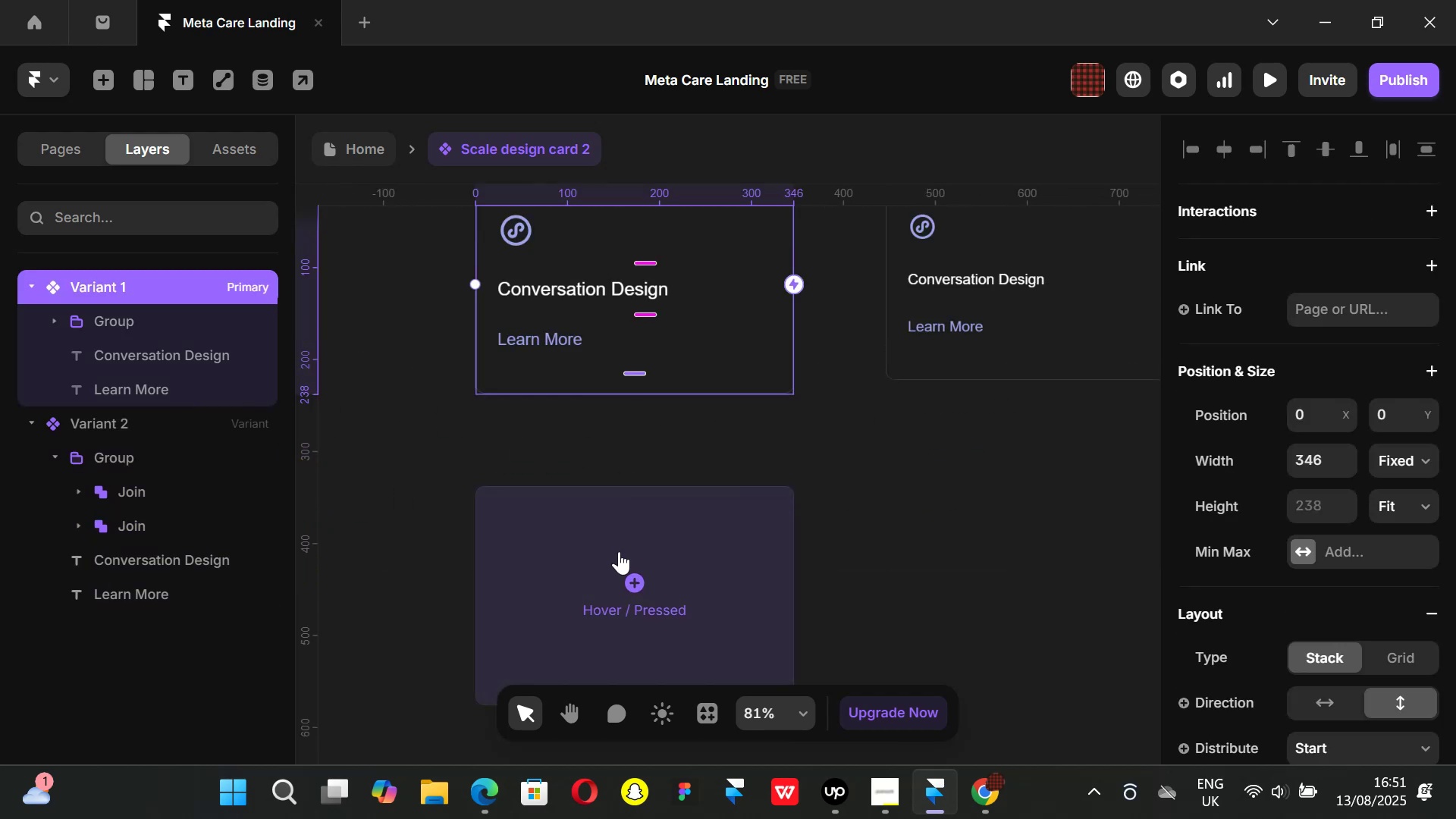 
left_click([619, 564])
 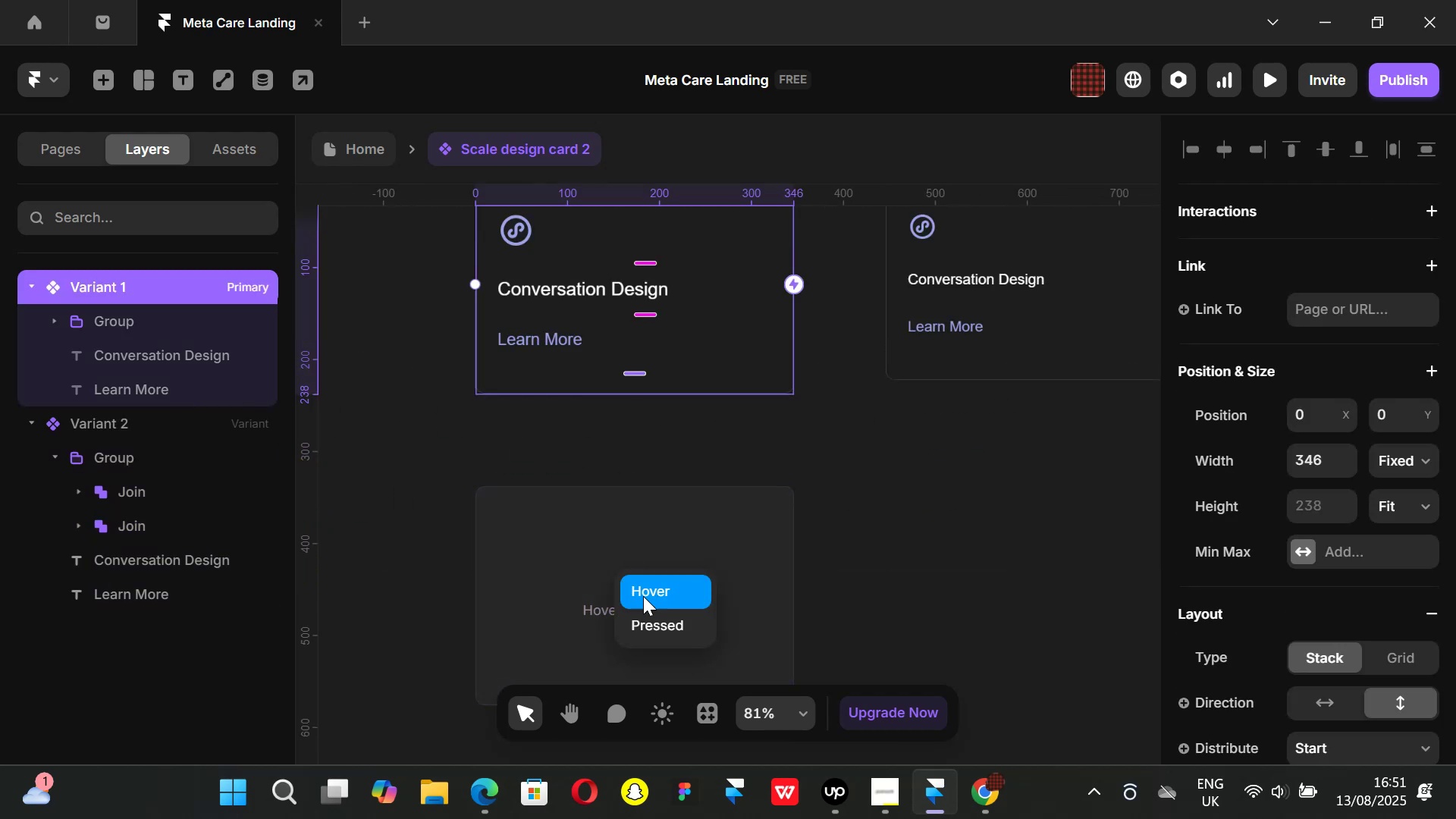 
left_click([643, 593])
 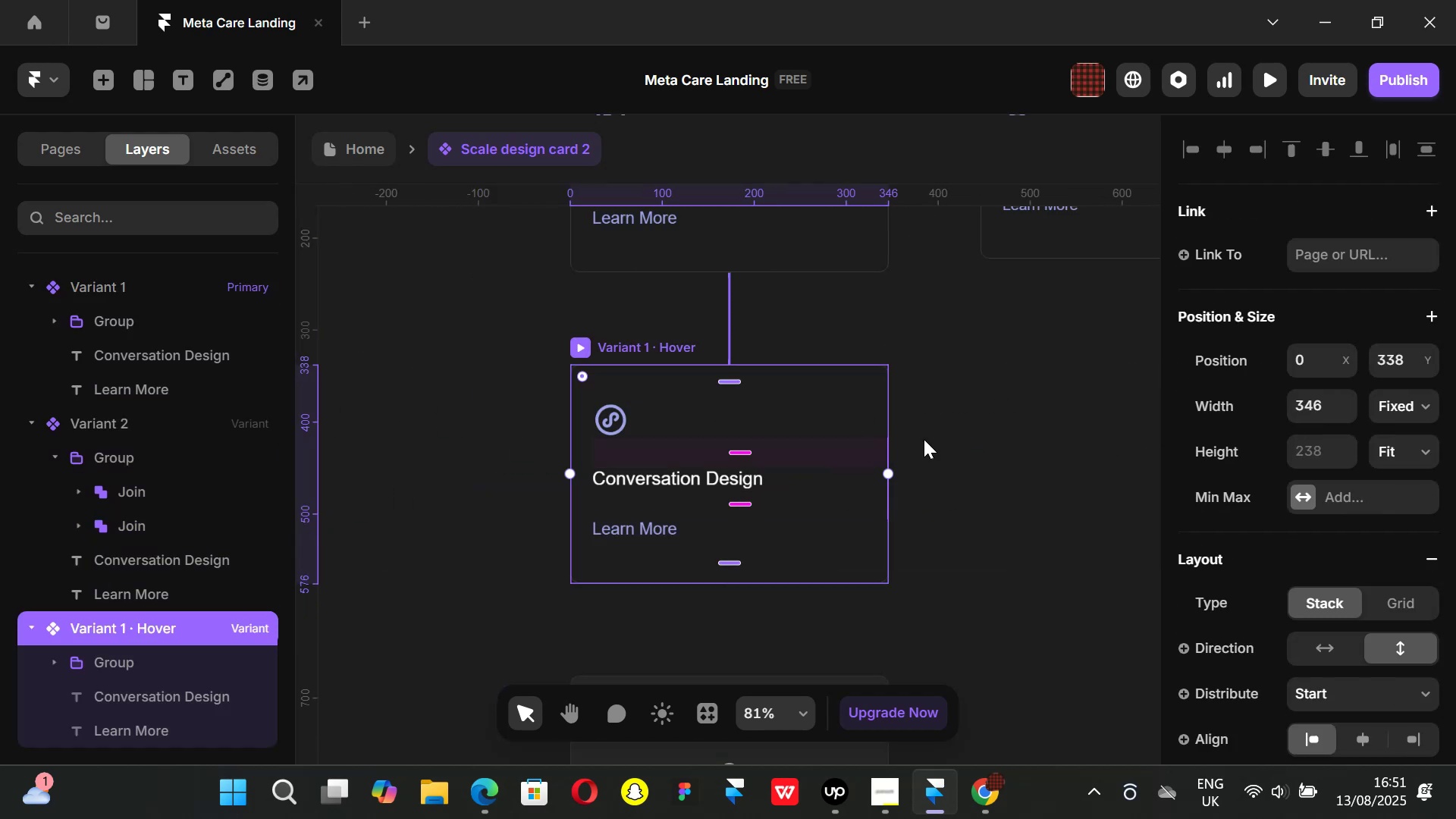 
scroll: coordinate [1302, 517], scroll_direction: down, amount: 7.0
 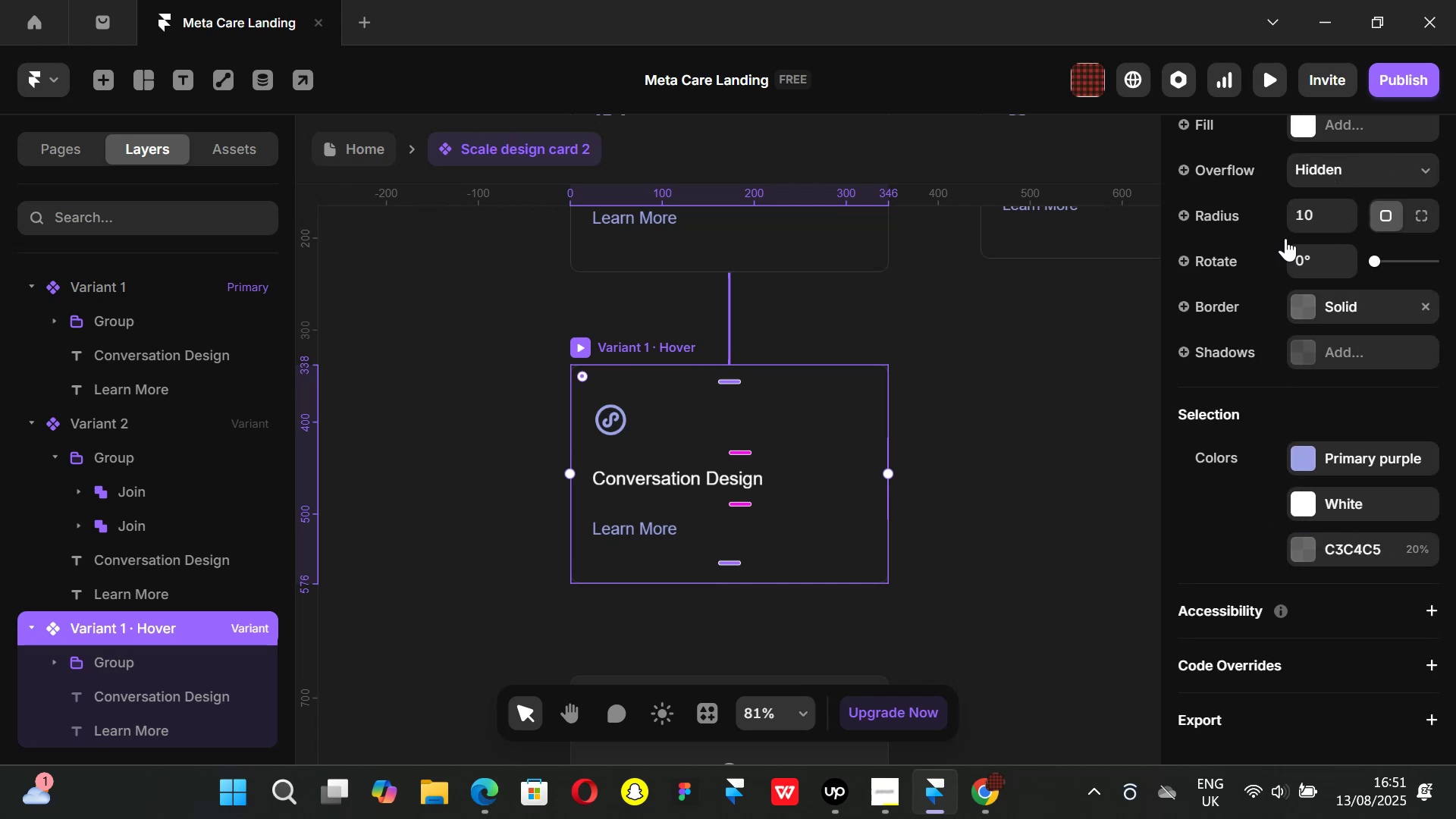 
scroll: coordinate [1296, 226], scroll_direction: up, amount: 1.0
 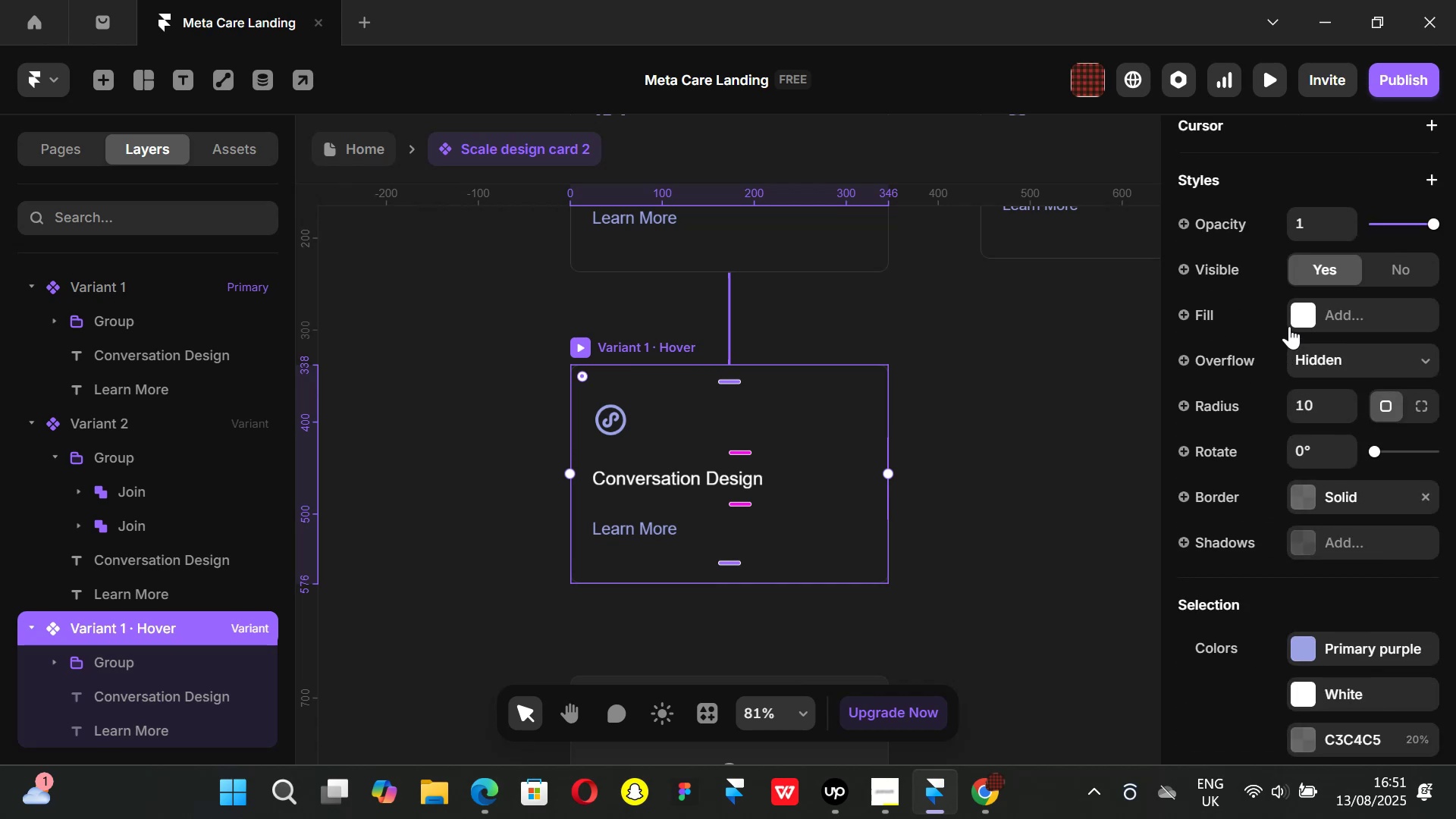 
left_click([1307, 318])
 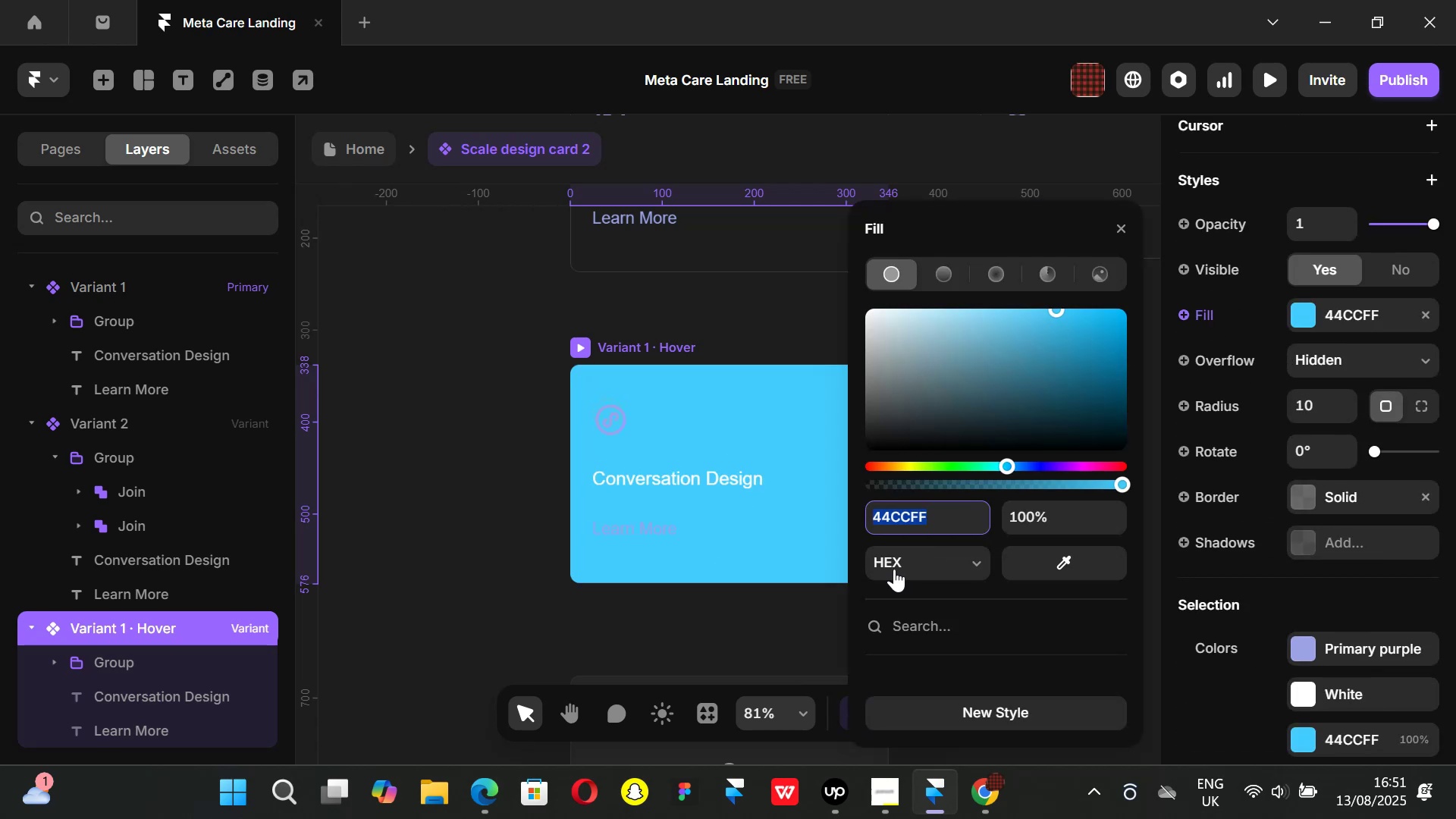 
scroll: coordinate [938, 604], scroll_direction: down, amount: 2.0
 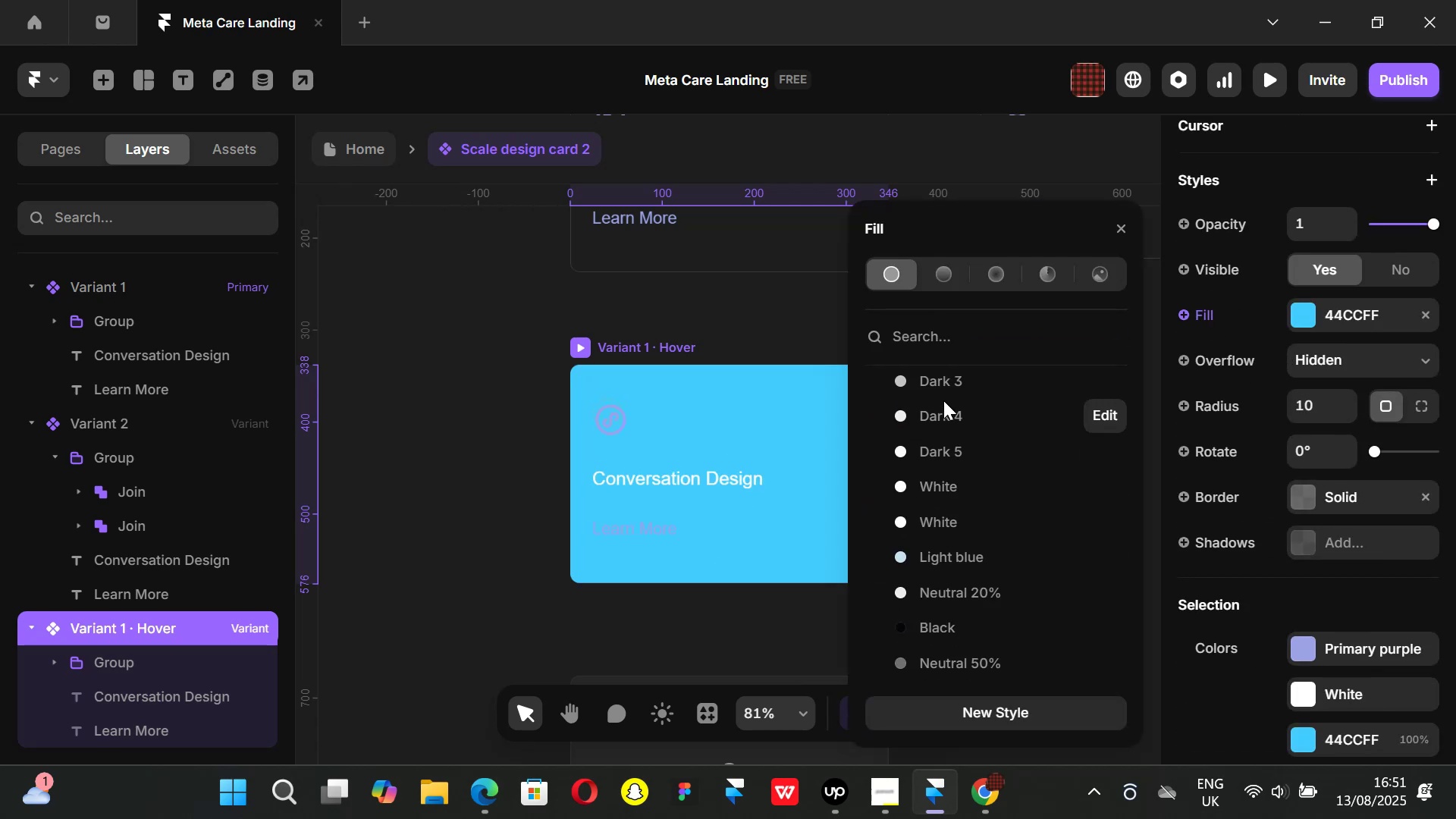 
scroll: coordinate [981, 490], scroll_direction: up, amount: 1.0
 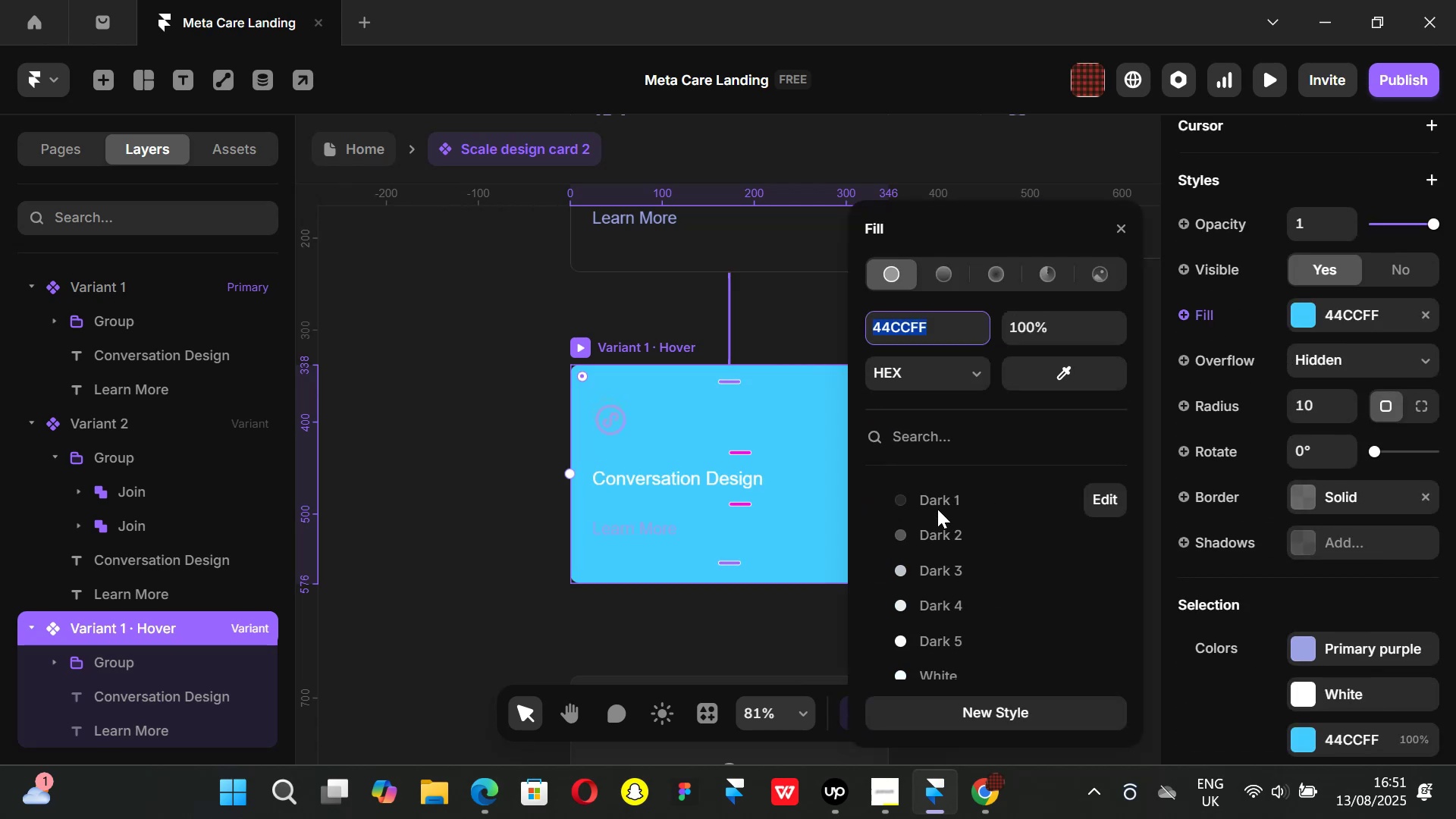 
left_click([933, 500])
 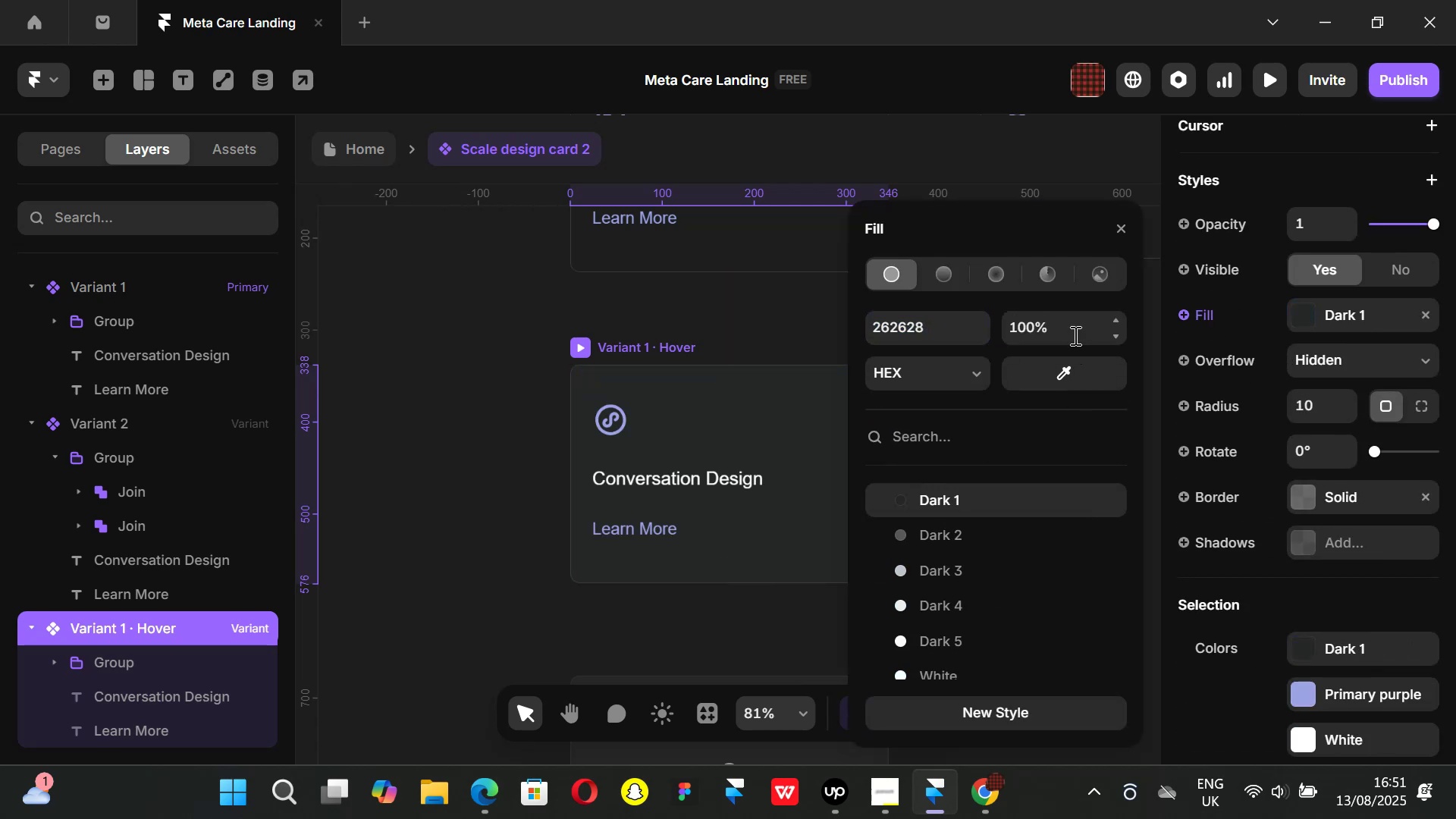 
left_click([1074, 331])
 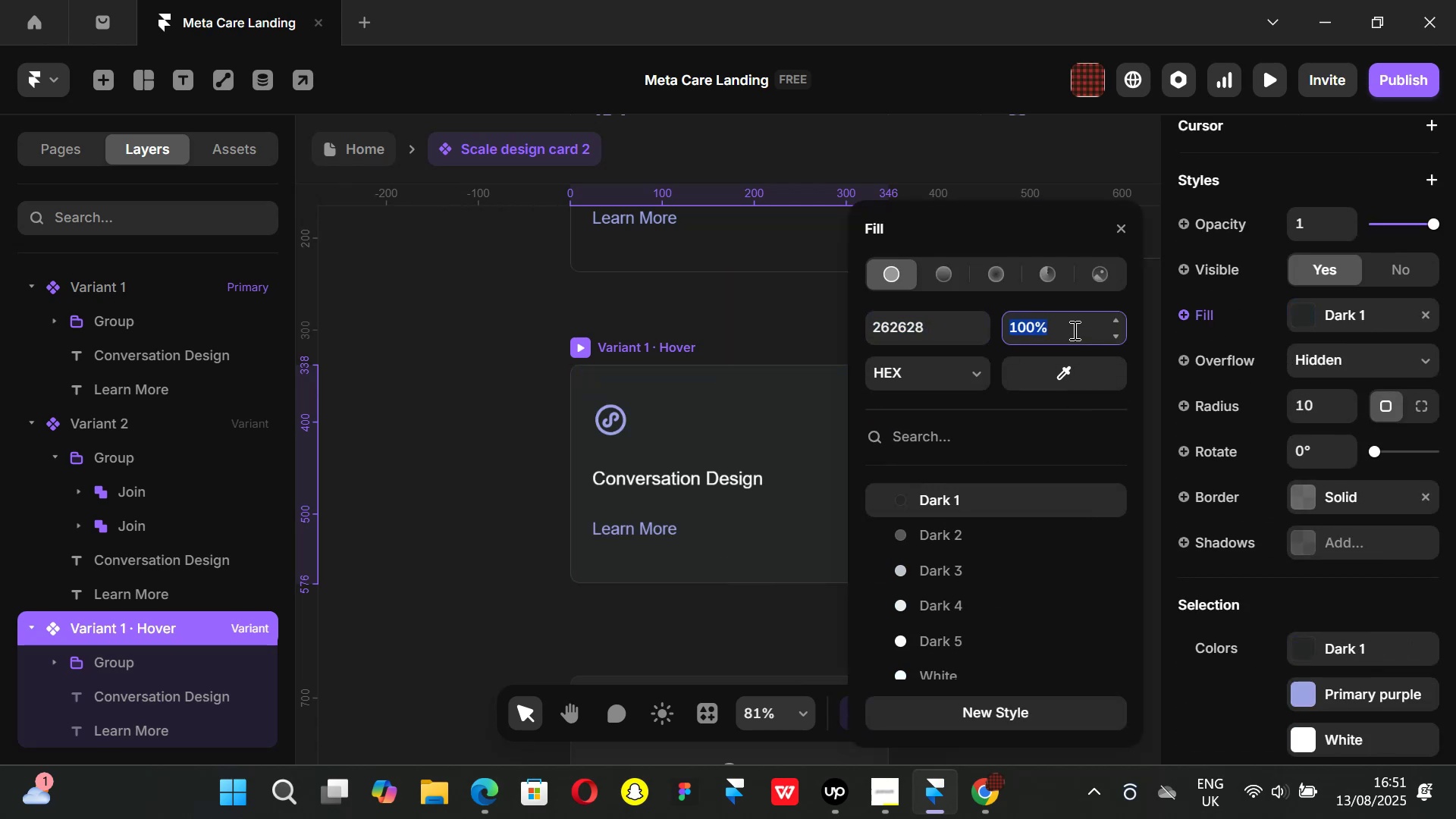 
type(15)
 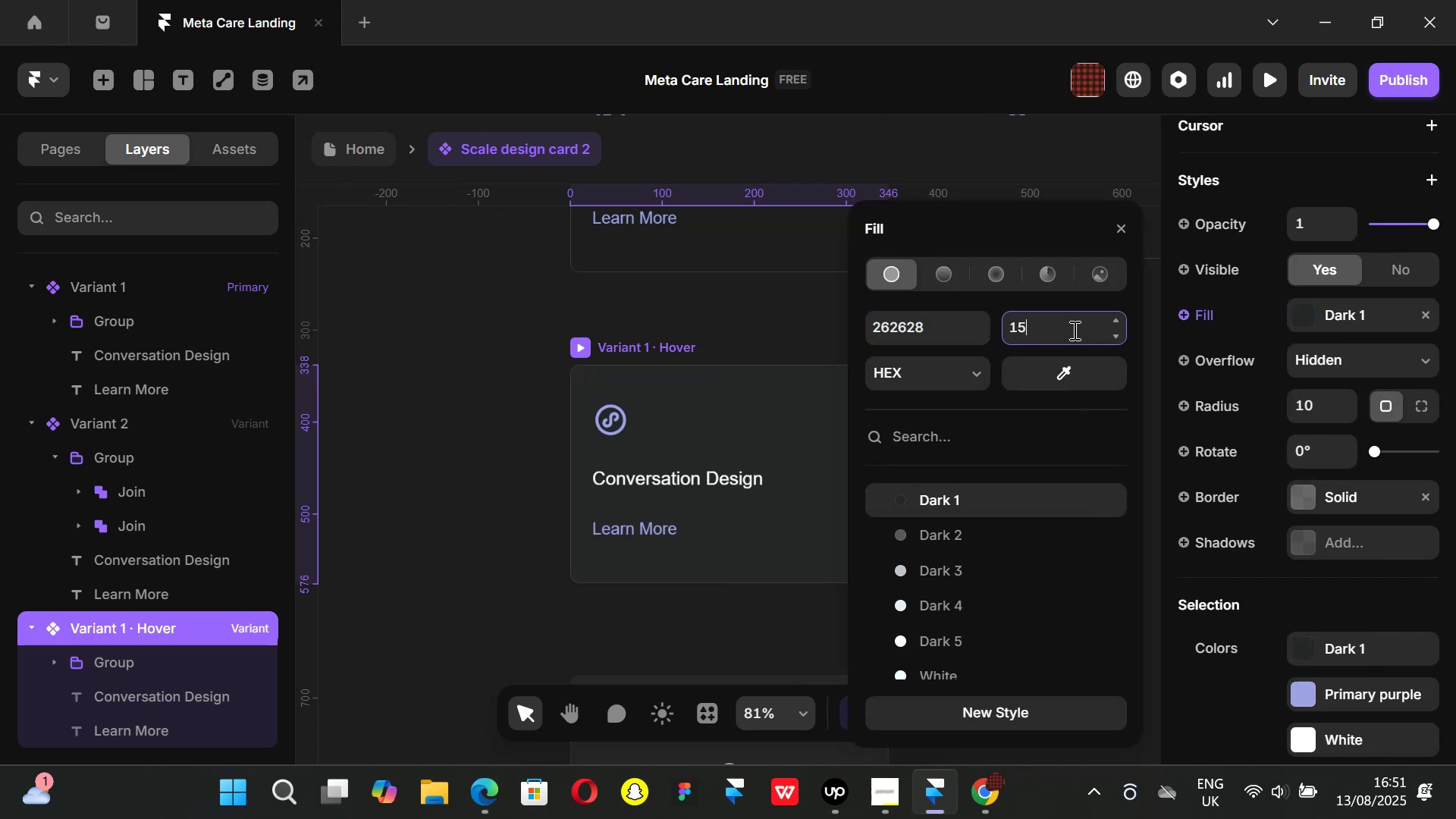 
key(Enter)
 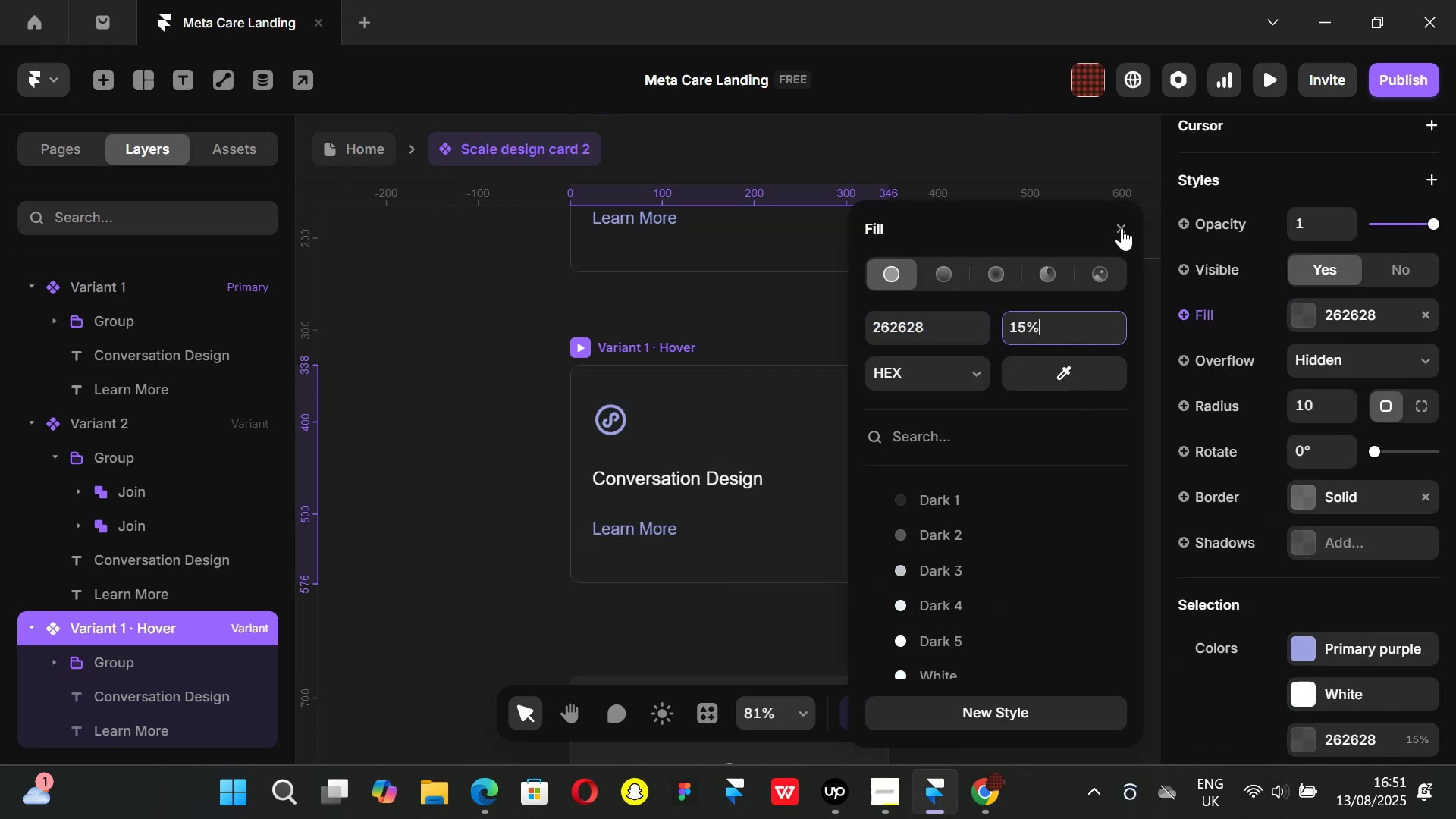 
left_click([1122, 228])
 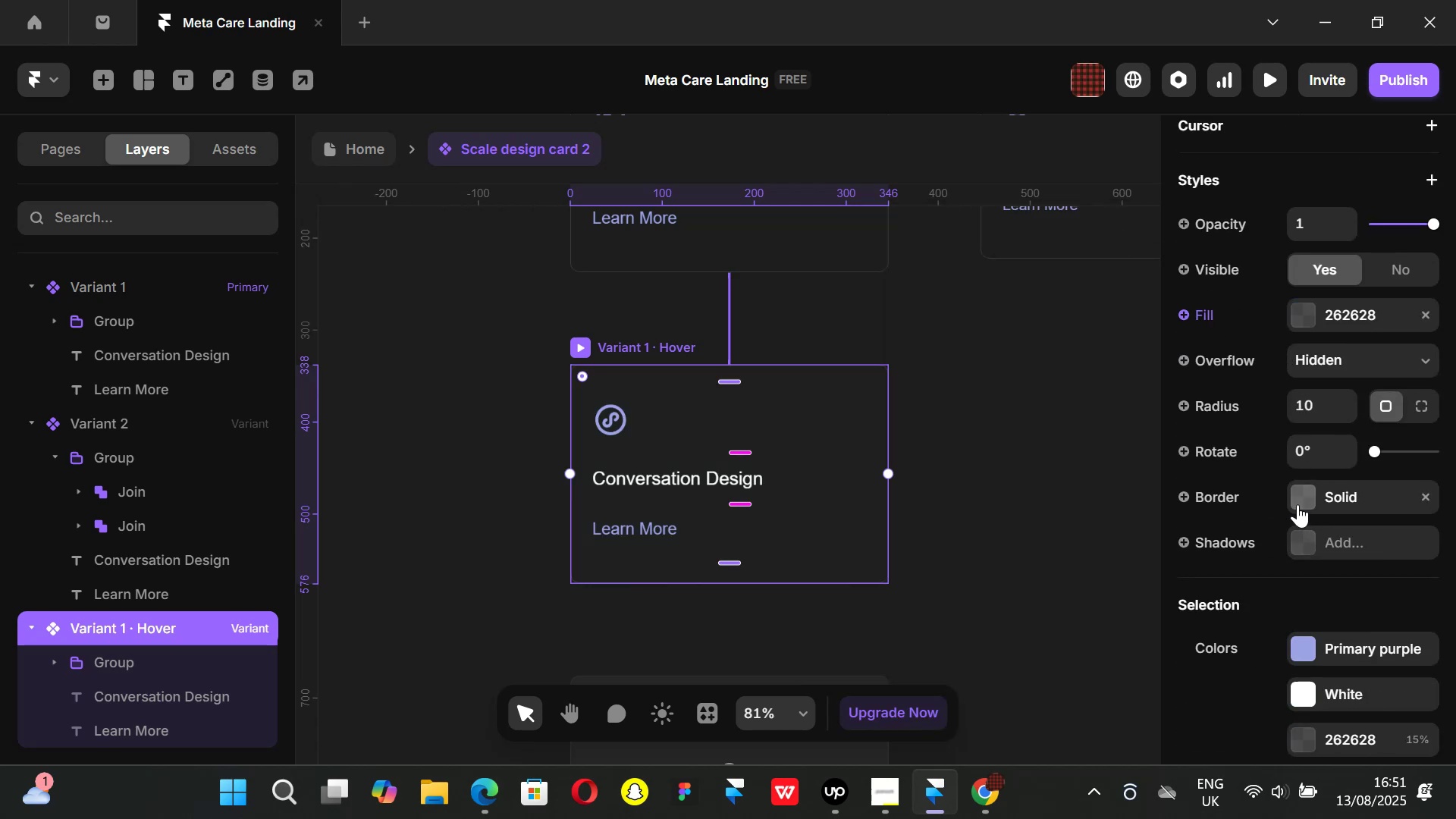 
left_click([1298, 494])
 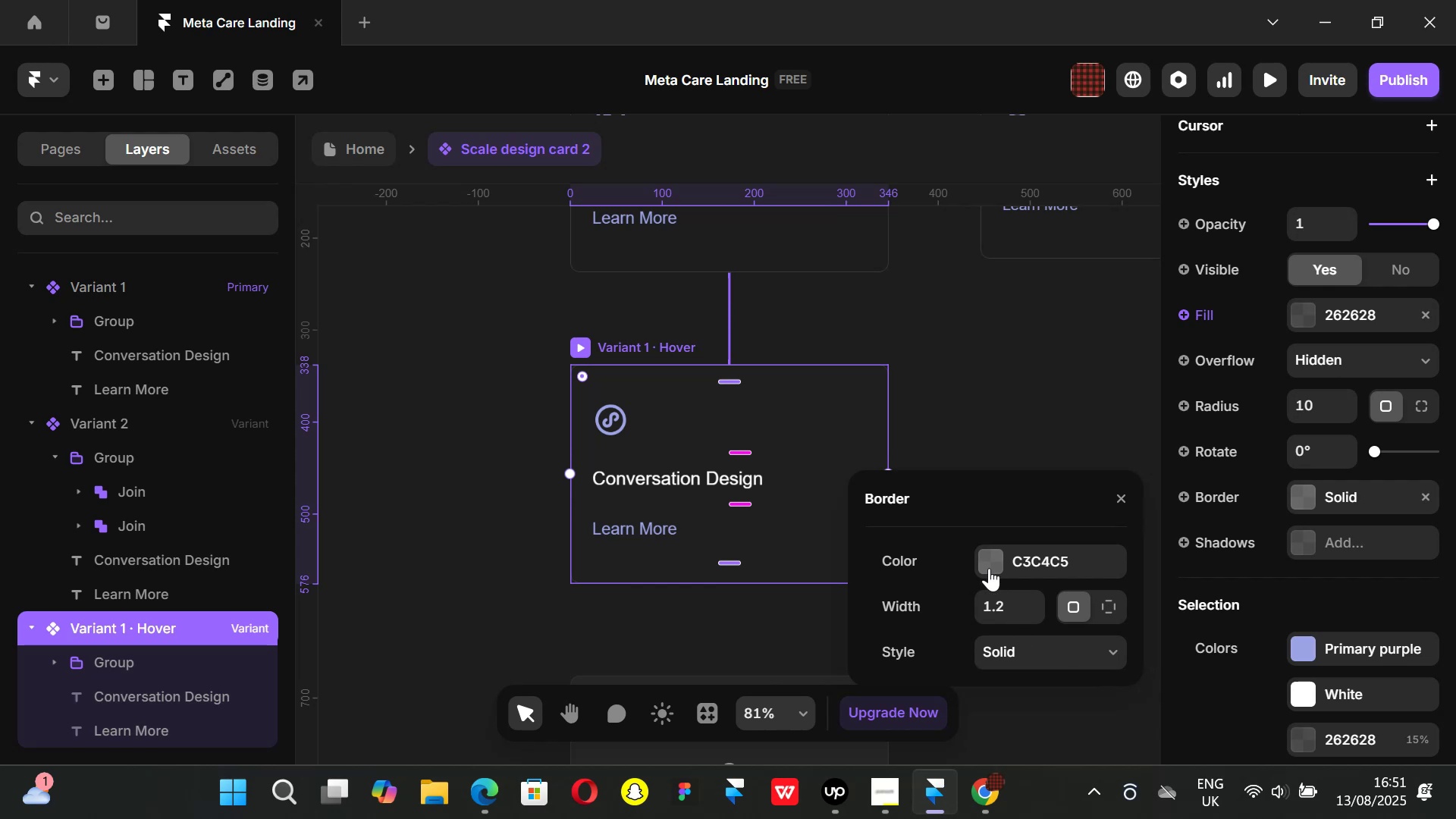 
left_click([985, 550])
 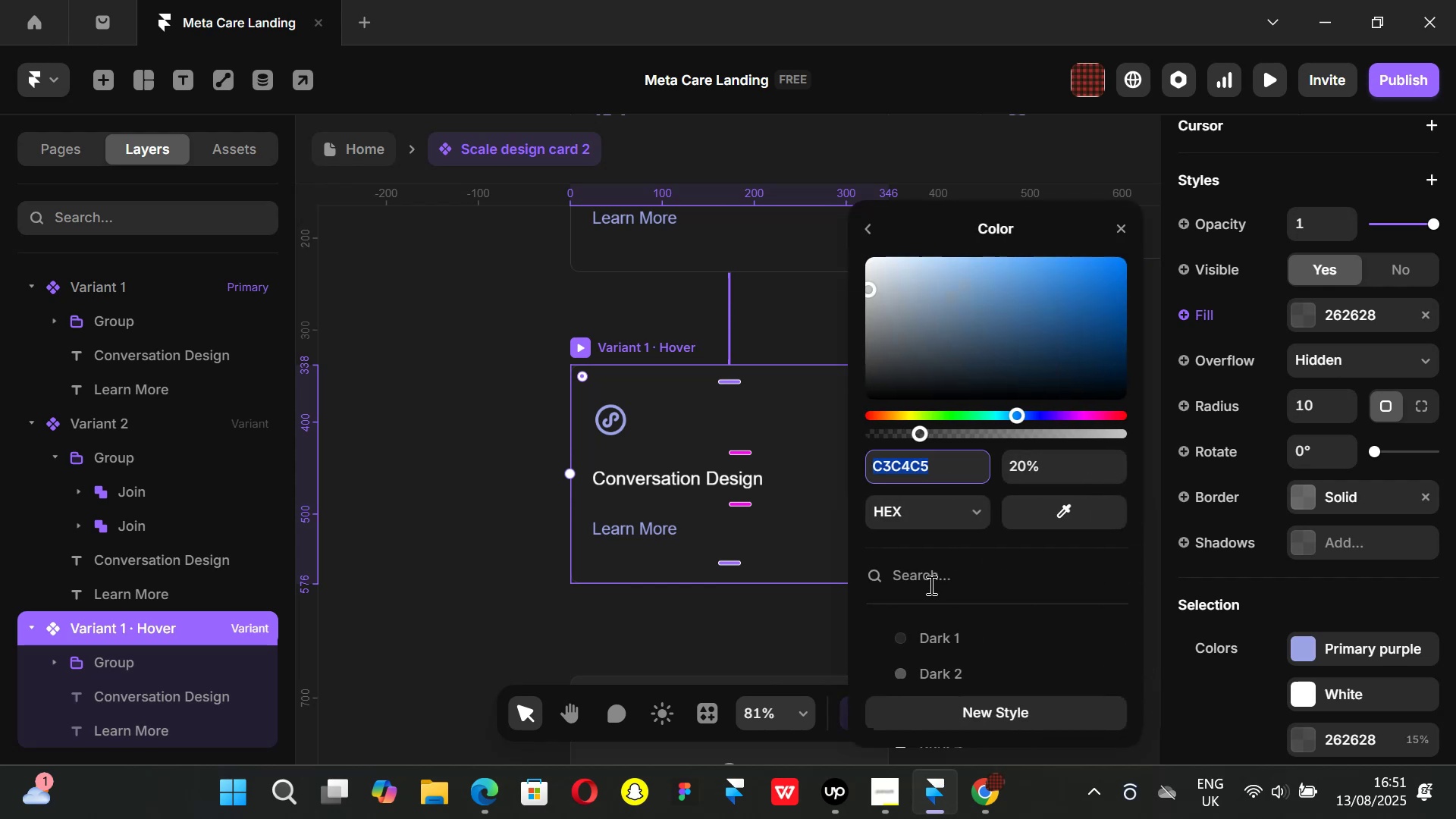 
scroll: coordinate [931, 589], scroll_direction: down, amount: 5.0
 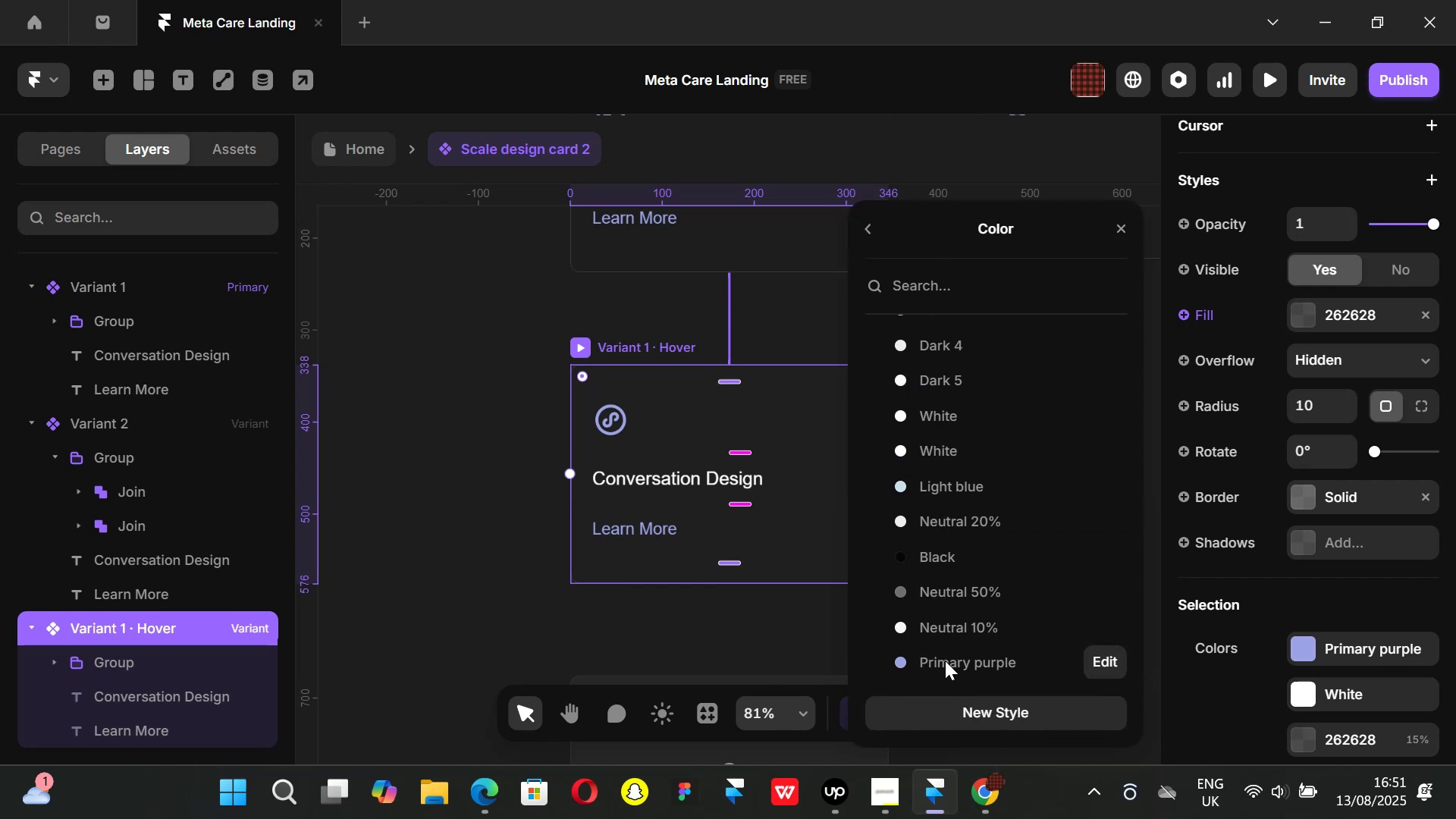 
left_click([945, 661])
 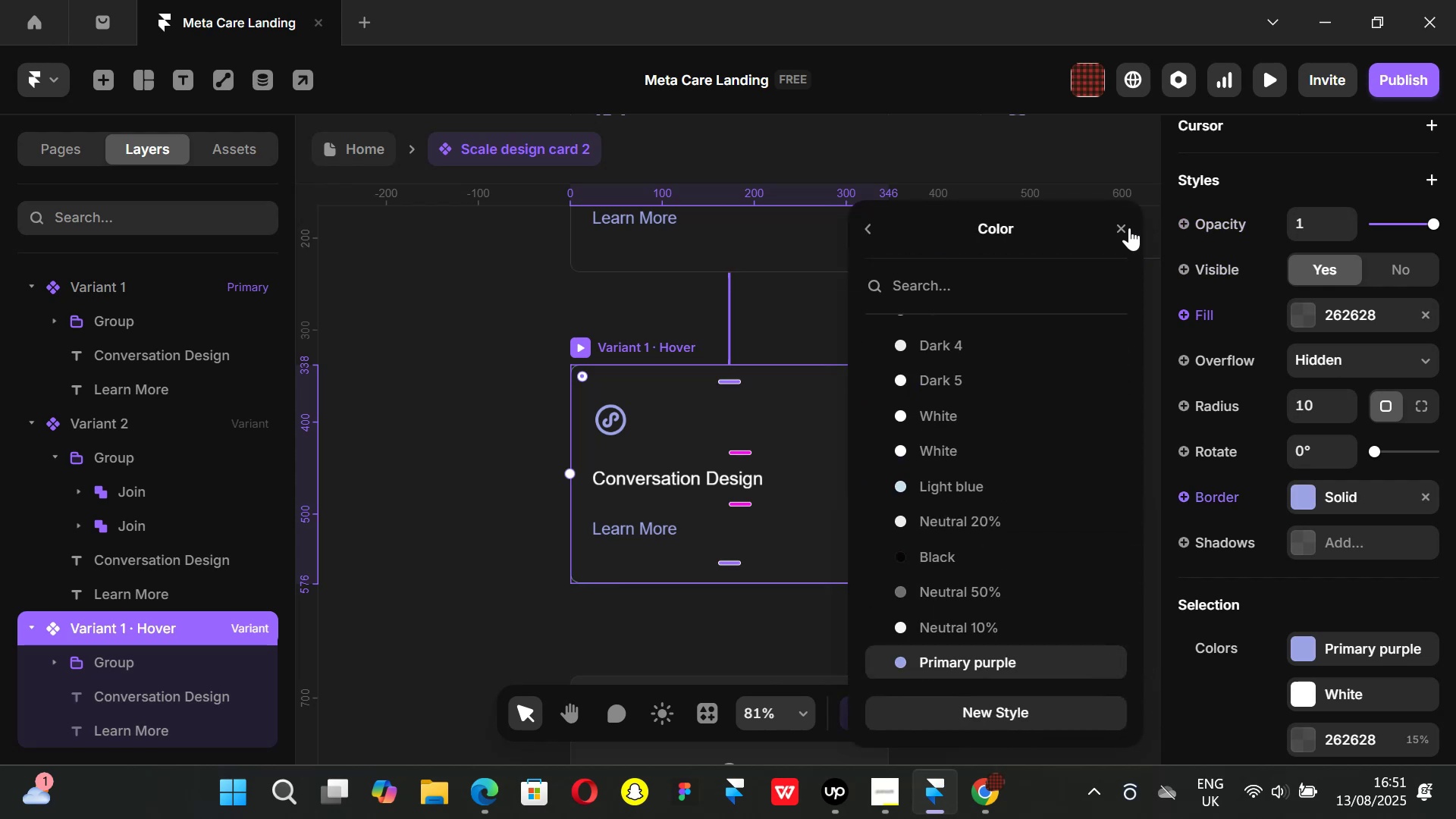 
left_click([1123, 228])
 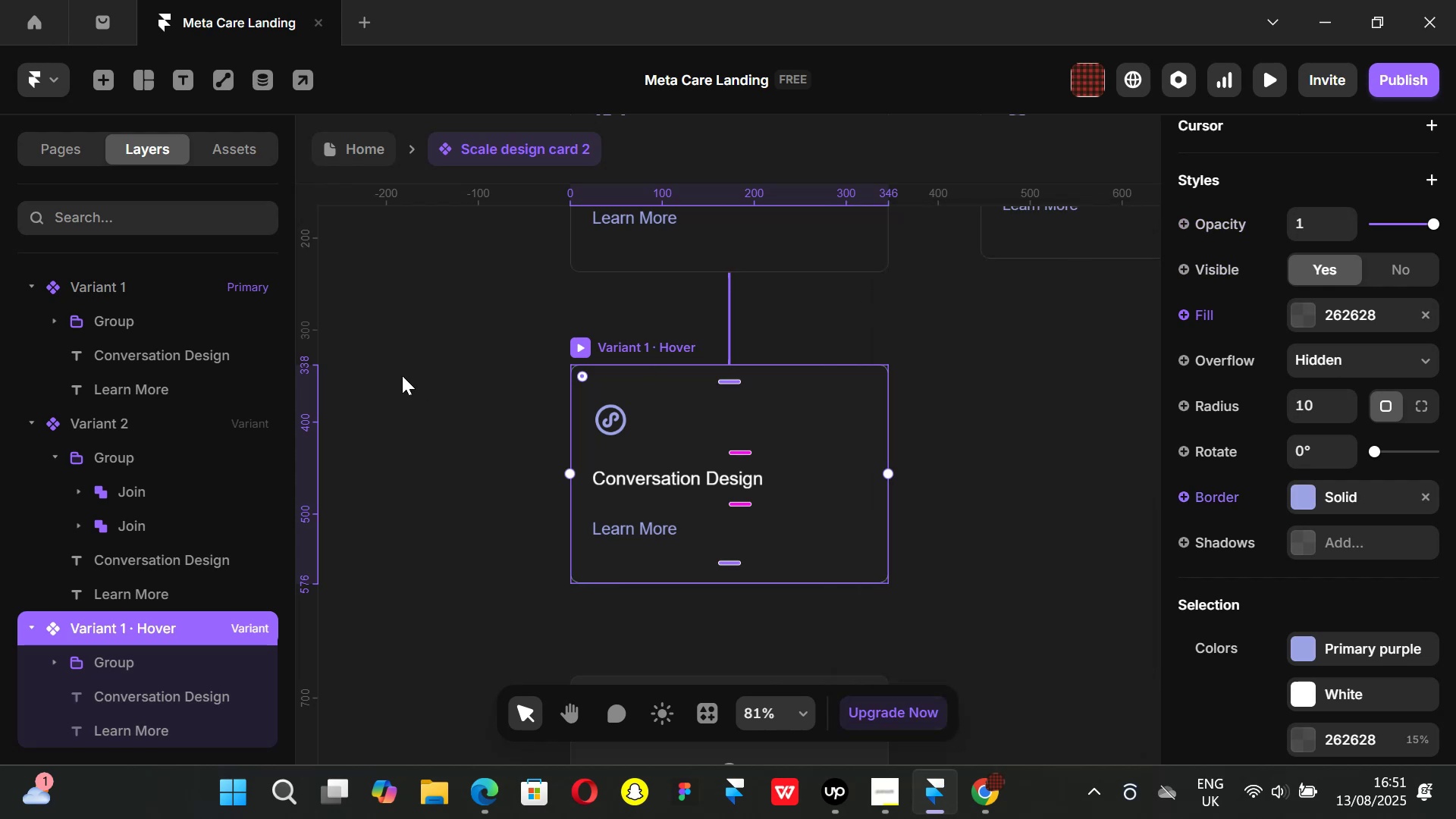 
left_click_drag(start_coordinate=[376, 353], to_coordinate=[388, 353])
 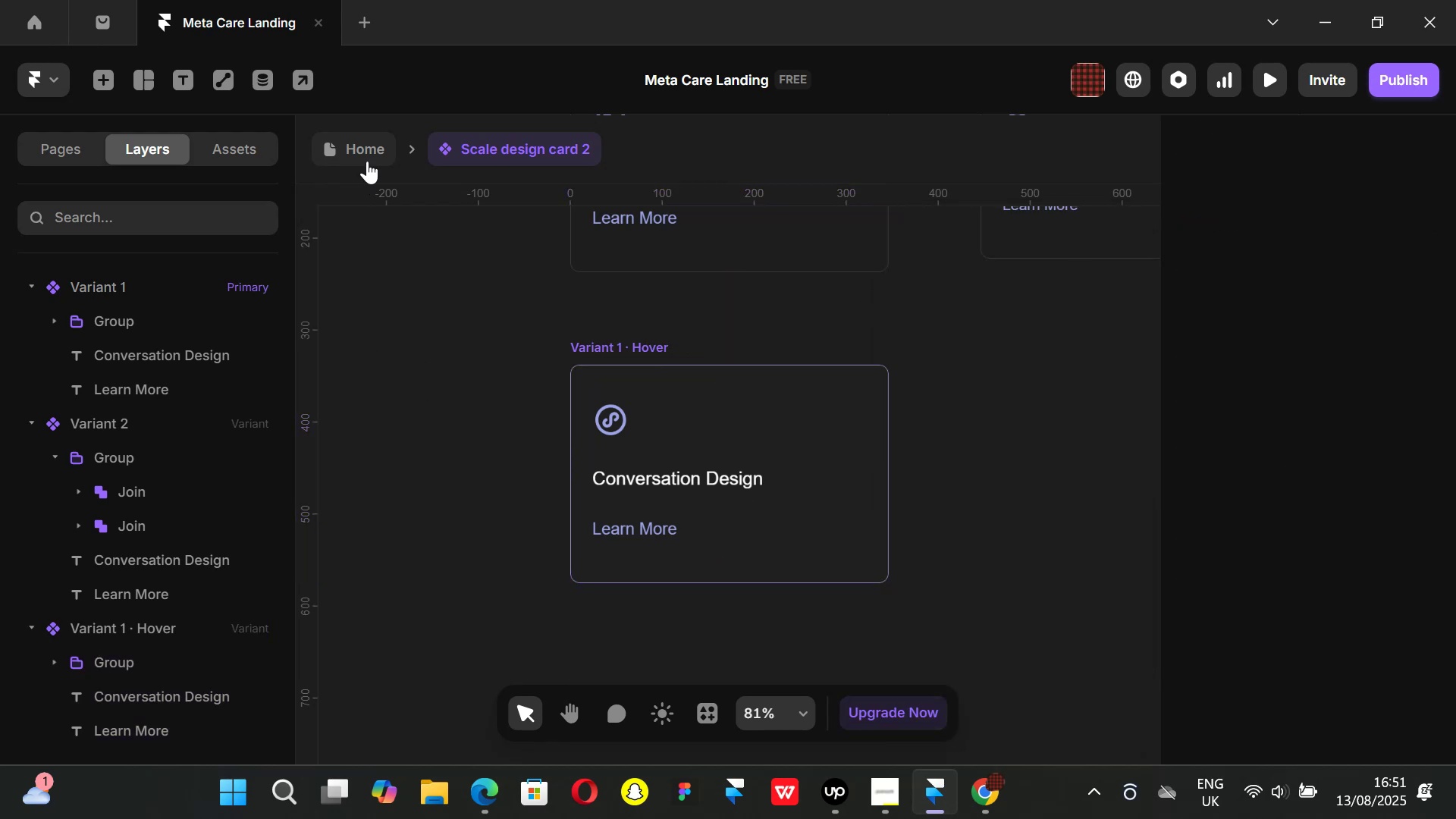 
left_click([363, 153])
 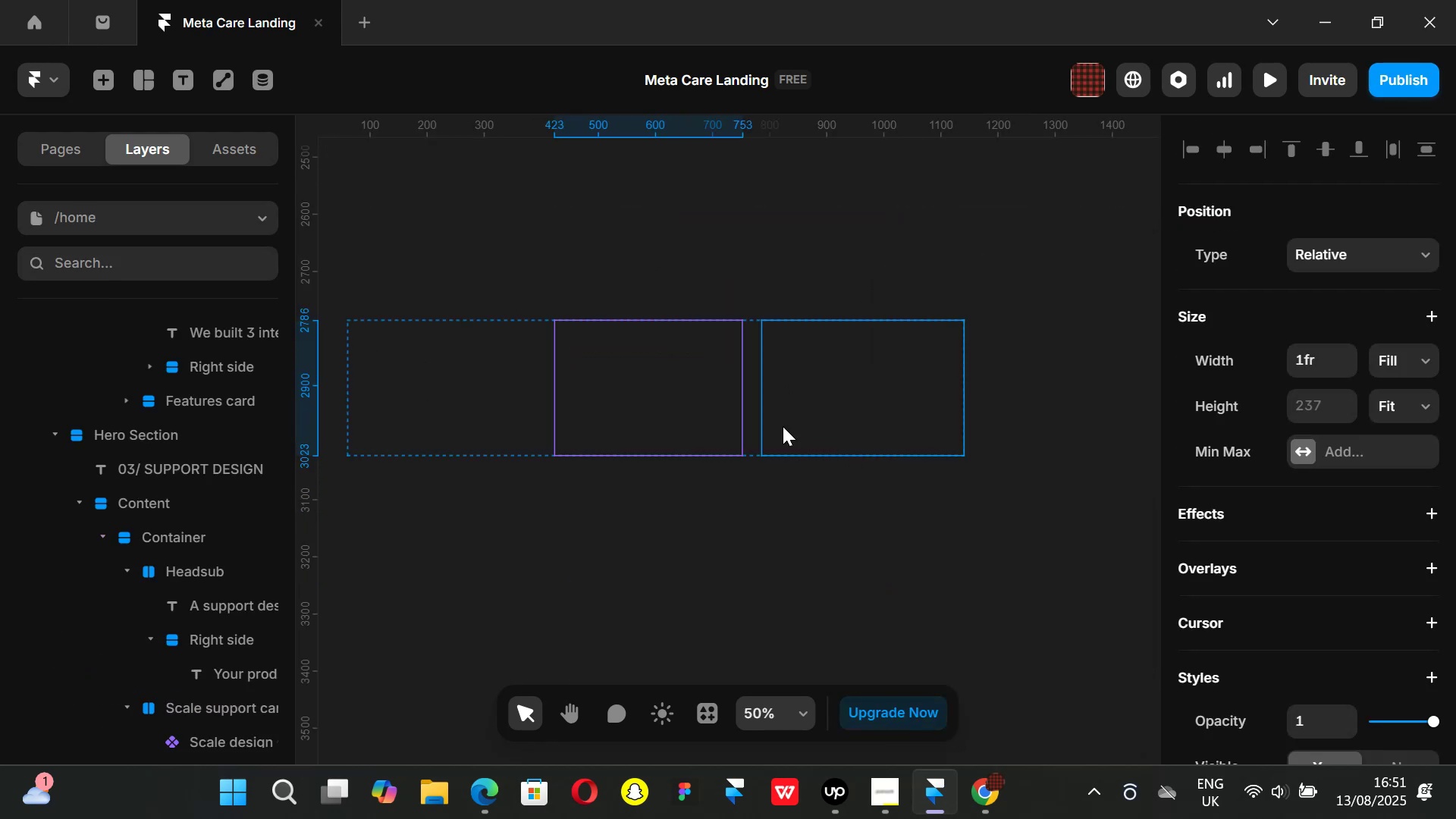 
hold_key(key=ShiftLeft, duration=0.83)
scroll: coordinate [769, 425], scroll_direction: down, amount: 7.0
 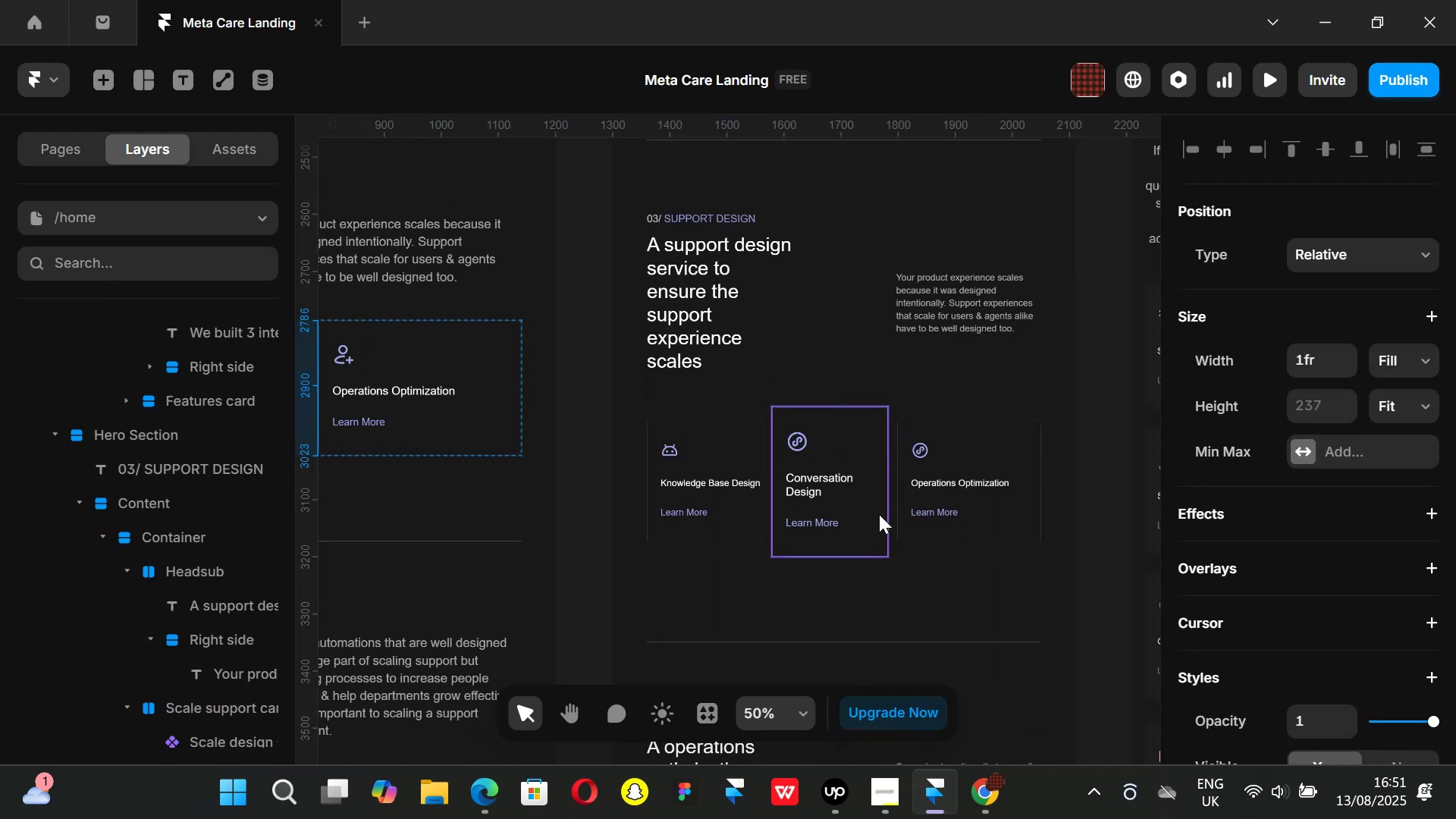 
left_click([855, 516])
 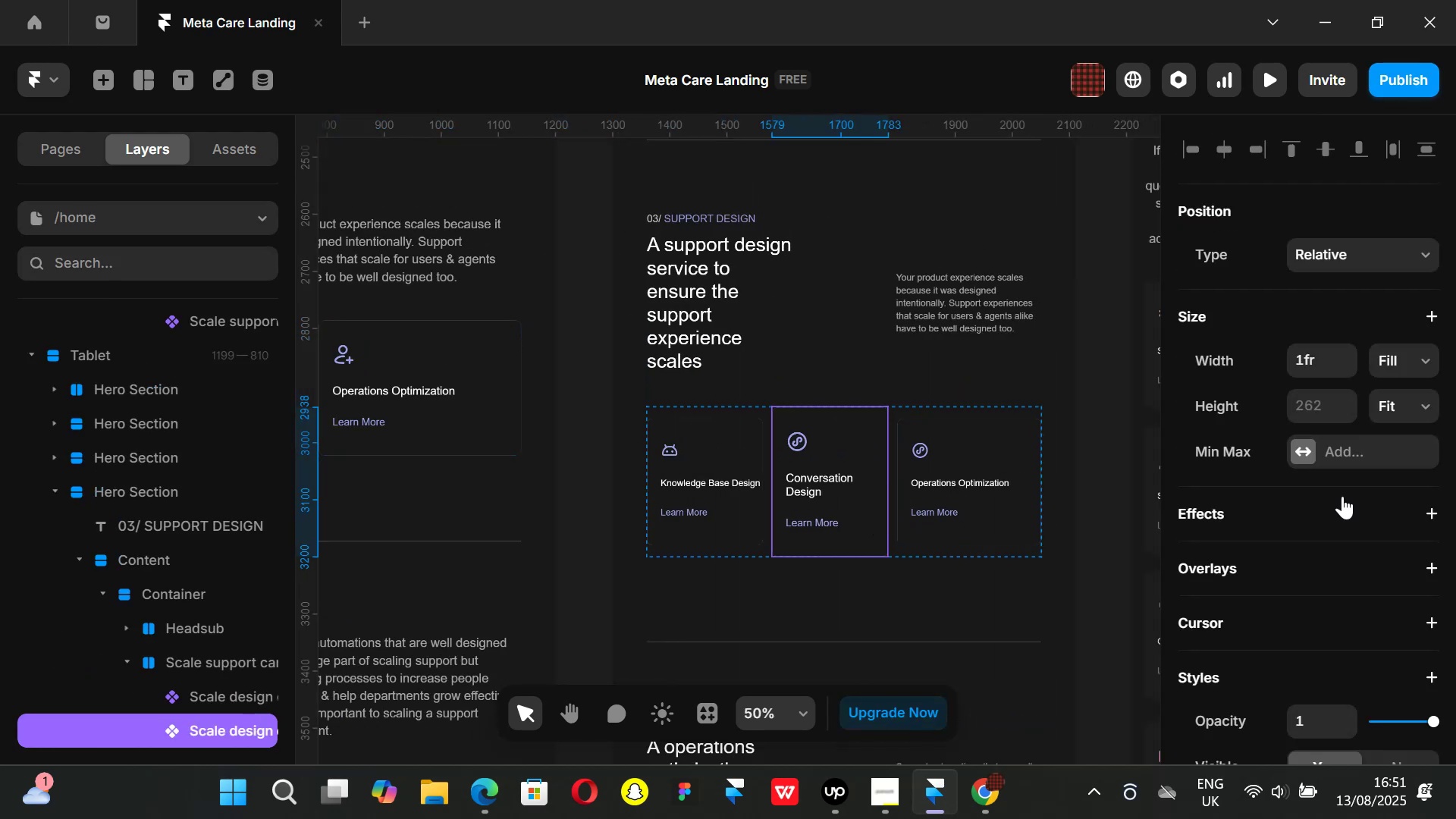 
scroll: coordinate [1369, 467], scroll_direction: down, amount: 3.0
 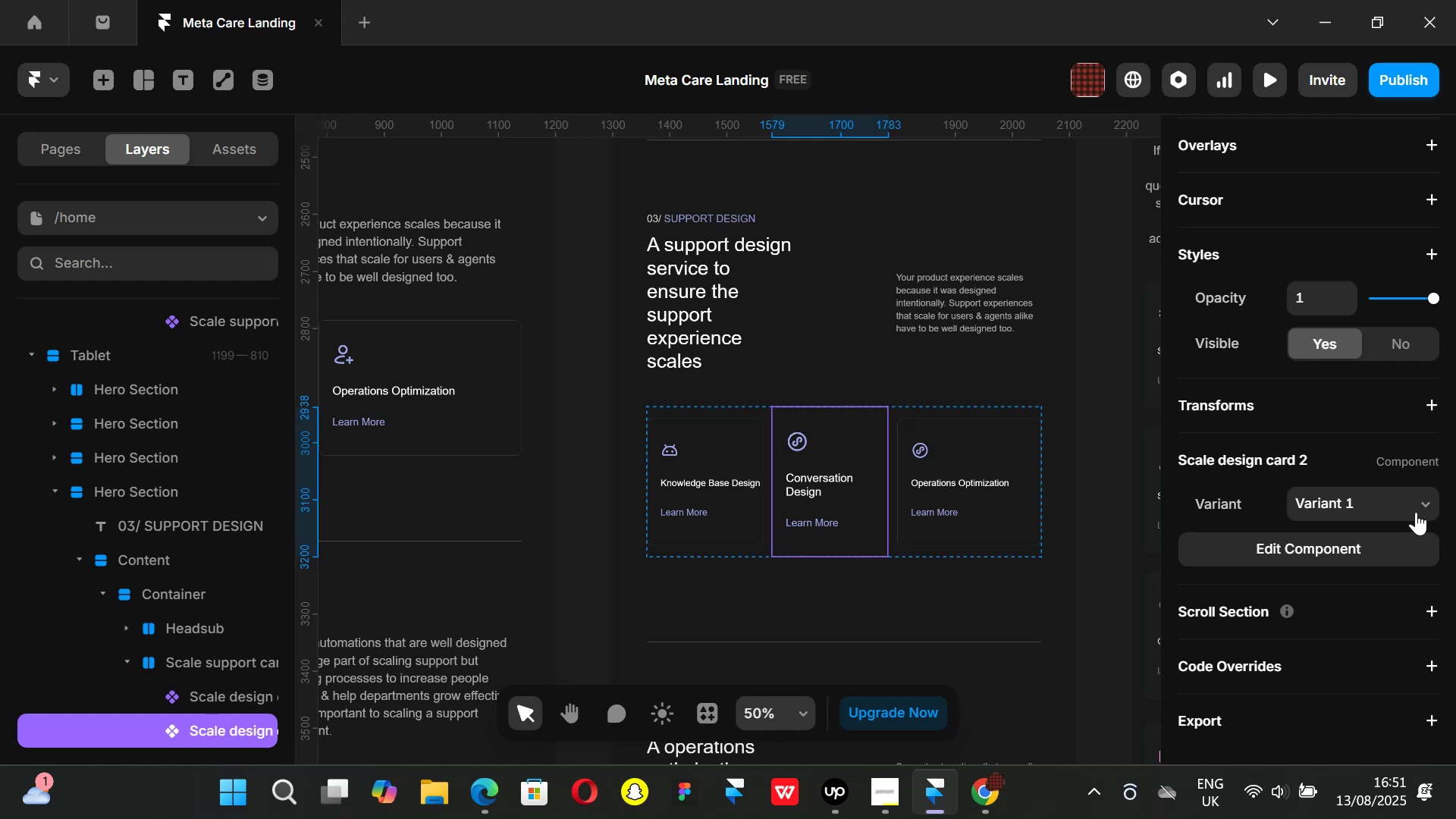 
left_click([1423, 500])
 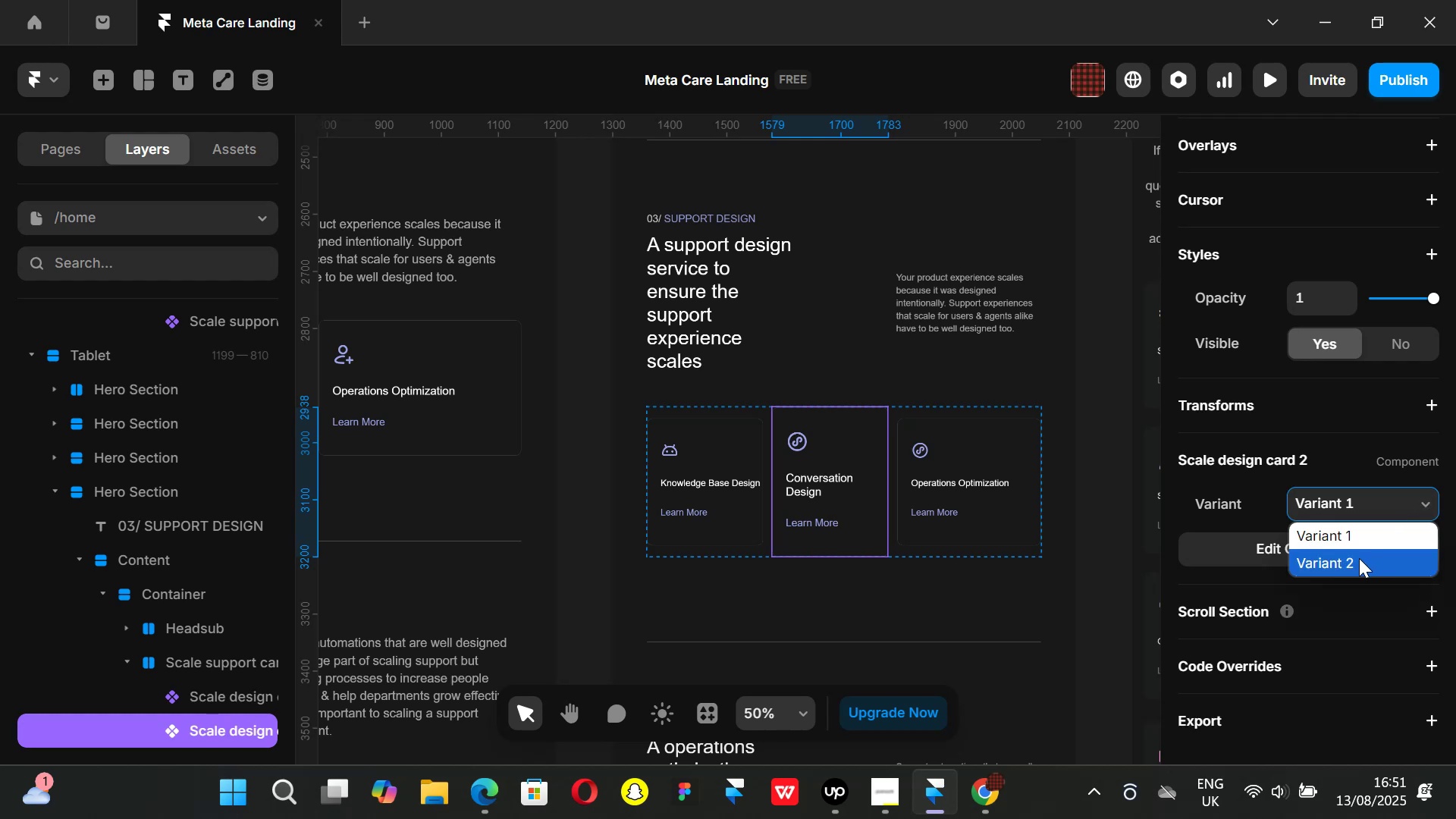 
left_click([1359, 558])
 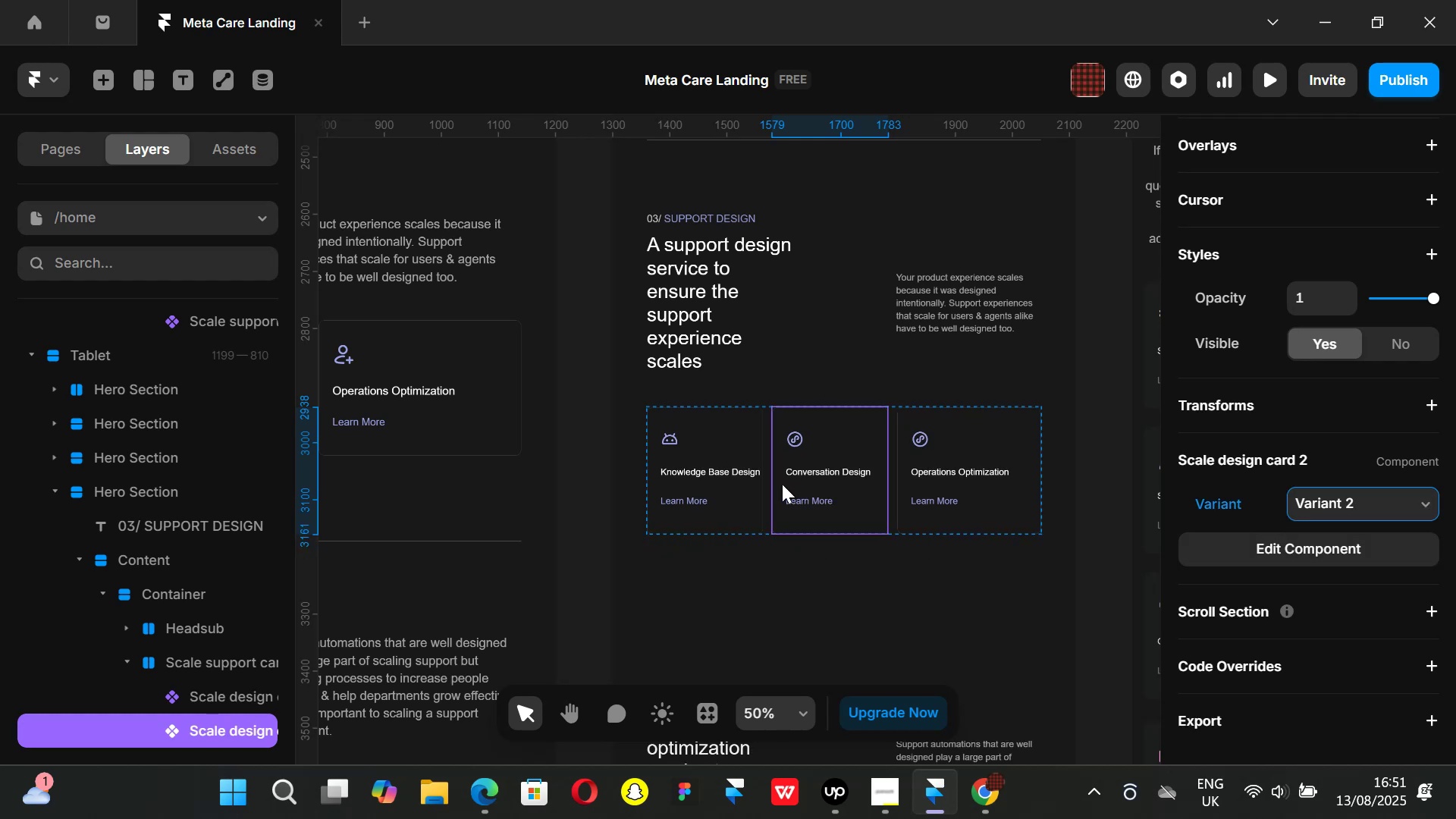 
hold_key(key=ShiftLeft, duration=1.51)
scroll: coordinate [692, 417], scroll_direction: up, amount: 4.0
 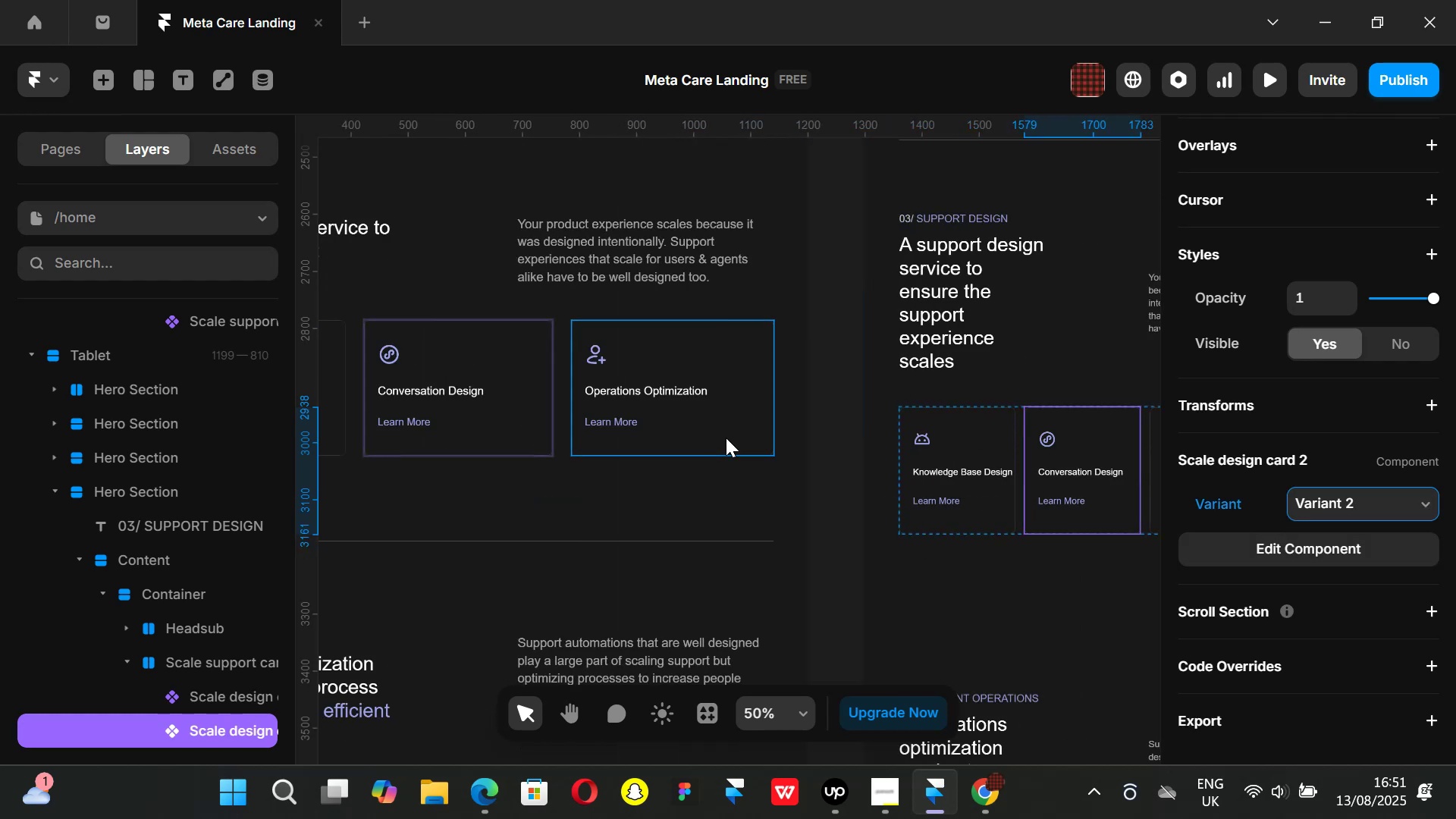 
left_click([726, 438])
 